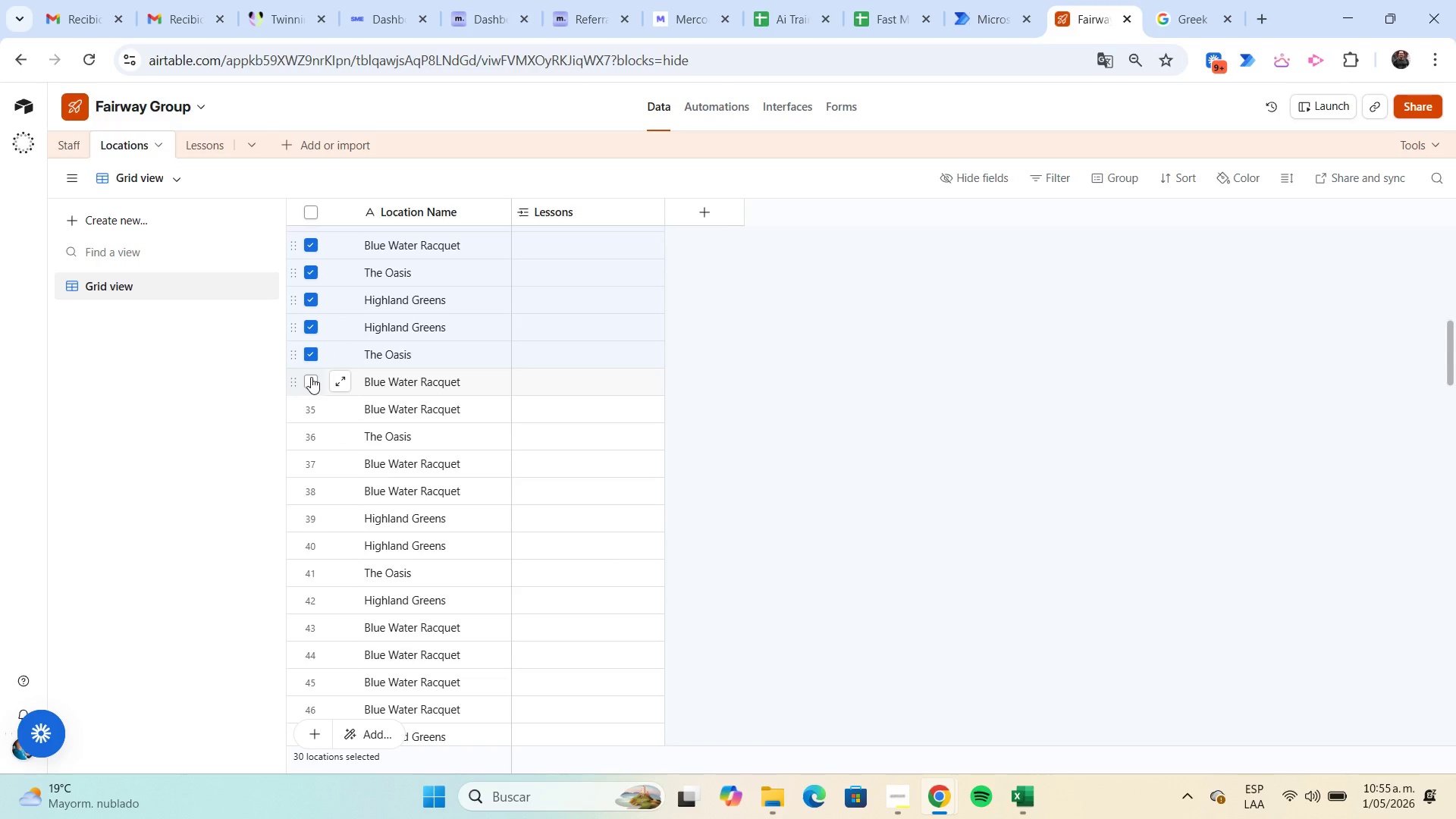 
left_click([311, 377])
 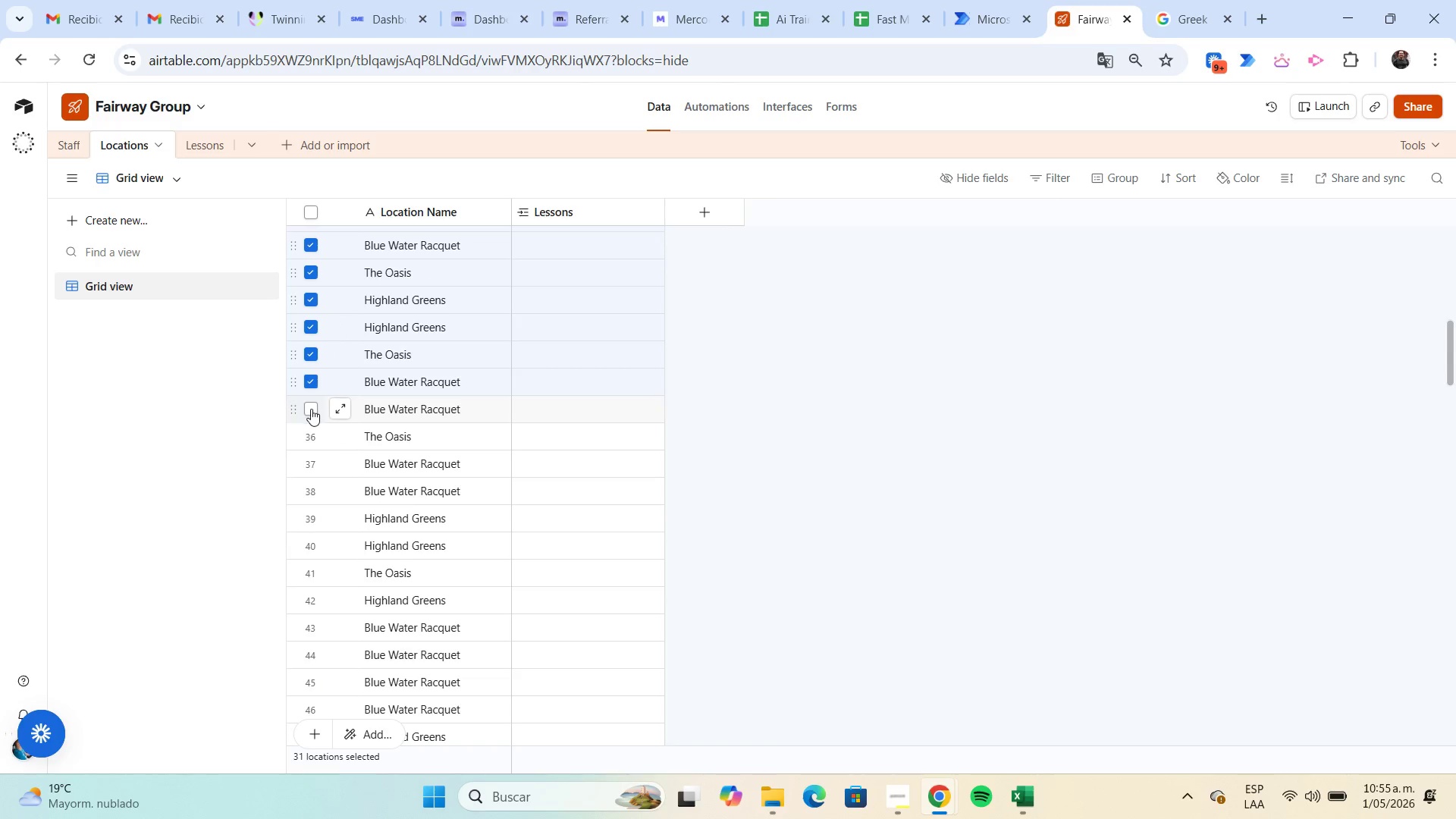 
left_click([311, 409])
 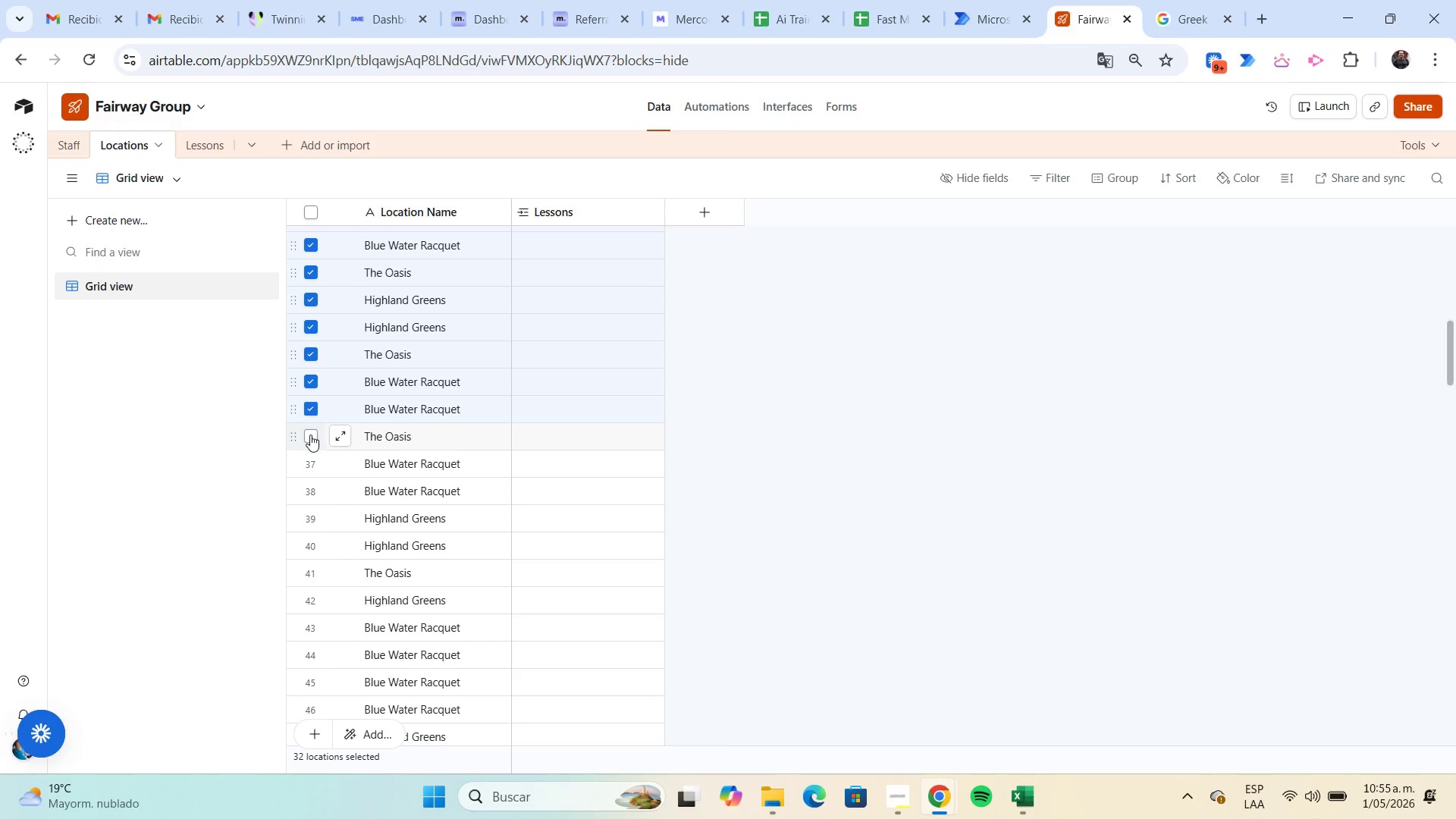 
left_click([310, 435])
 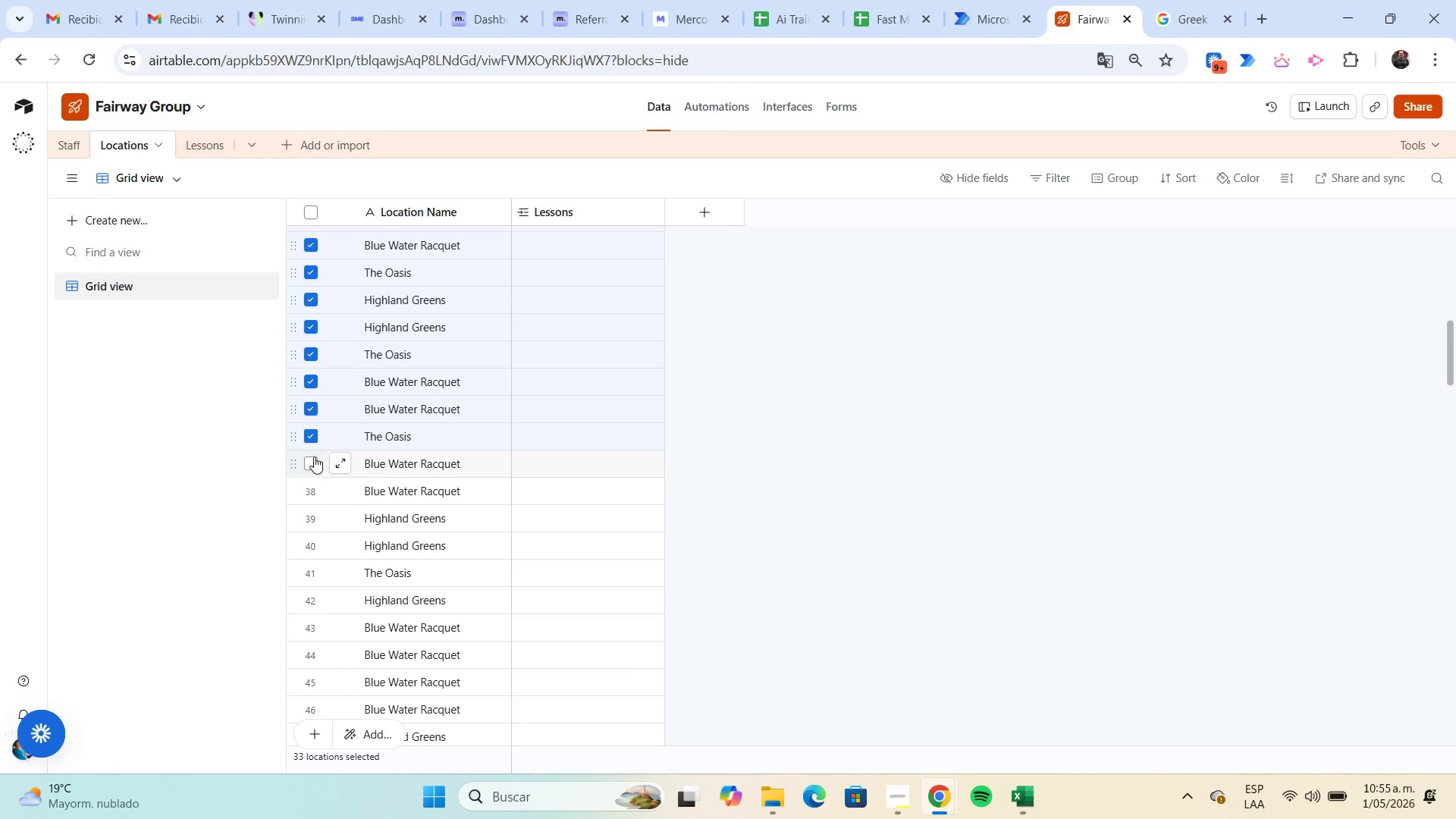 
left_click([314, 457])
 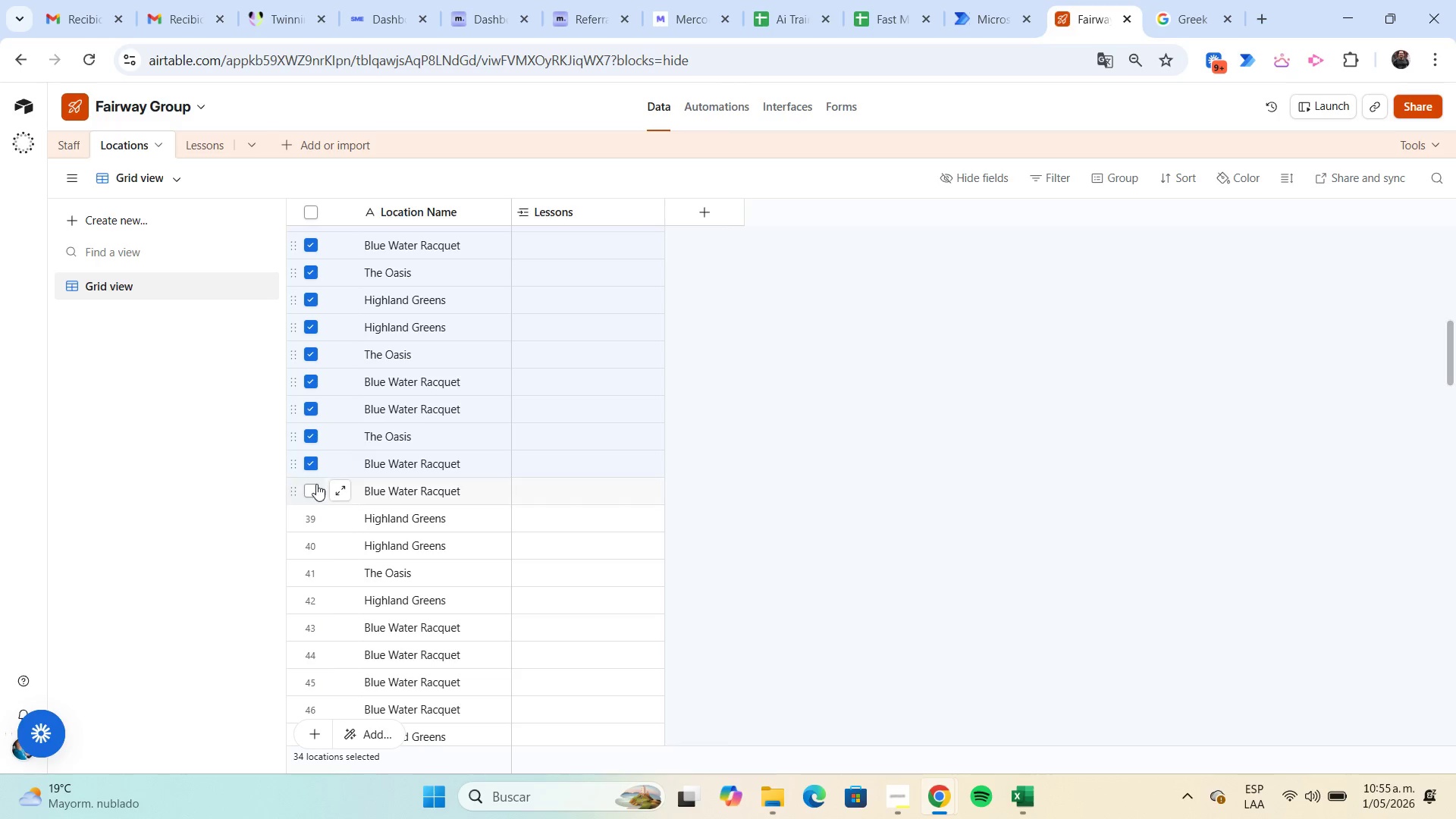 
left_click([316, 488])
 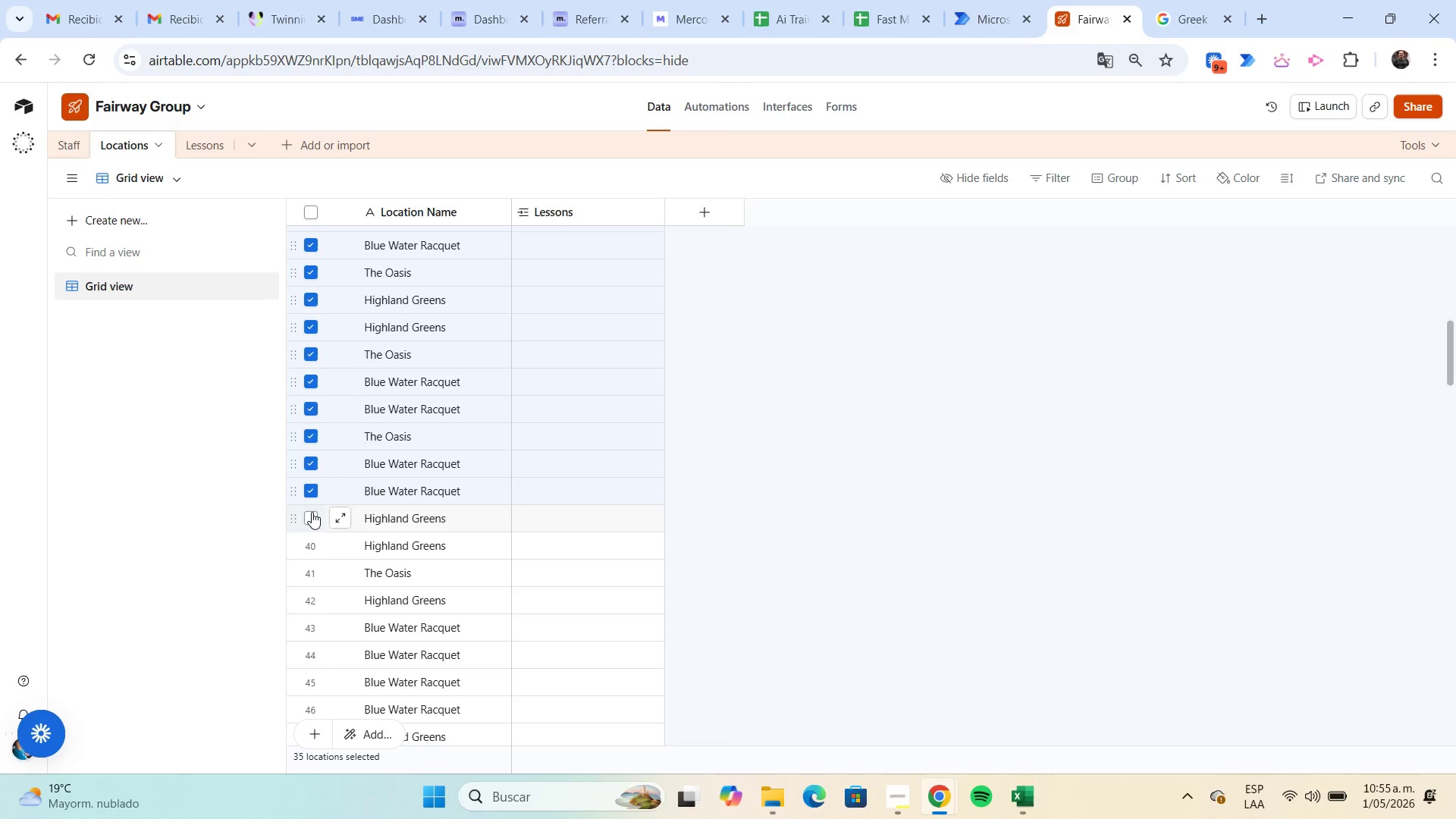 
left_click([312, 512])
 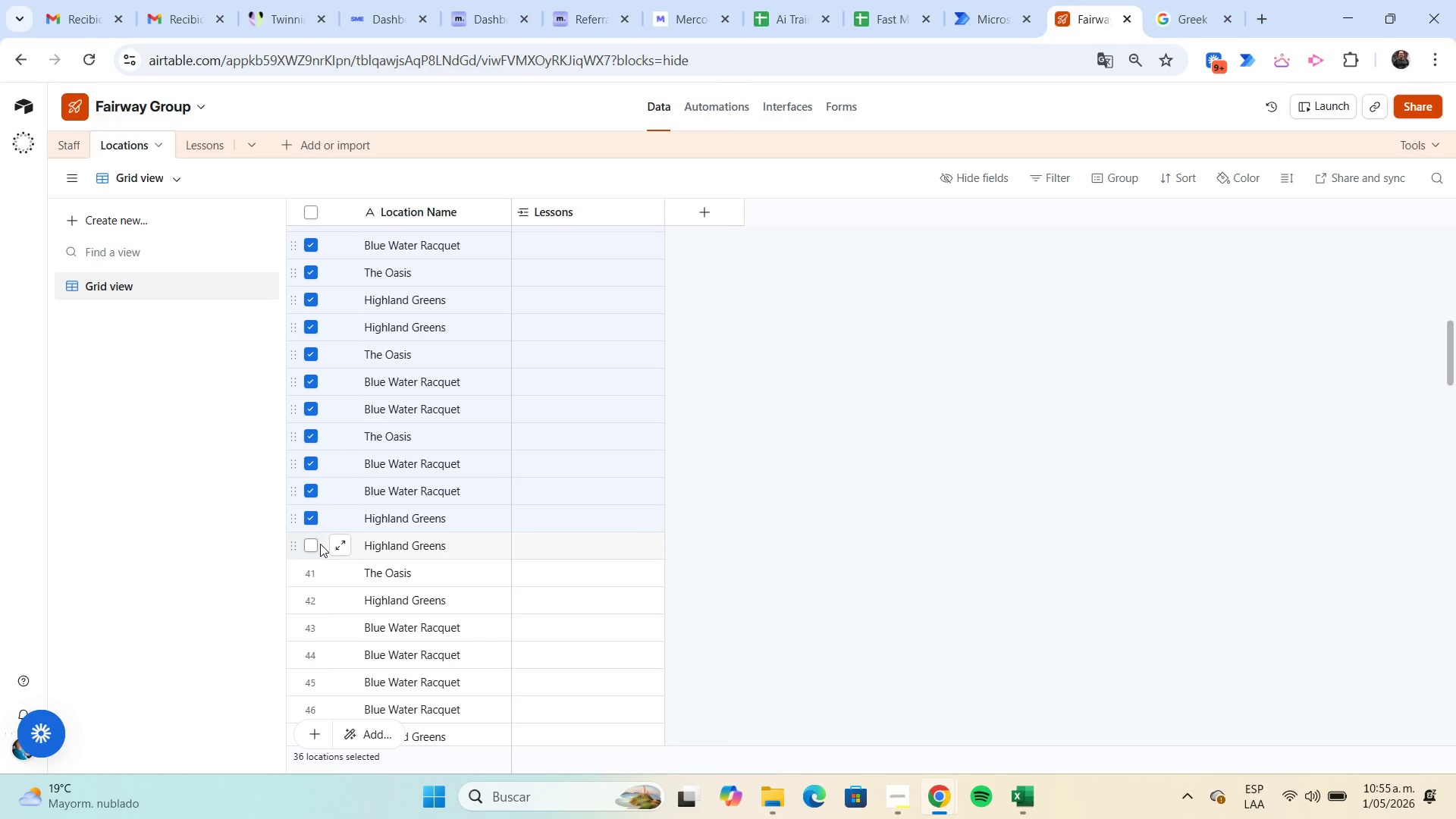 
left_click([315, 544])
 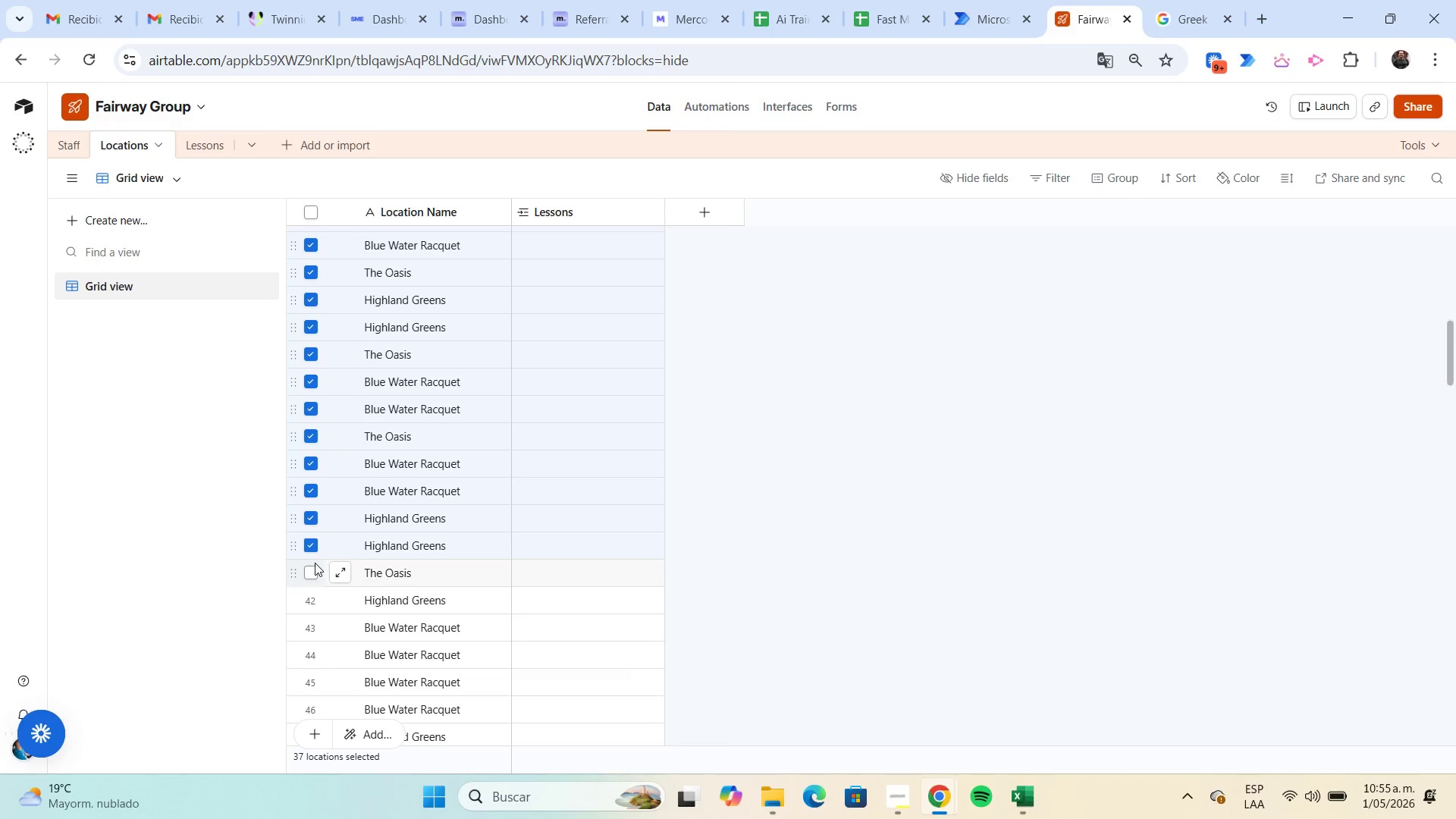 
left_click([315, 564])
 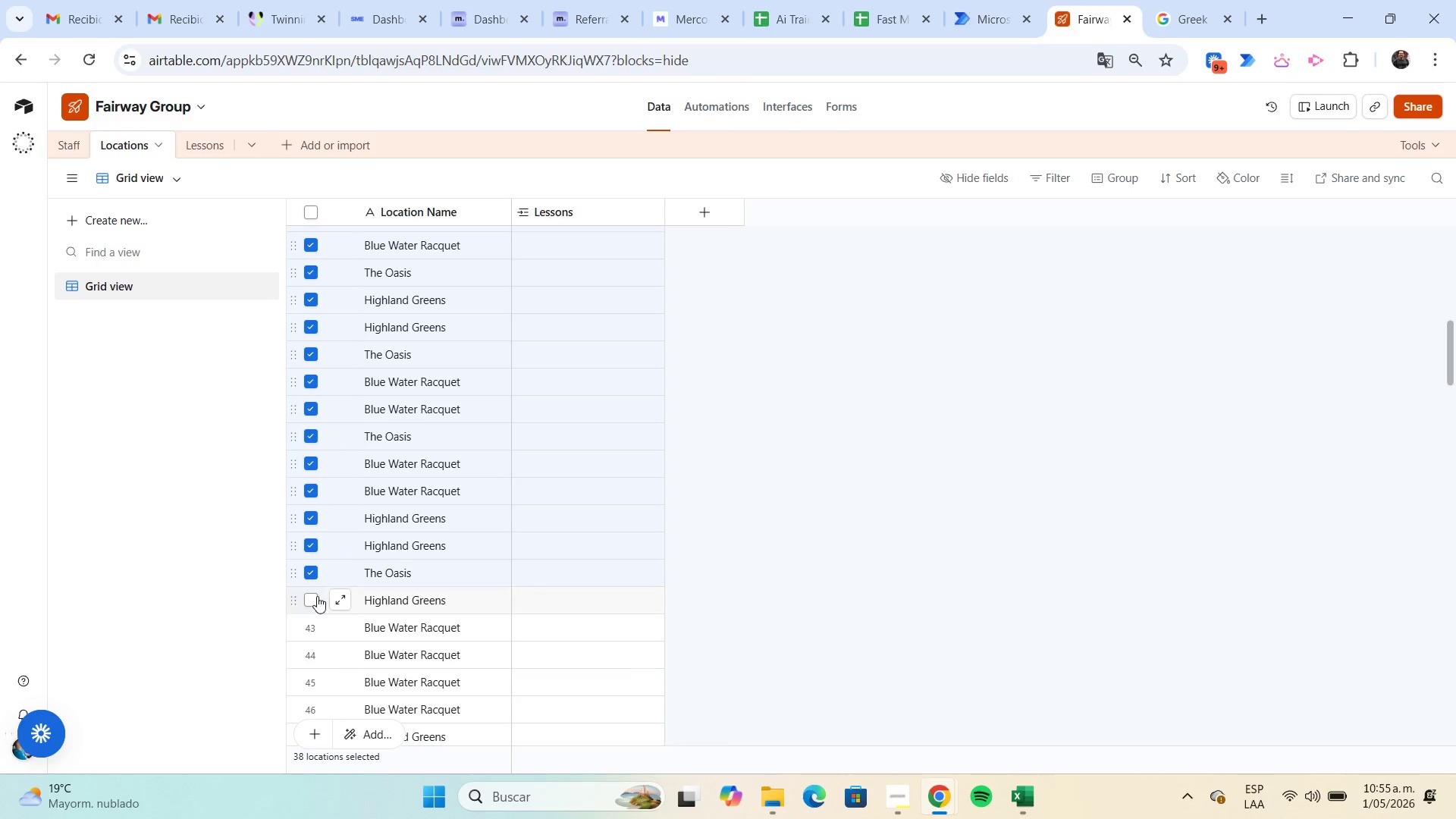 
left_click([315, 599])
 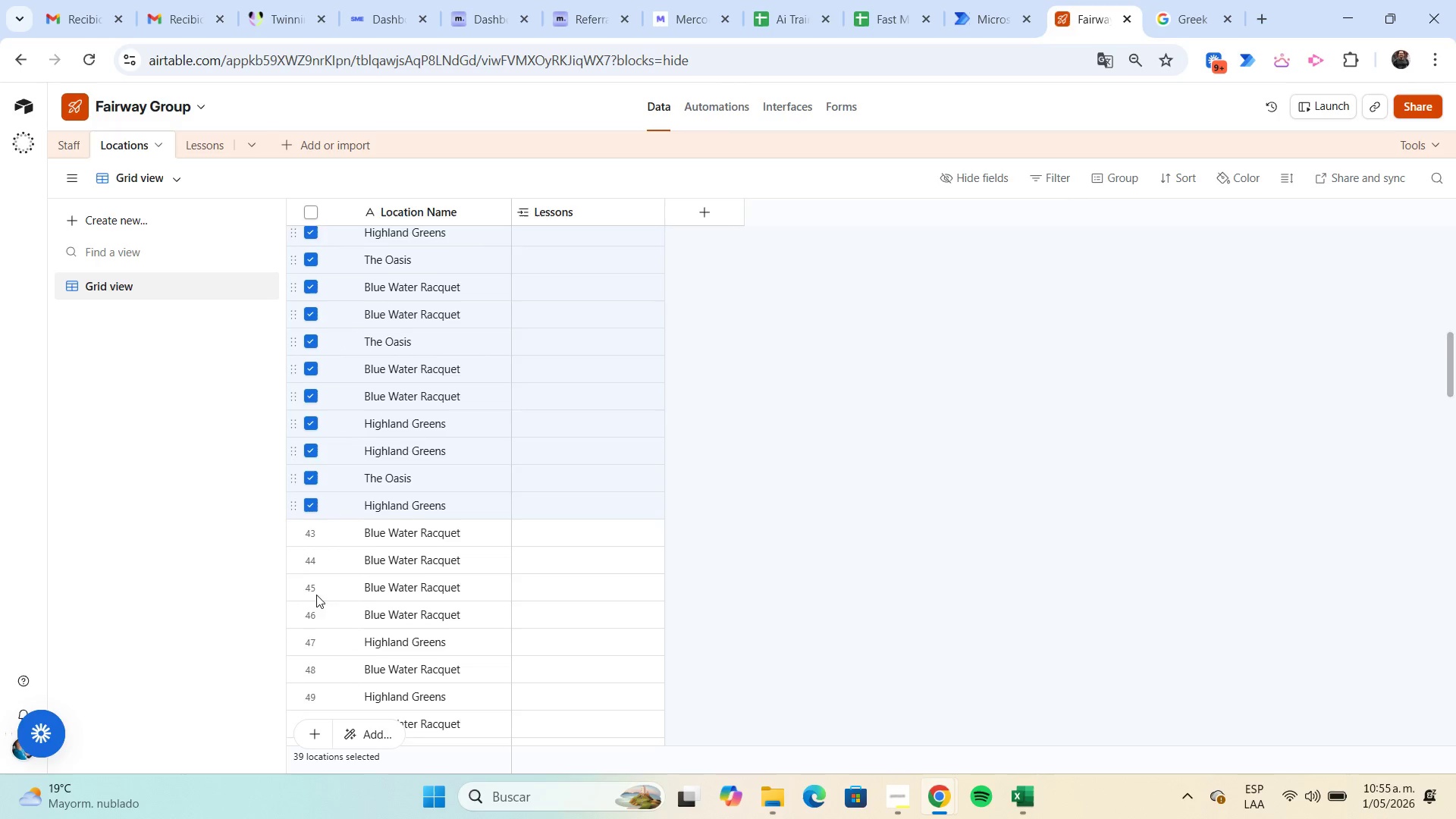 
scroll: coordinate [316, 596], scroll_direction: down, amount: 2.0
 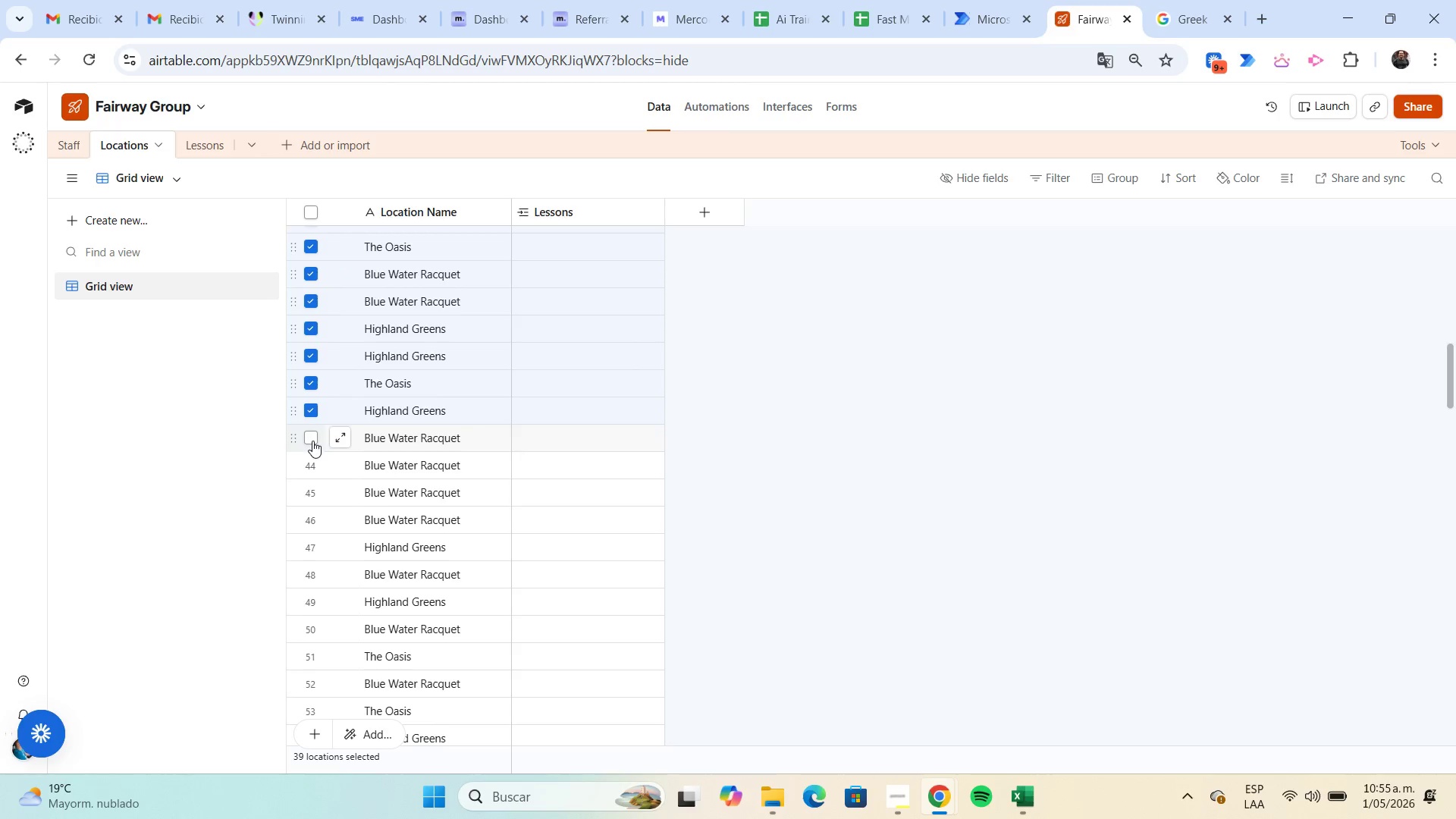 
left_click([312, 441])
 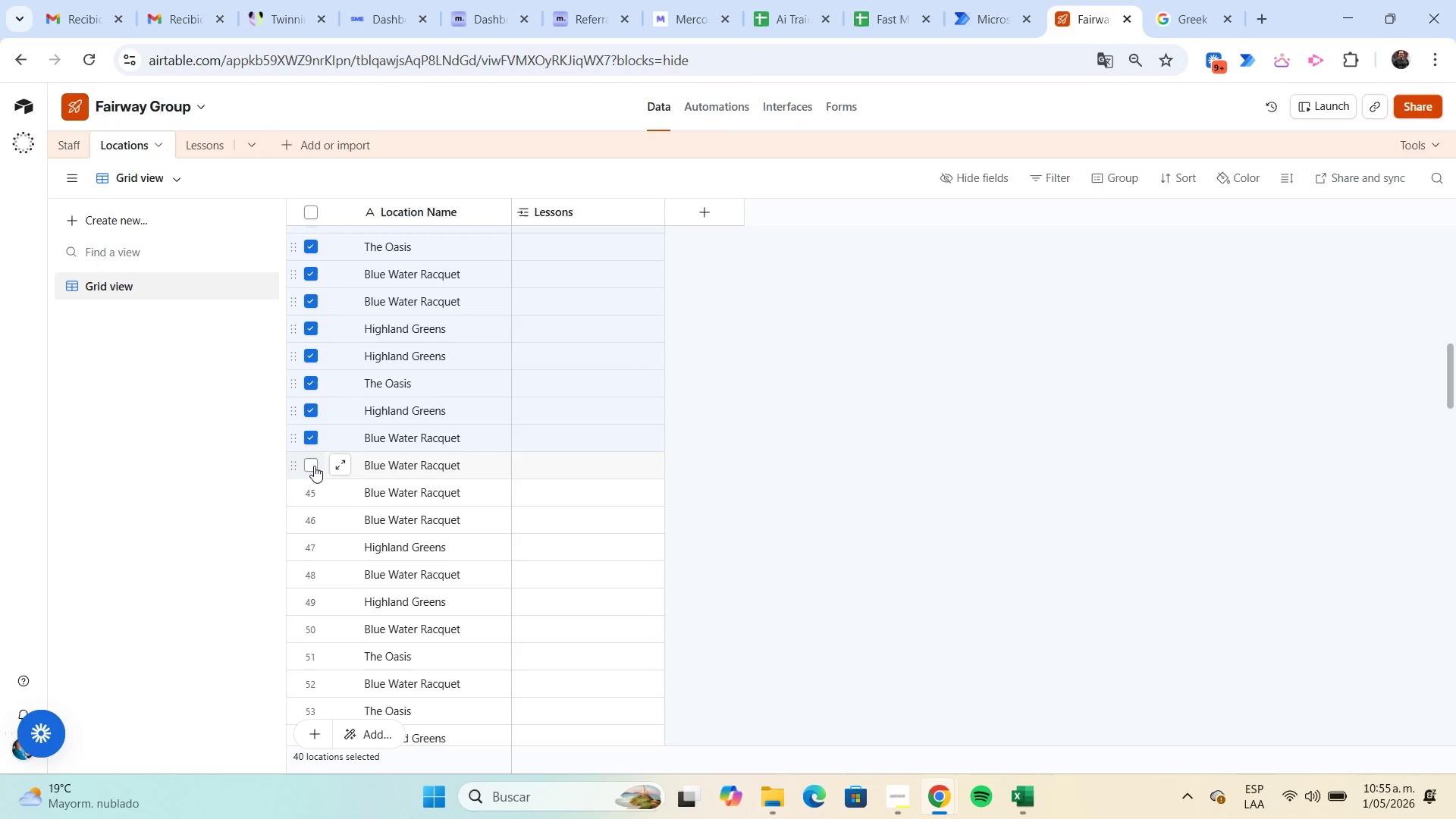 
left_click([314, 466])
 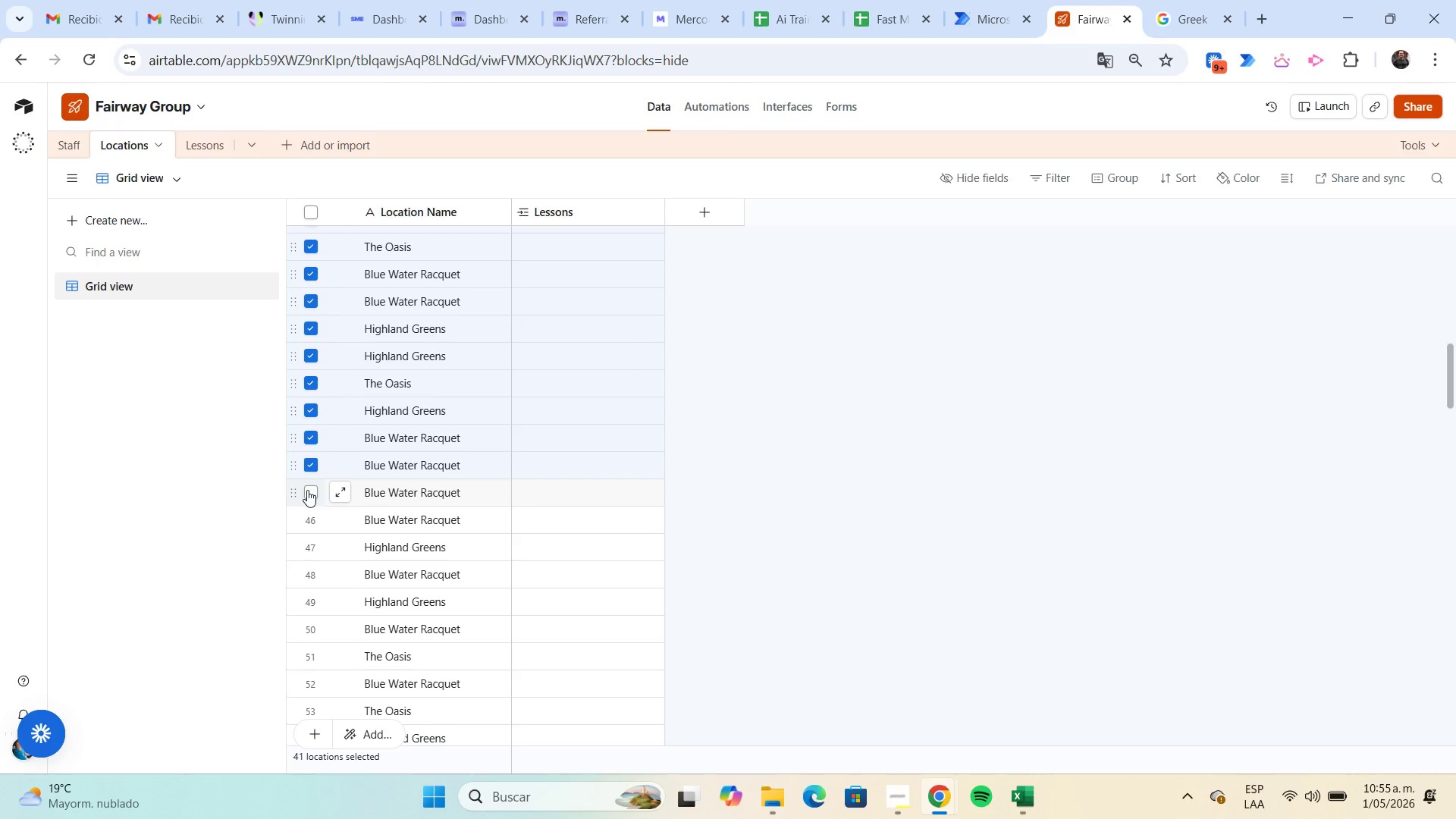 
left_click([307, 490])
 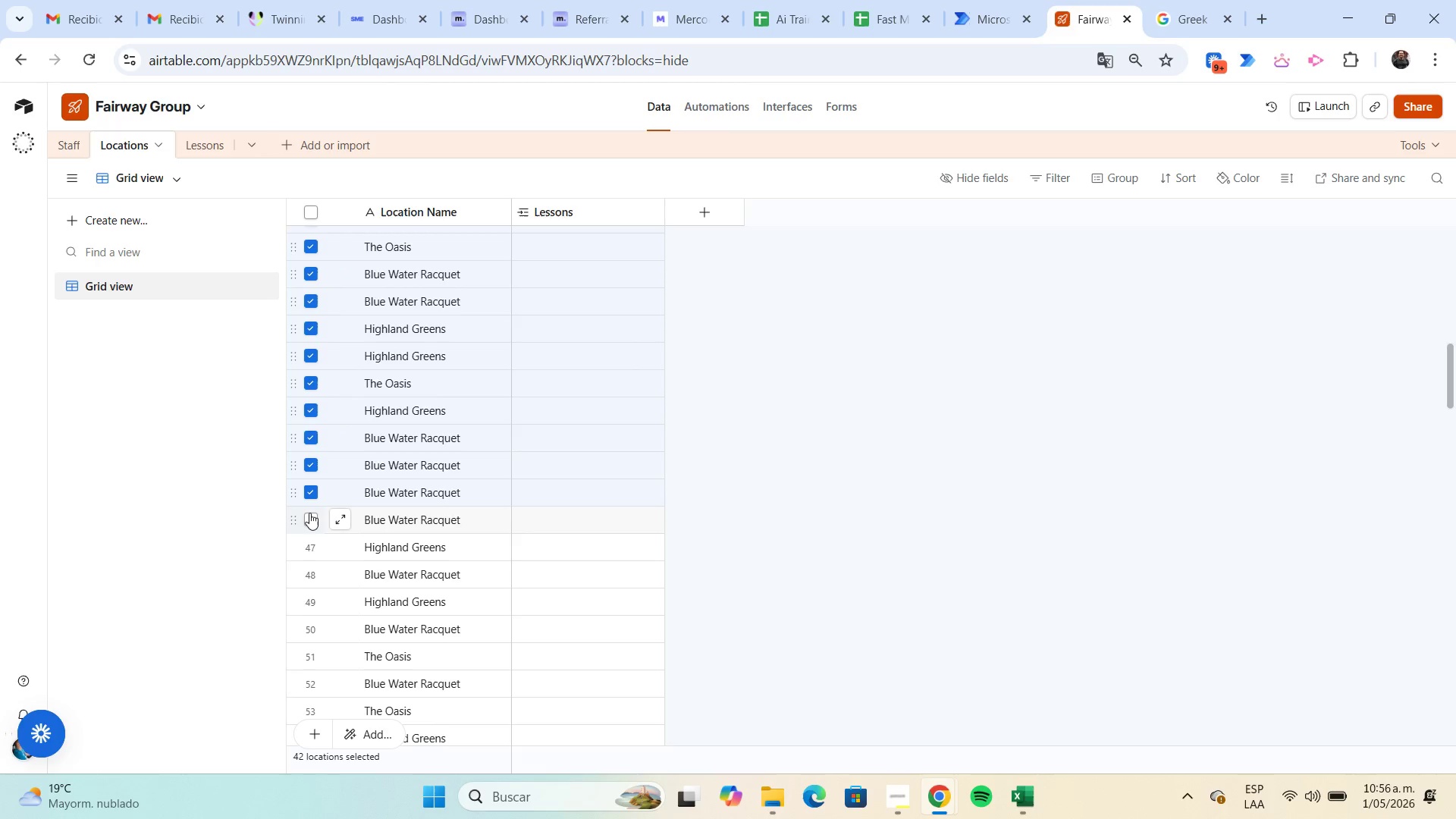 
left_click([309, 514])
 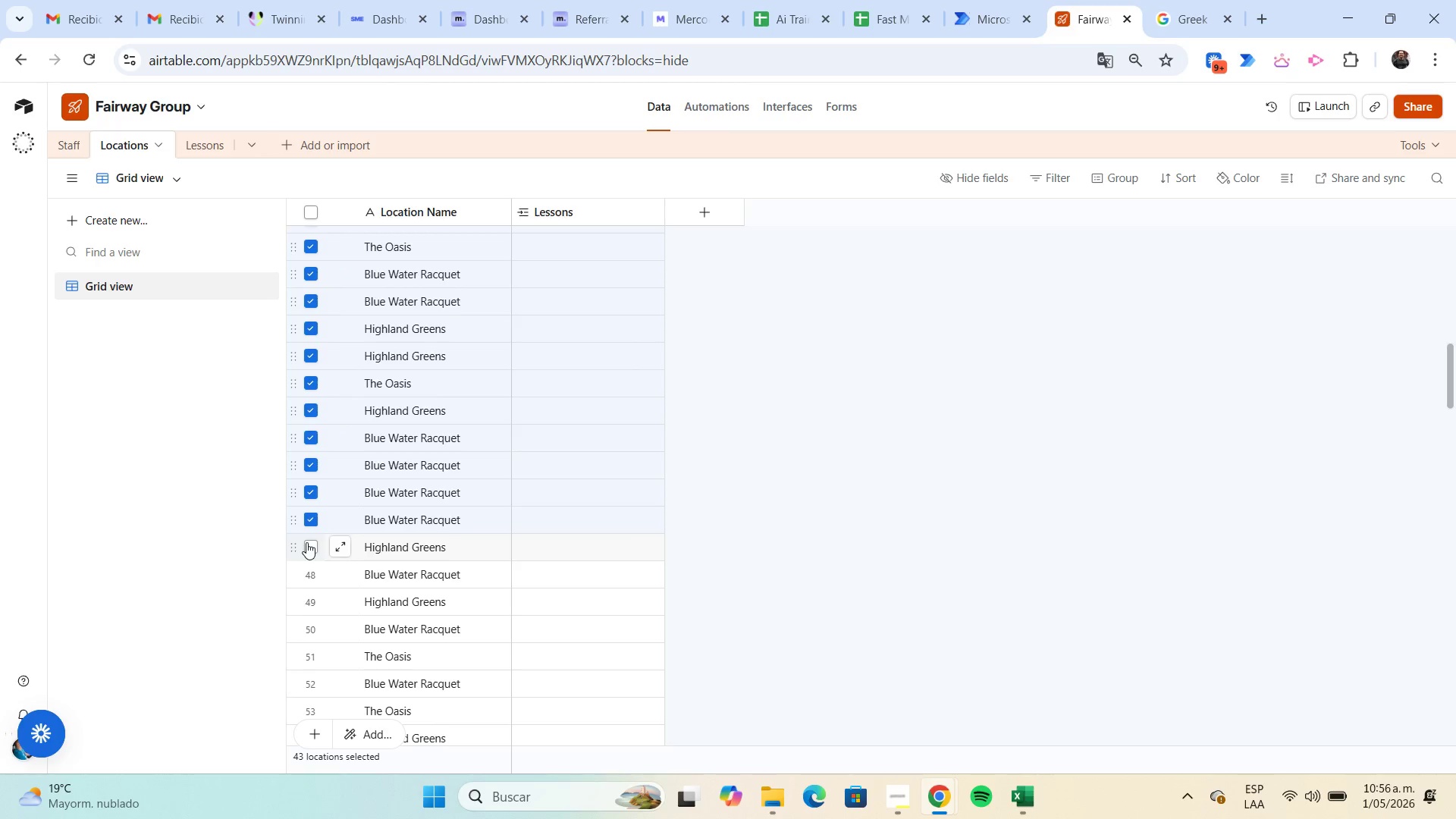 
left_click([307, 543])
 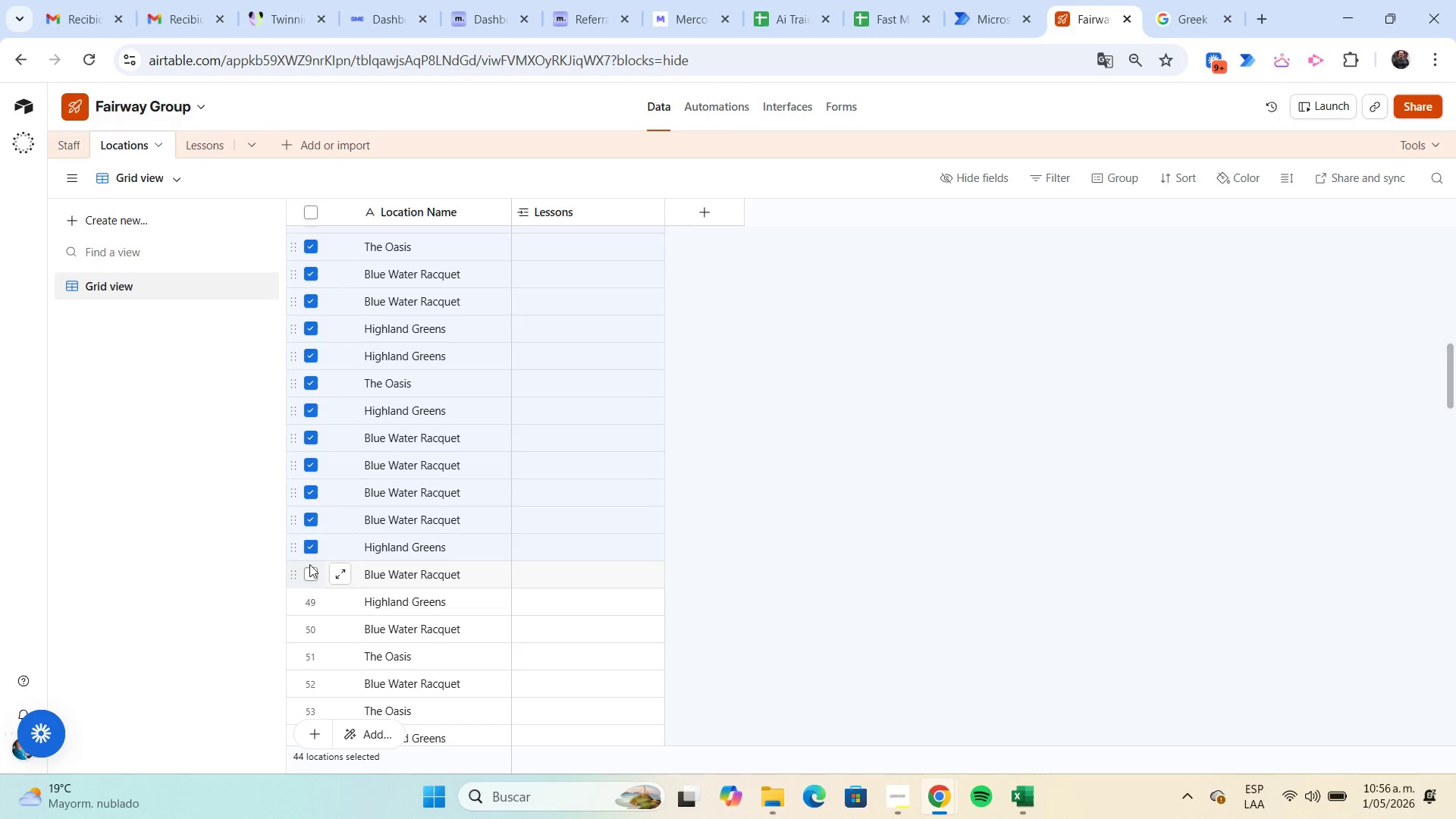 
left_click([309, 567])
 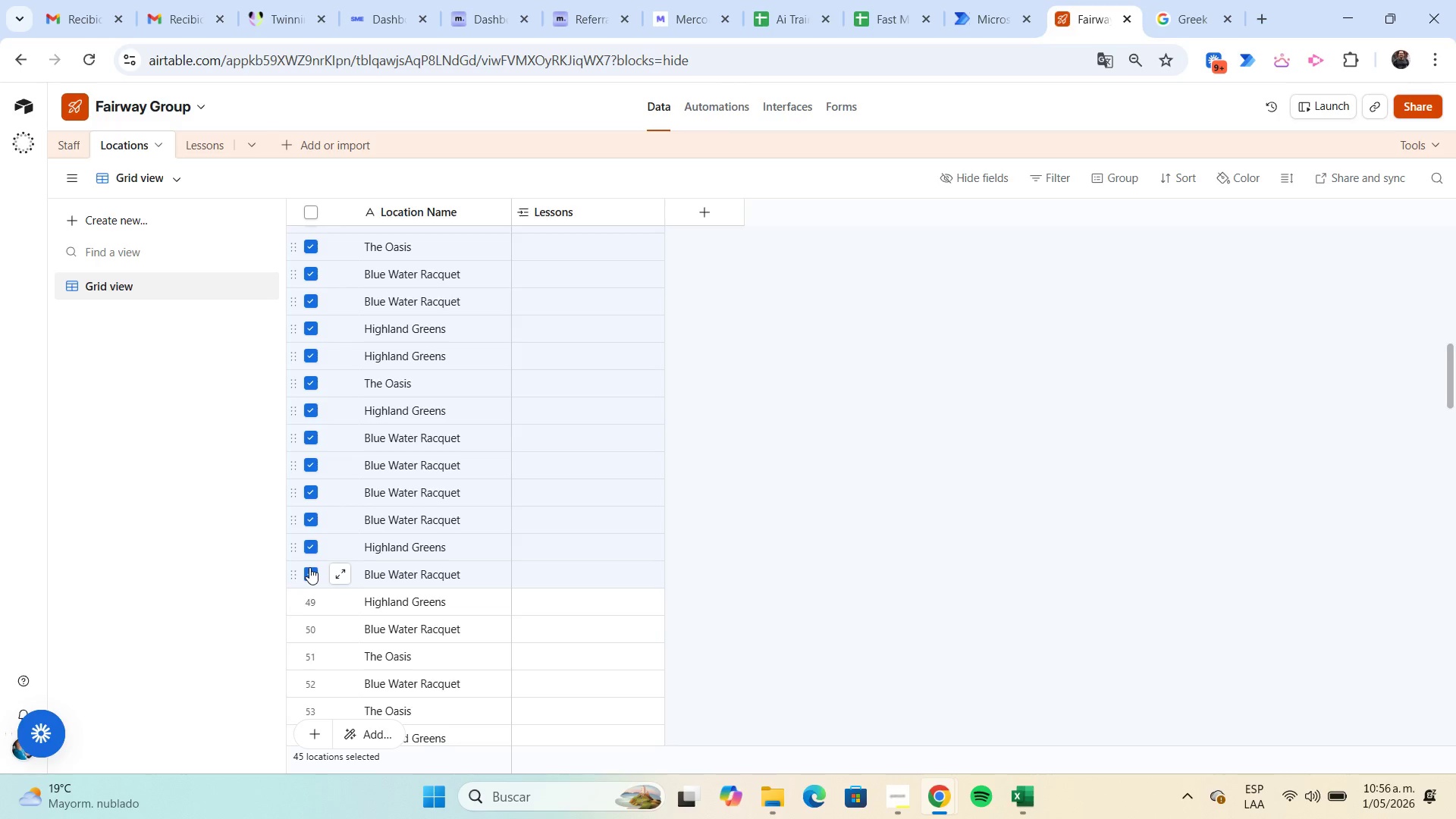 
scroll: coordinate [309, 567], scroll_direction: down, amount: 1.0
 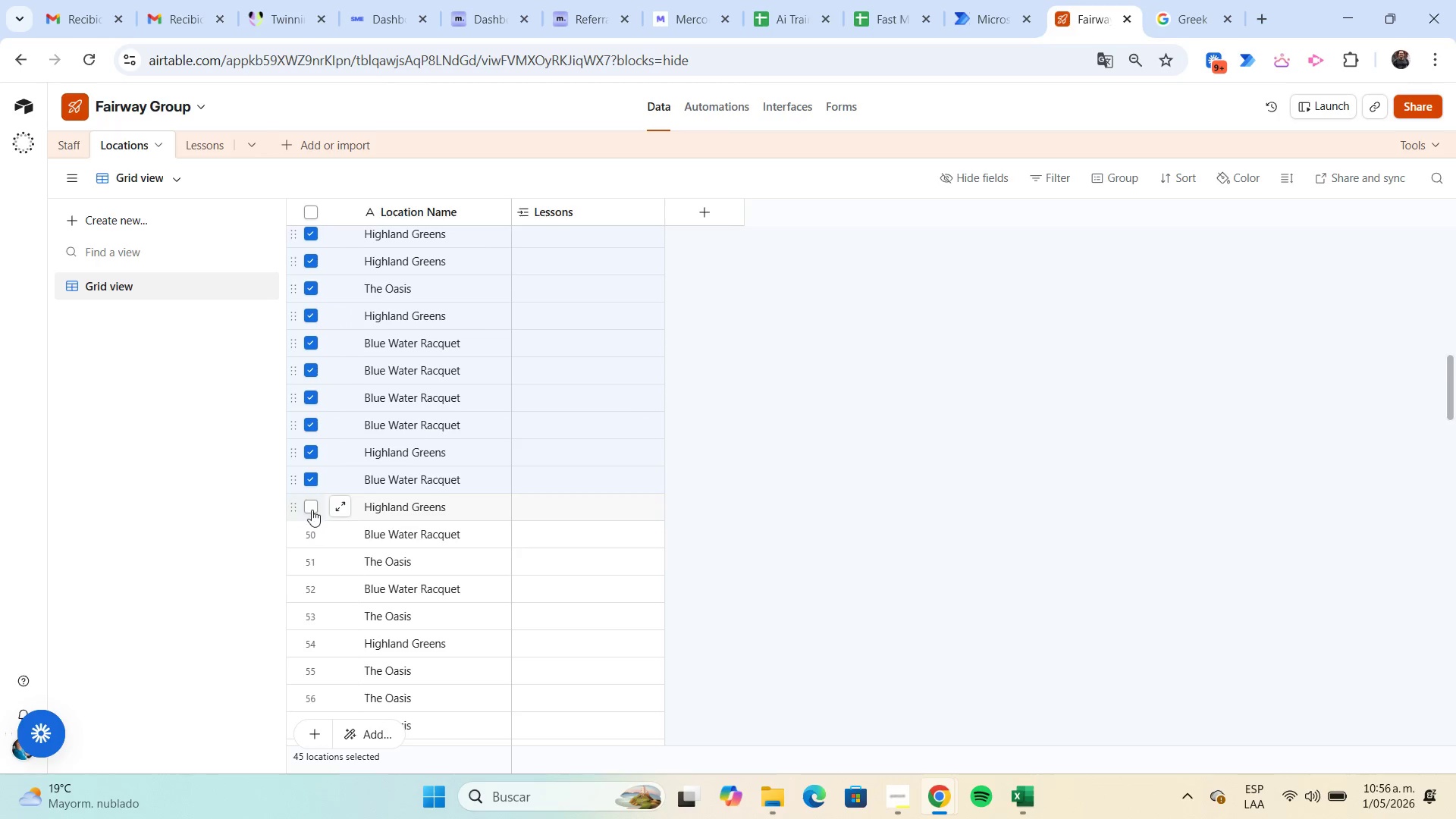 
left_click([312, 510])
 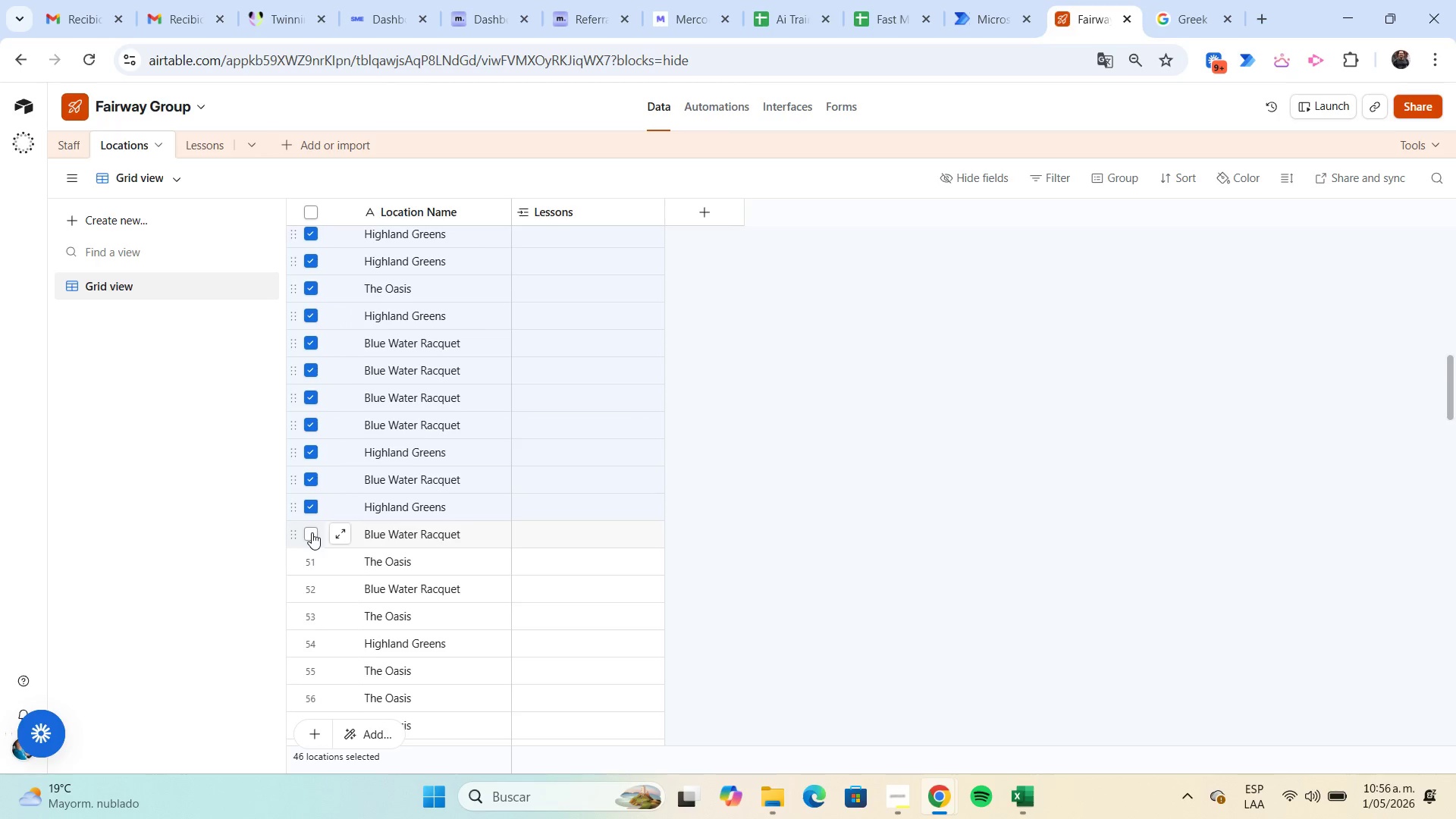 
left_click([312, 532])
 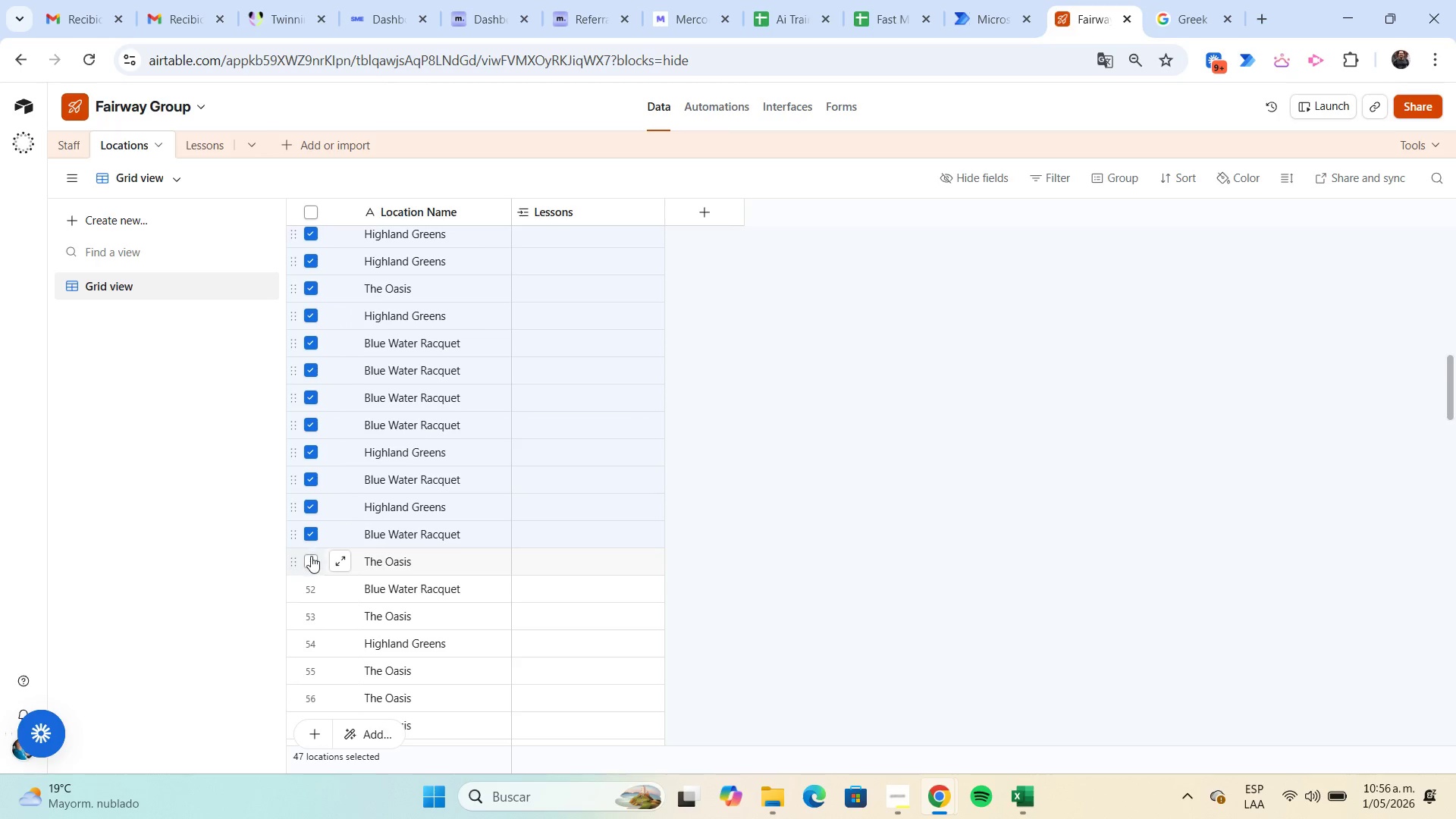 
left_click([311, 556])
 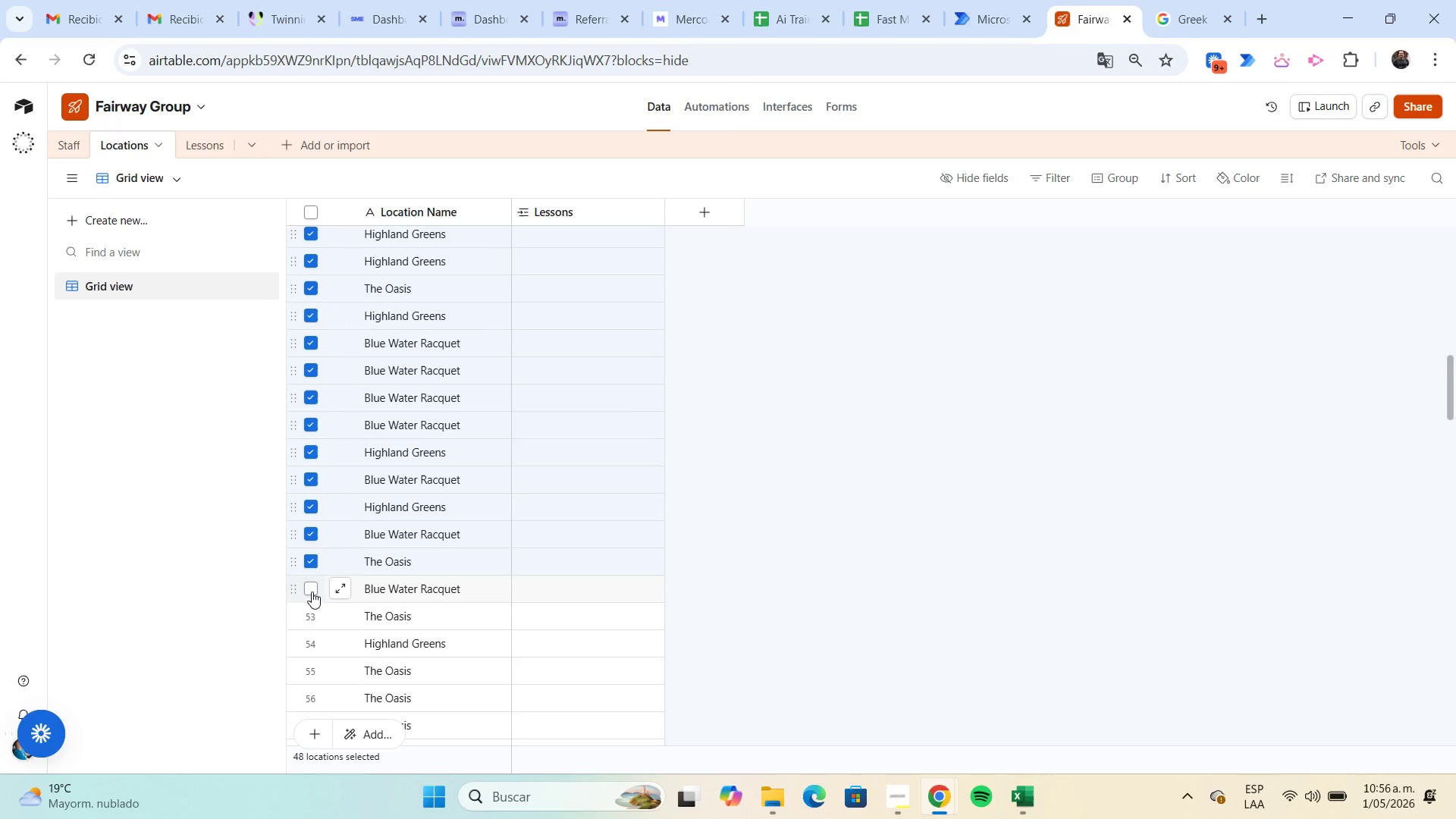 
left_click([312, 592])
 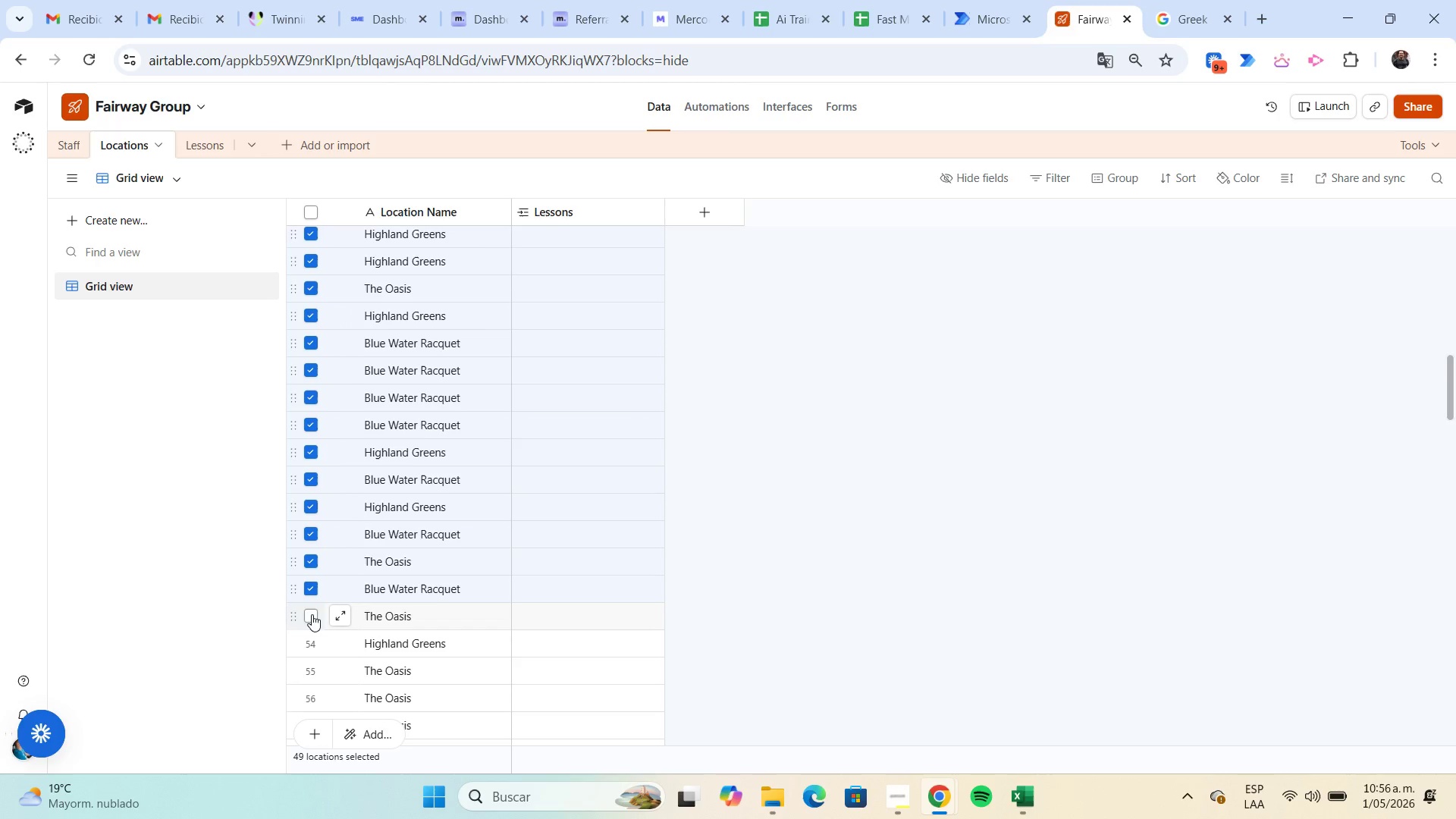 
left_click([312, 614])
 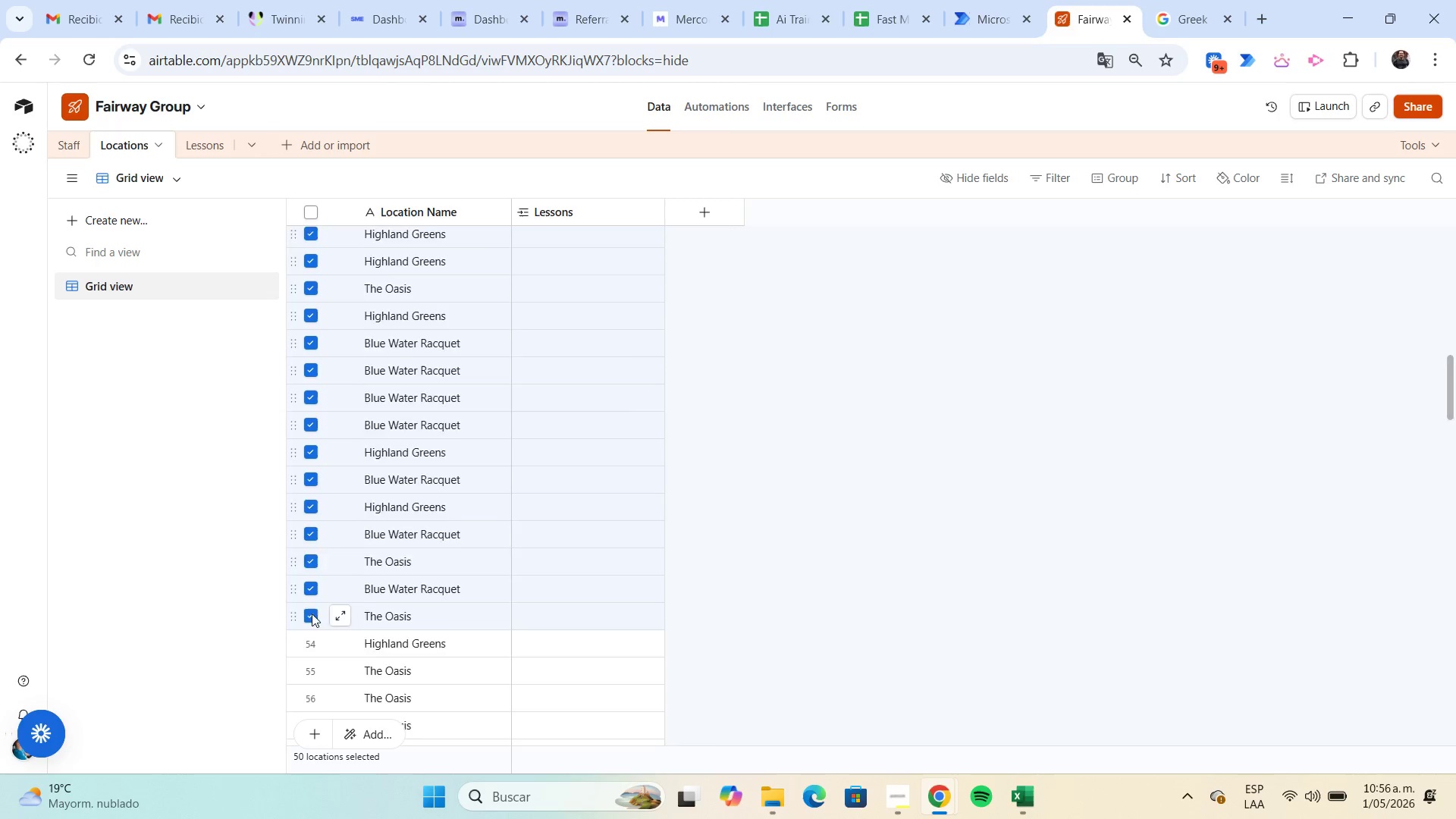 
scroll: coordinate [312, 613], scroll_direction: down, amount: 2.0
 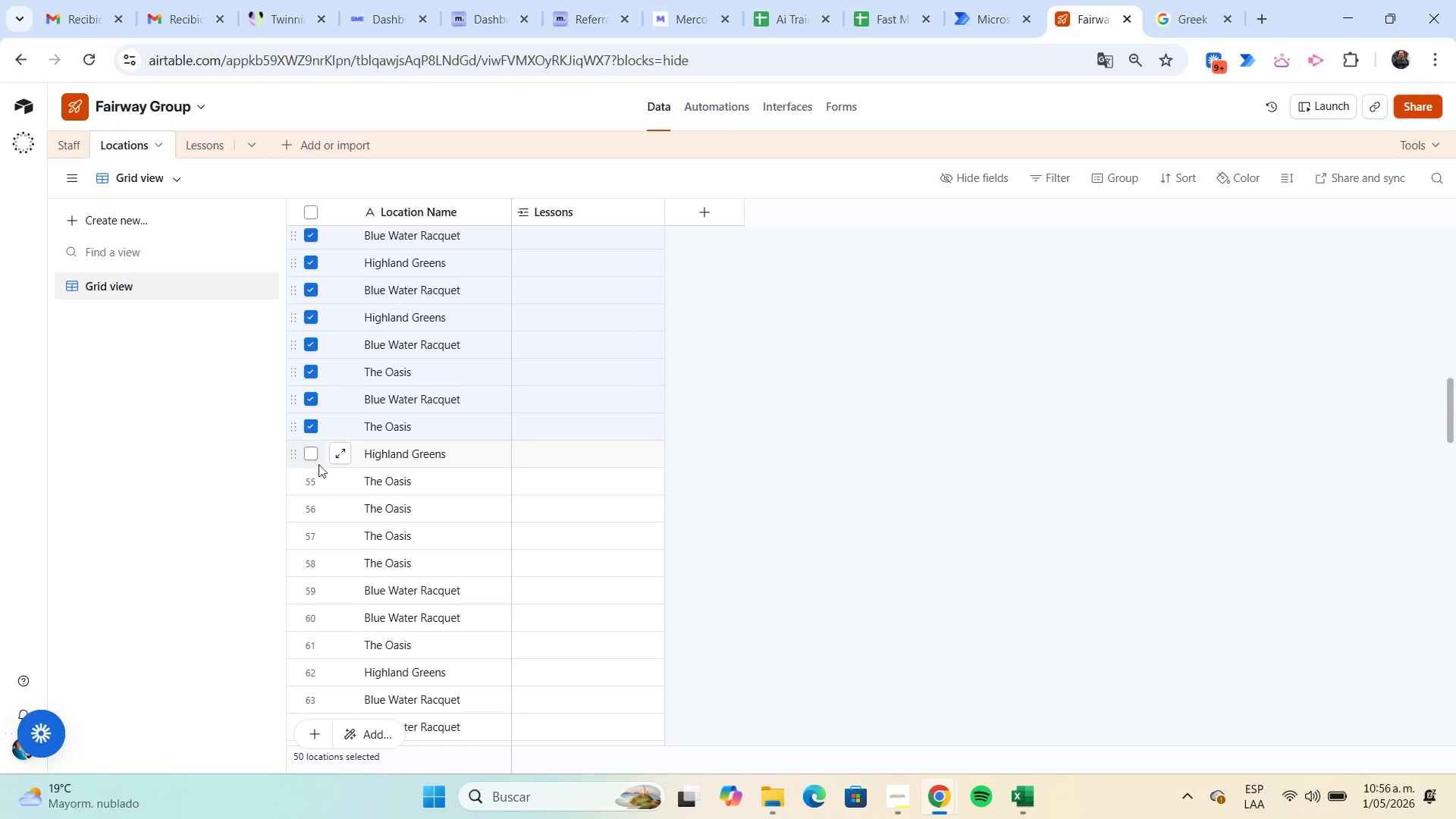 
left_click([315, 458])
 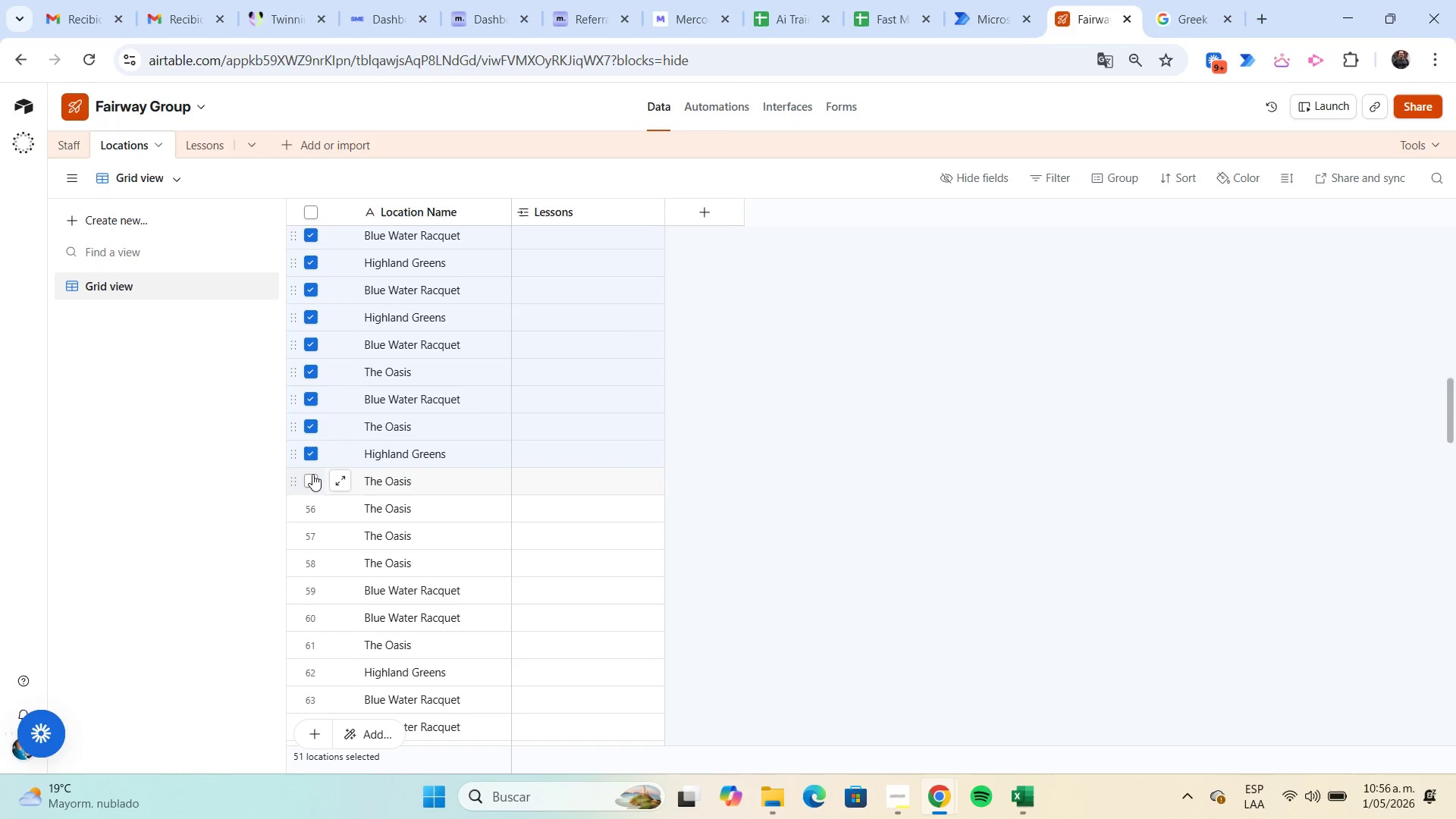 
left_click([312, 474])
 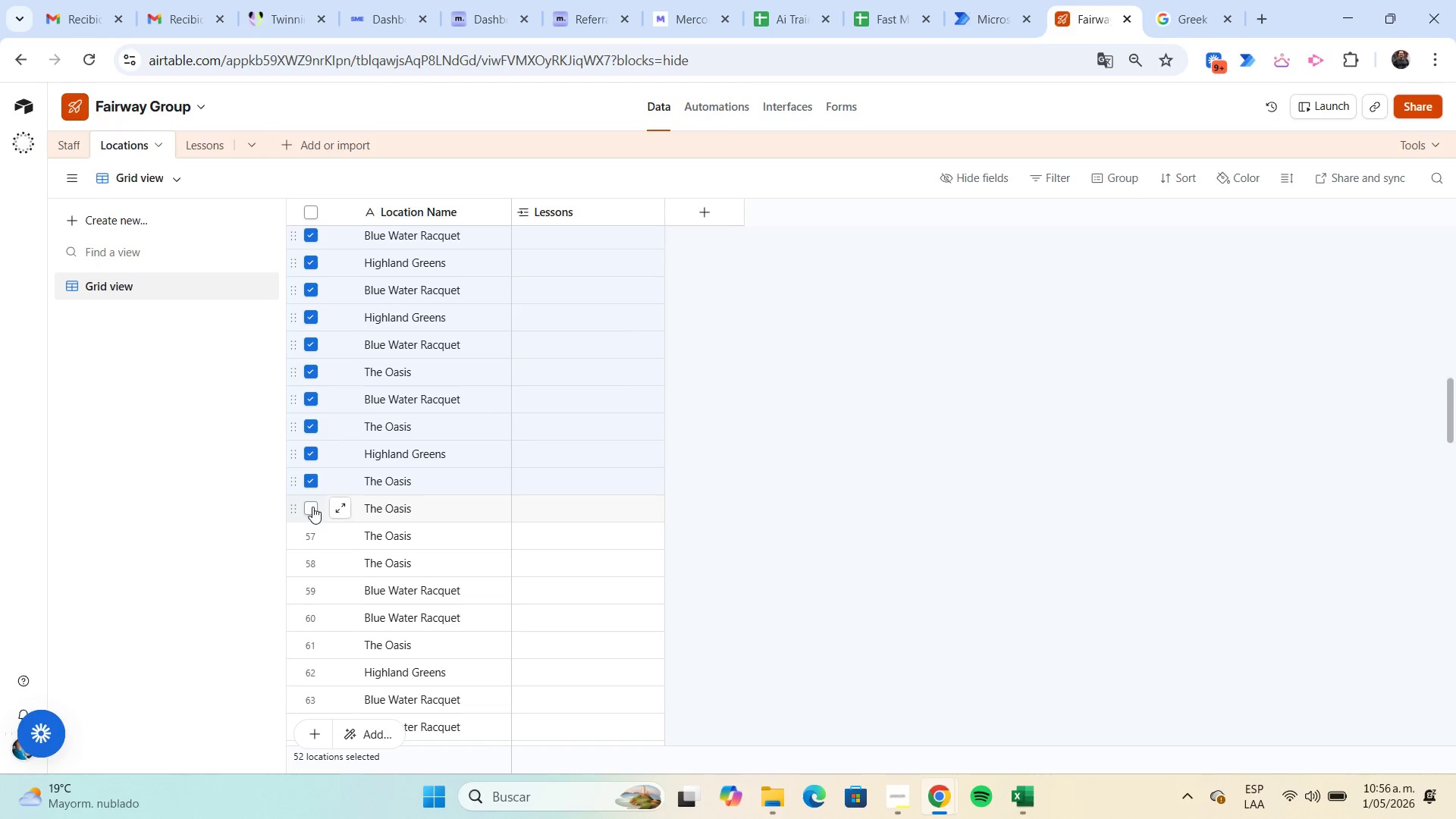 
left_click([312, 507])
 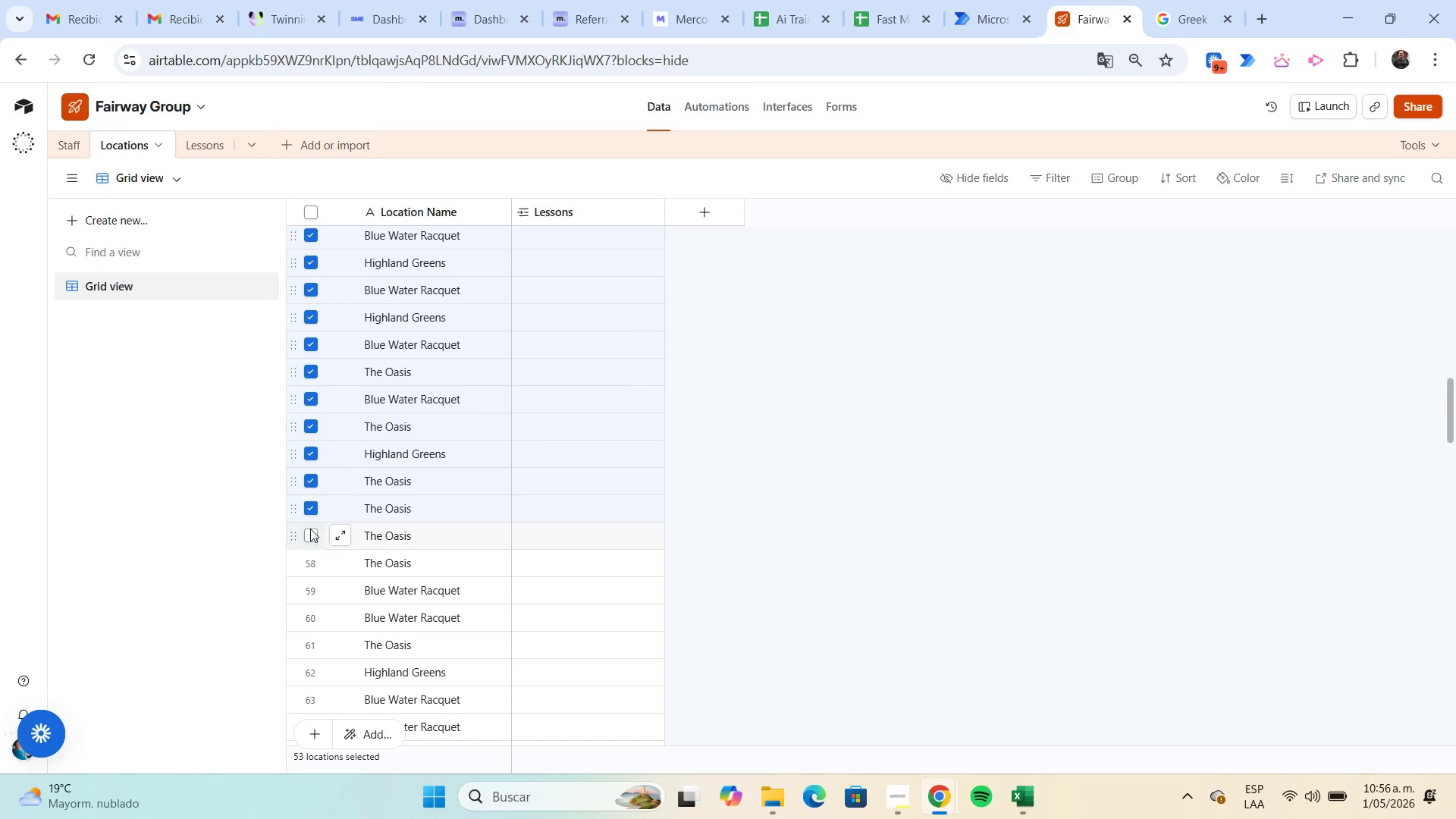 
left_click([310, 529])
 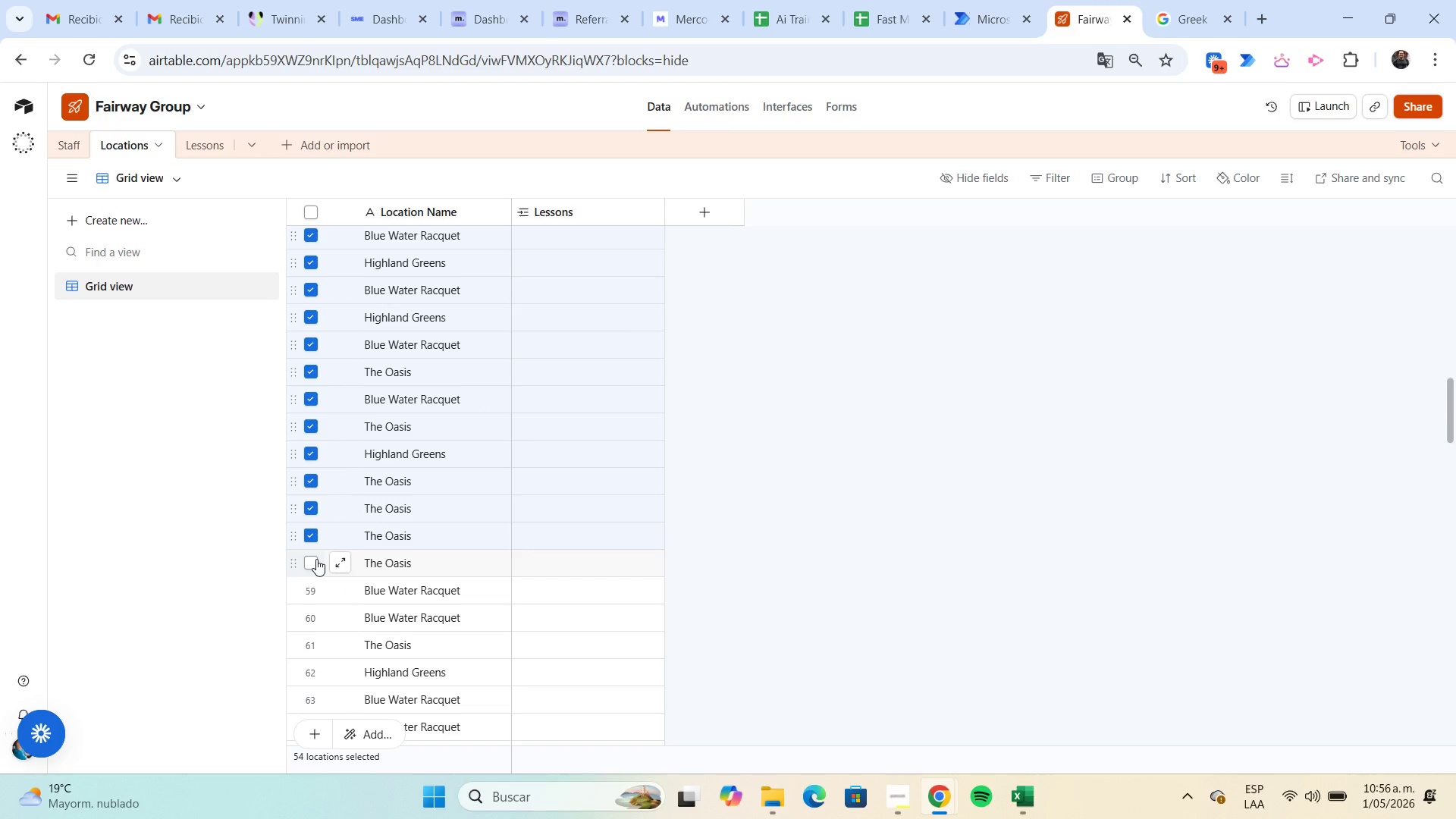 
left_click([316, 559])
 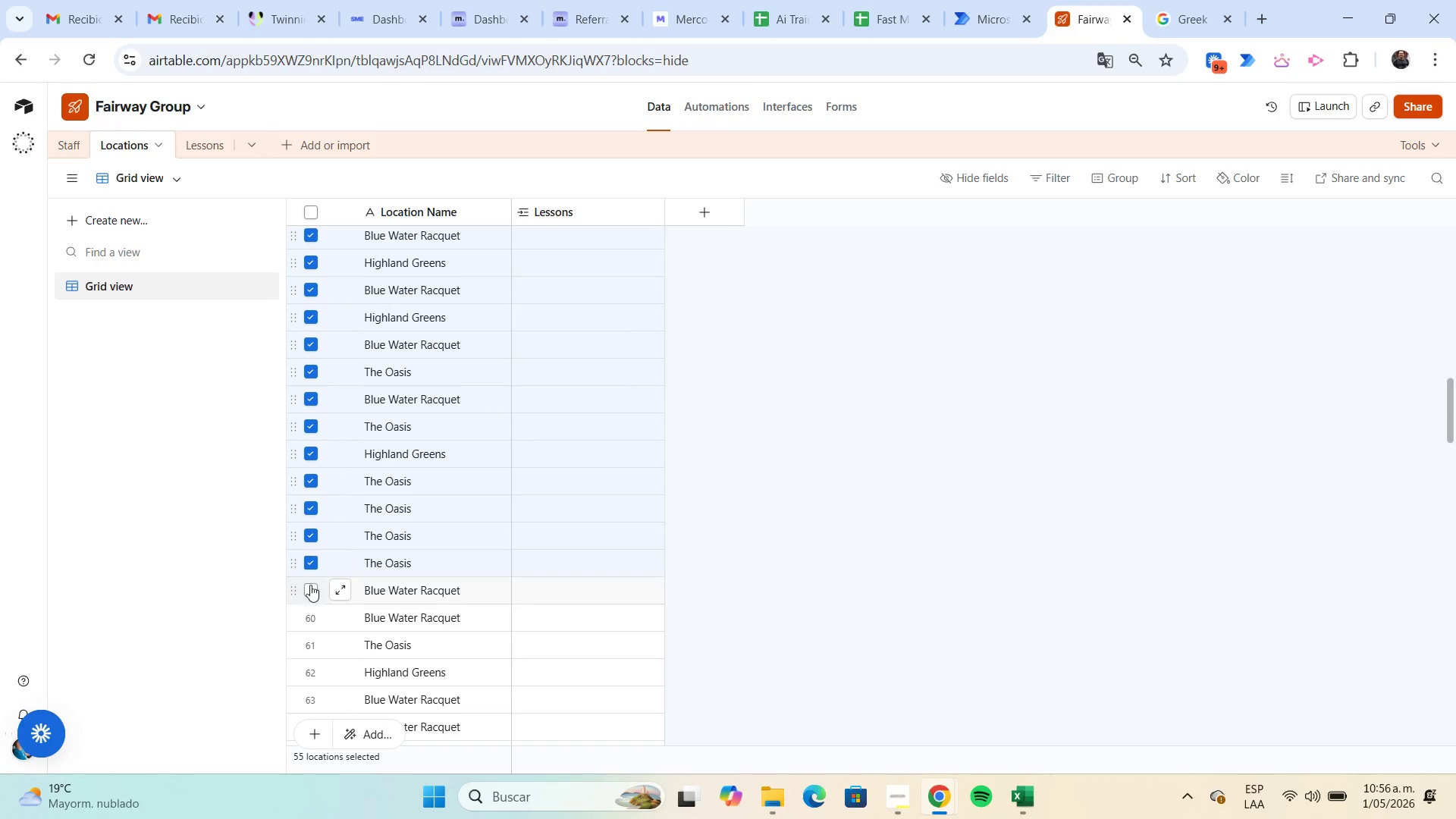 
left_click([309, 591])
 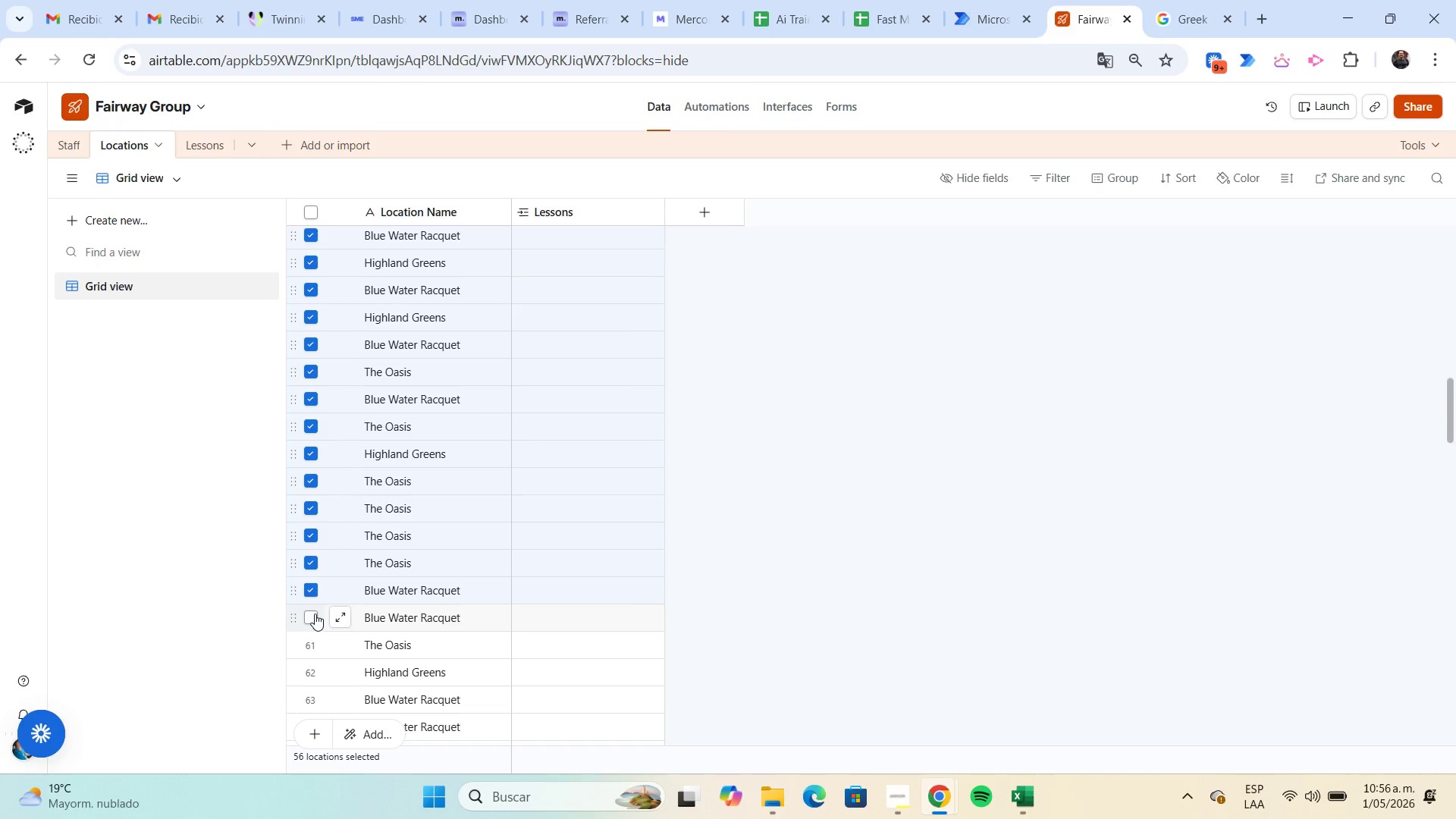 
left_click([315, 613])
 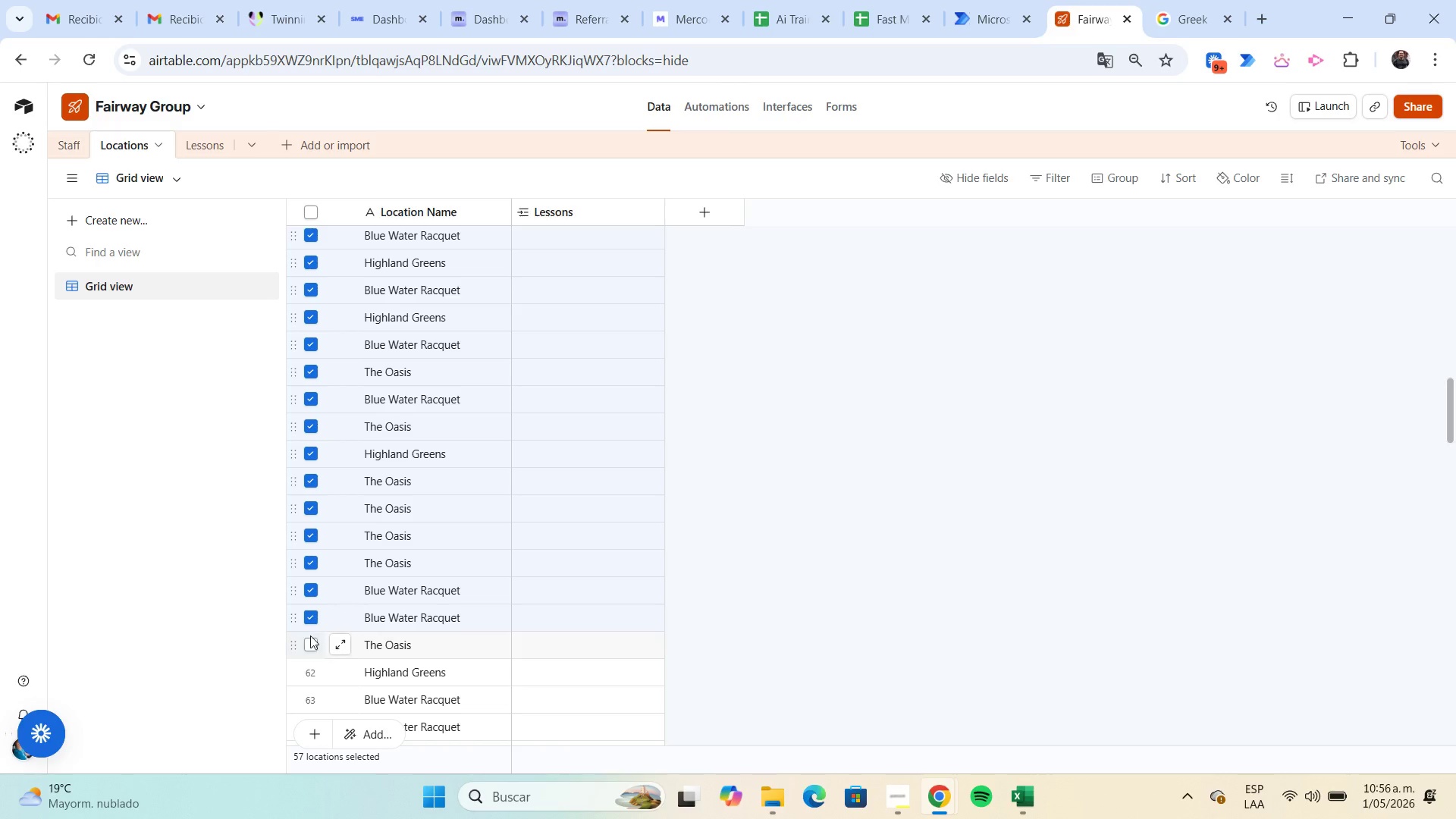 
left_click([310, 637])
 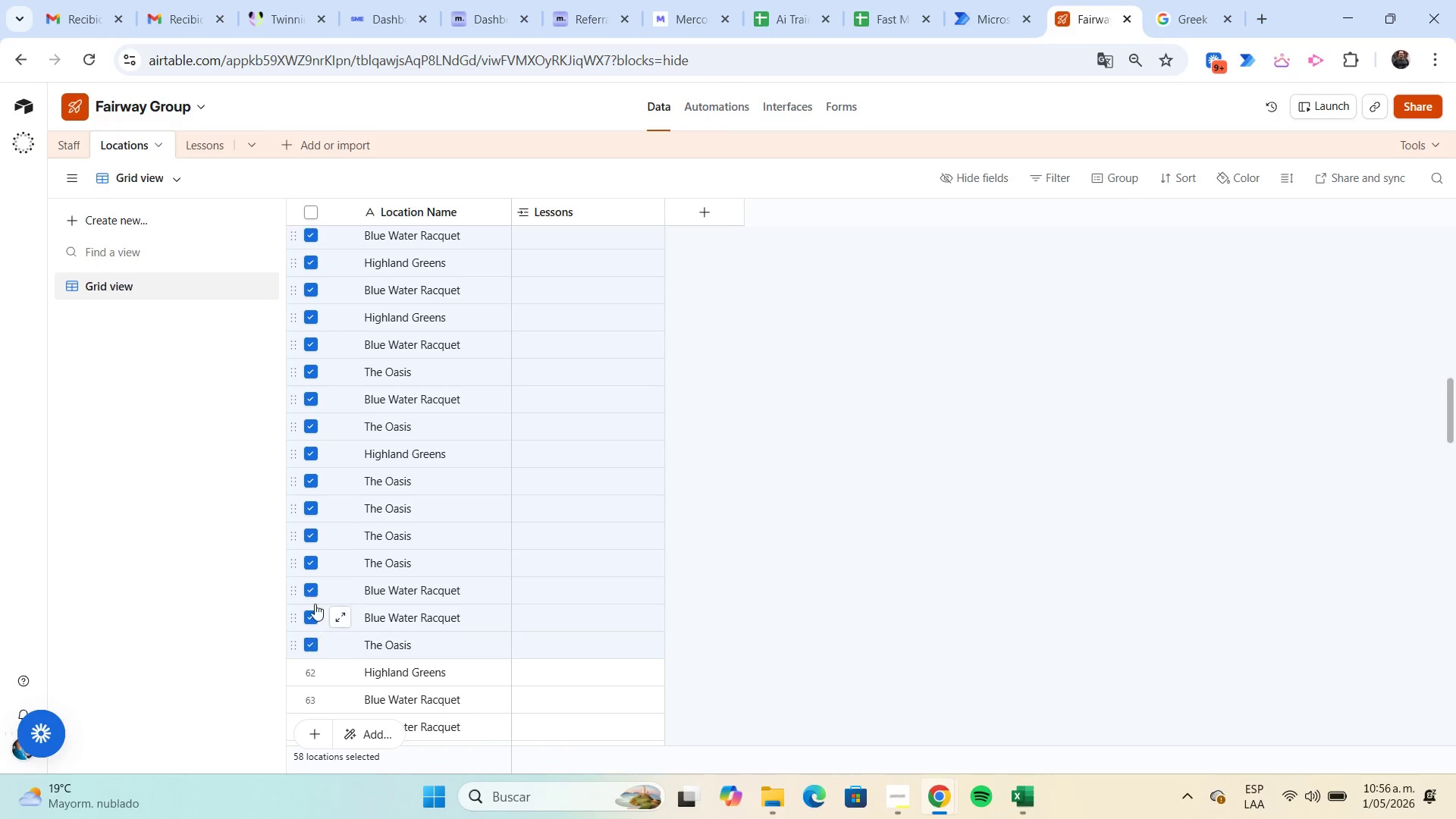 
scroll: coordinate [315, 564], scroll_direction: down, amount: 2.0
 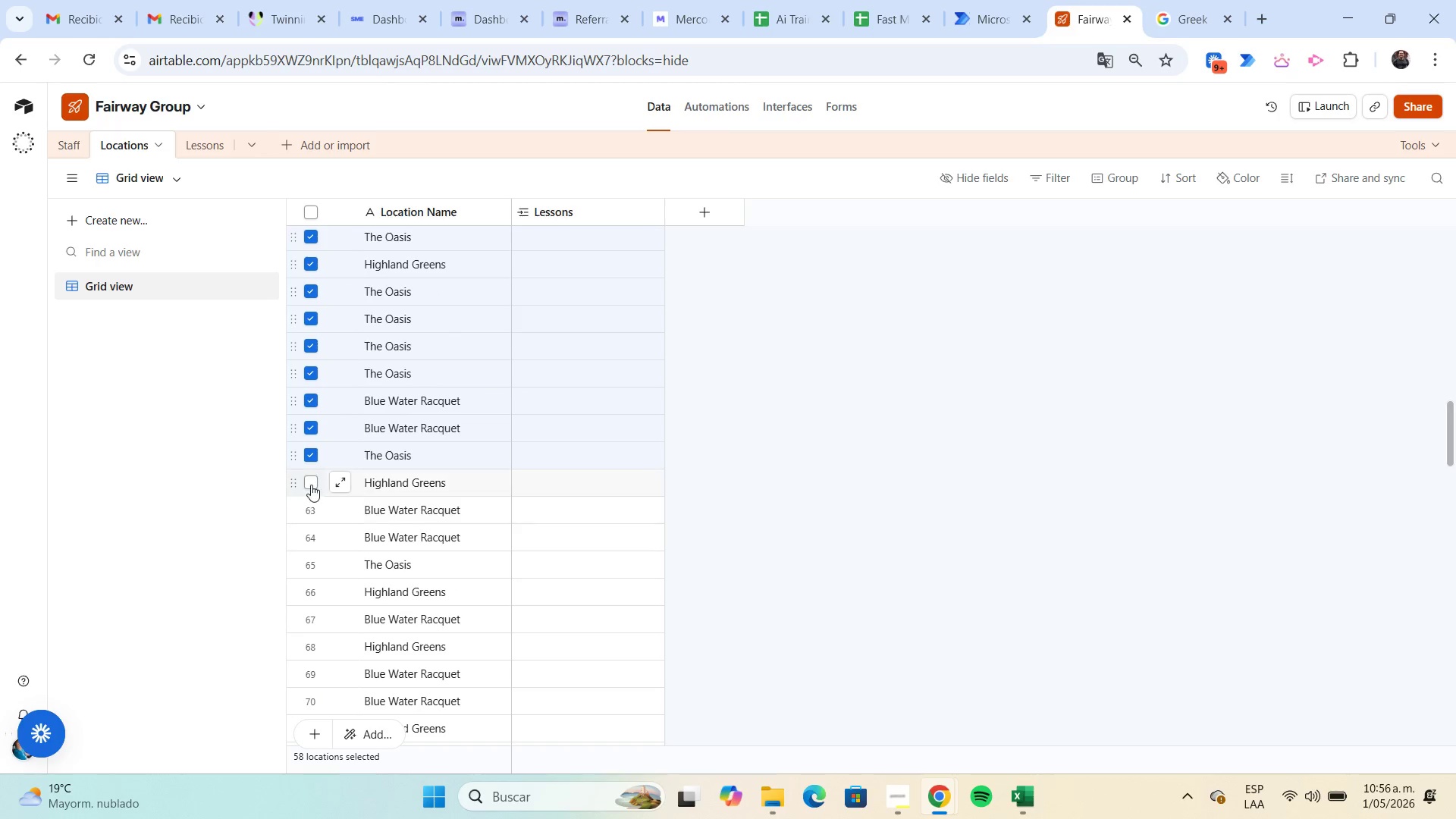 
left_click([312, 481])
 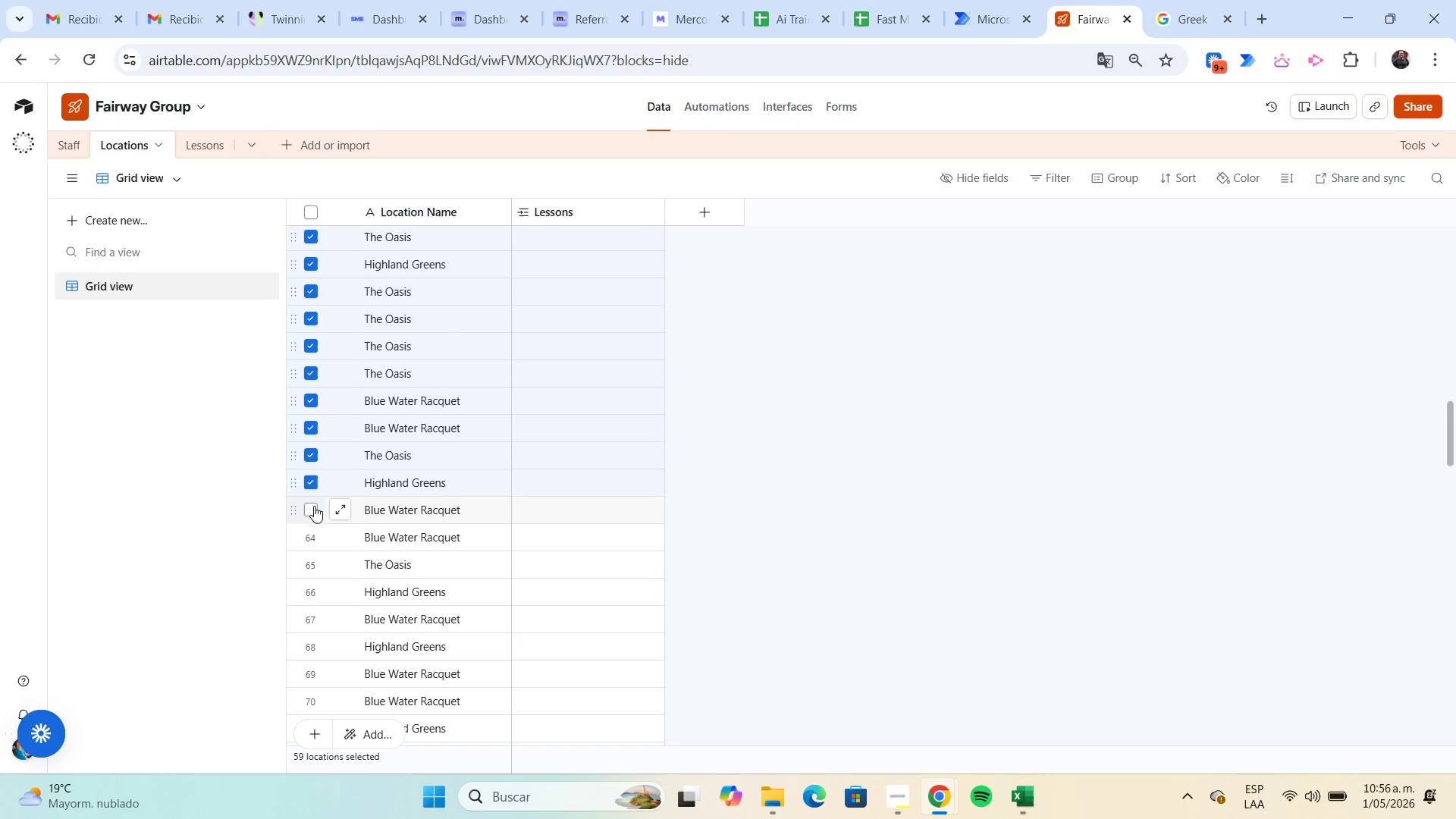 
left_click([314, 506])
 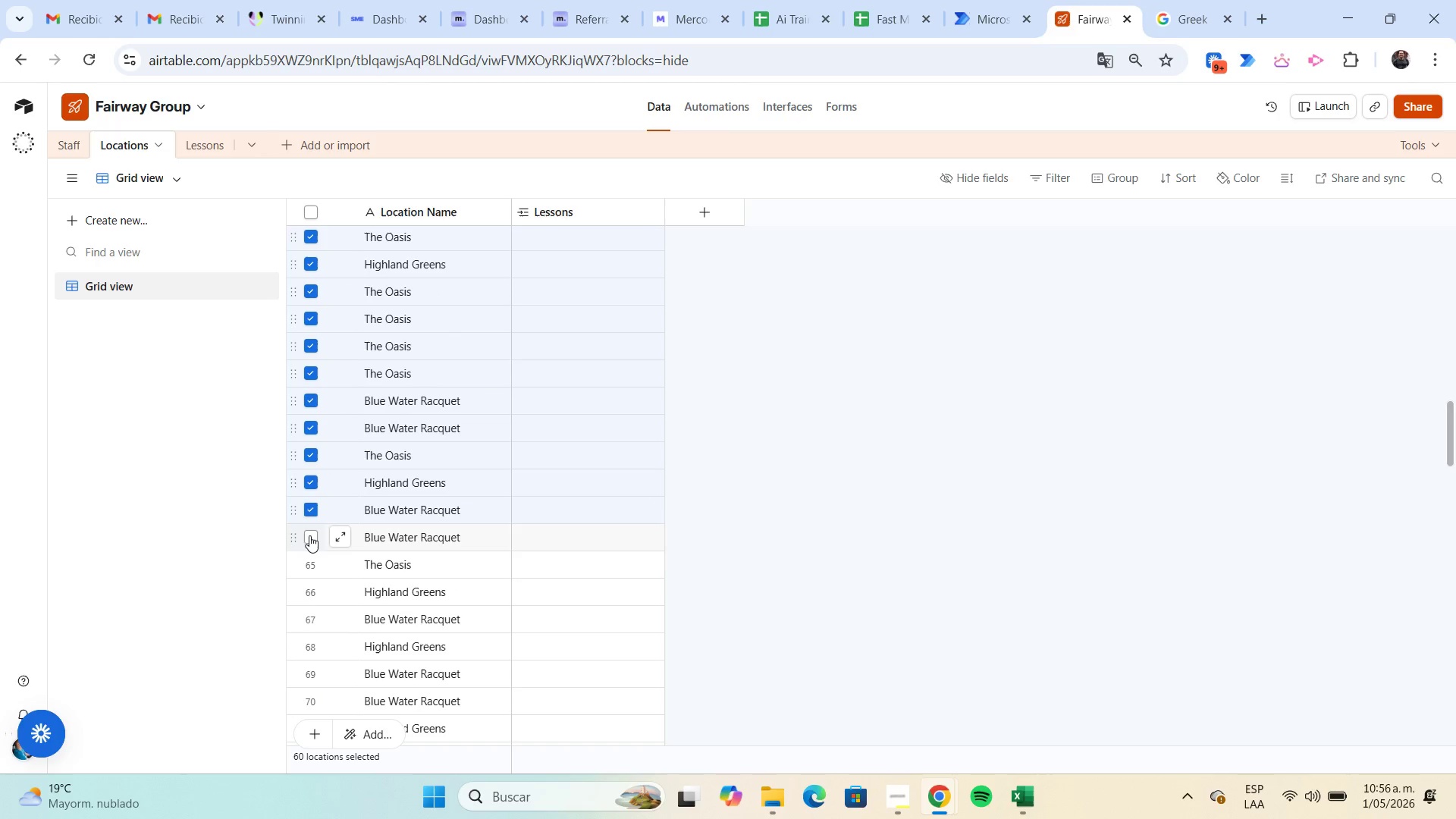 
left_click([309, 535])
 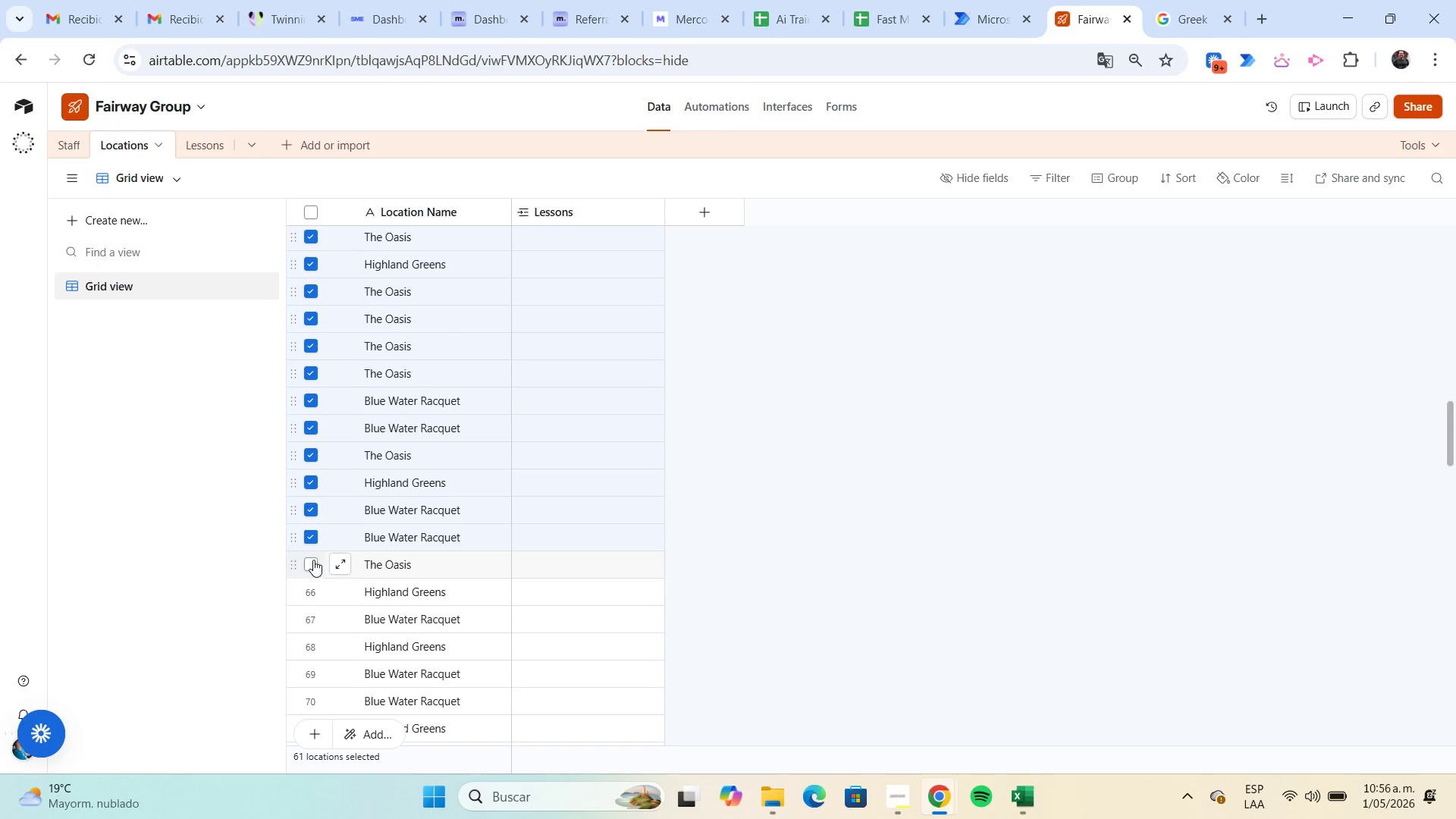 
left_click([313, 560])
 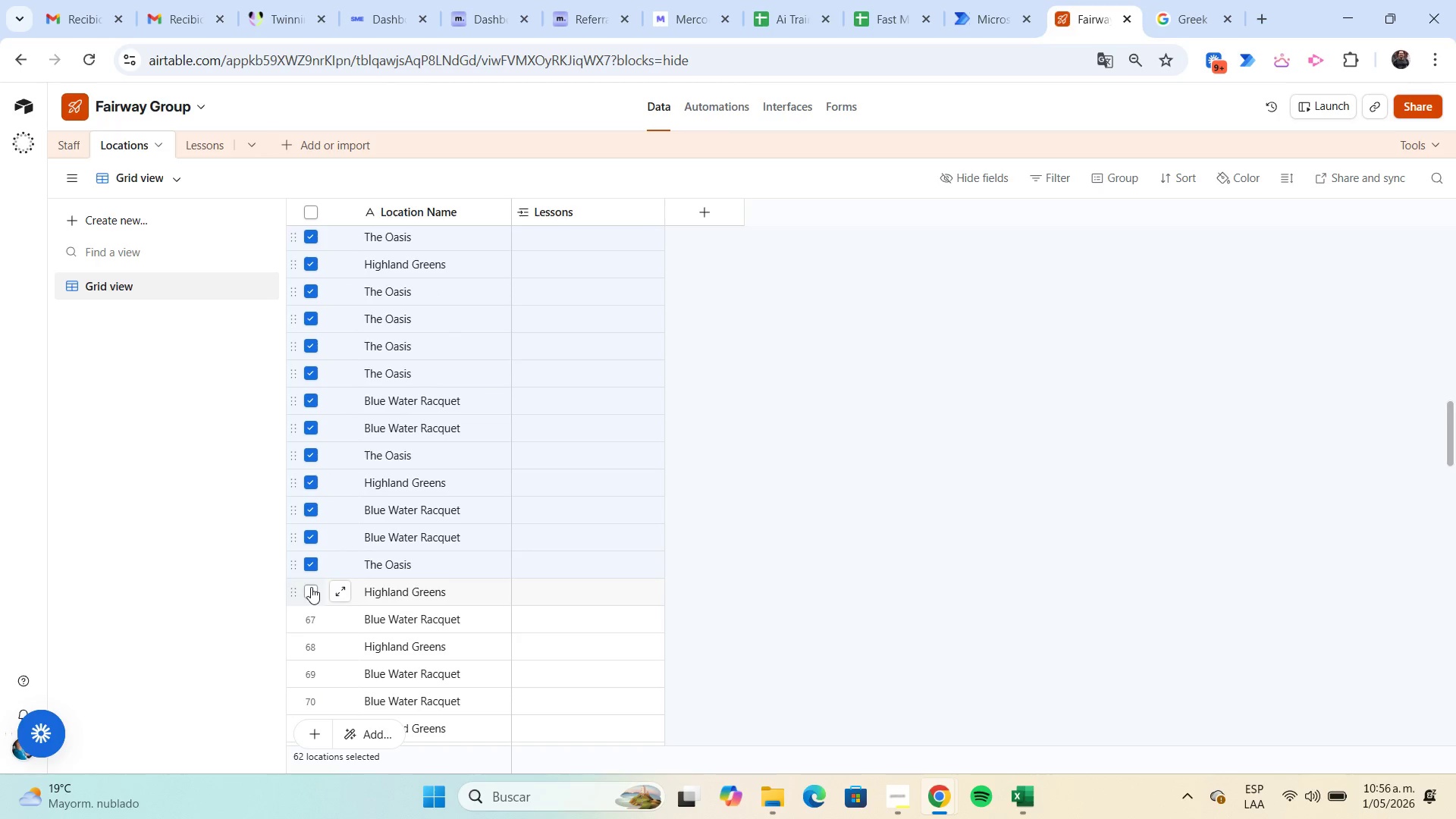 
left_click([311, 587])
 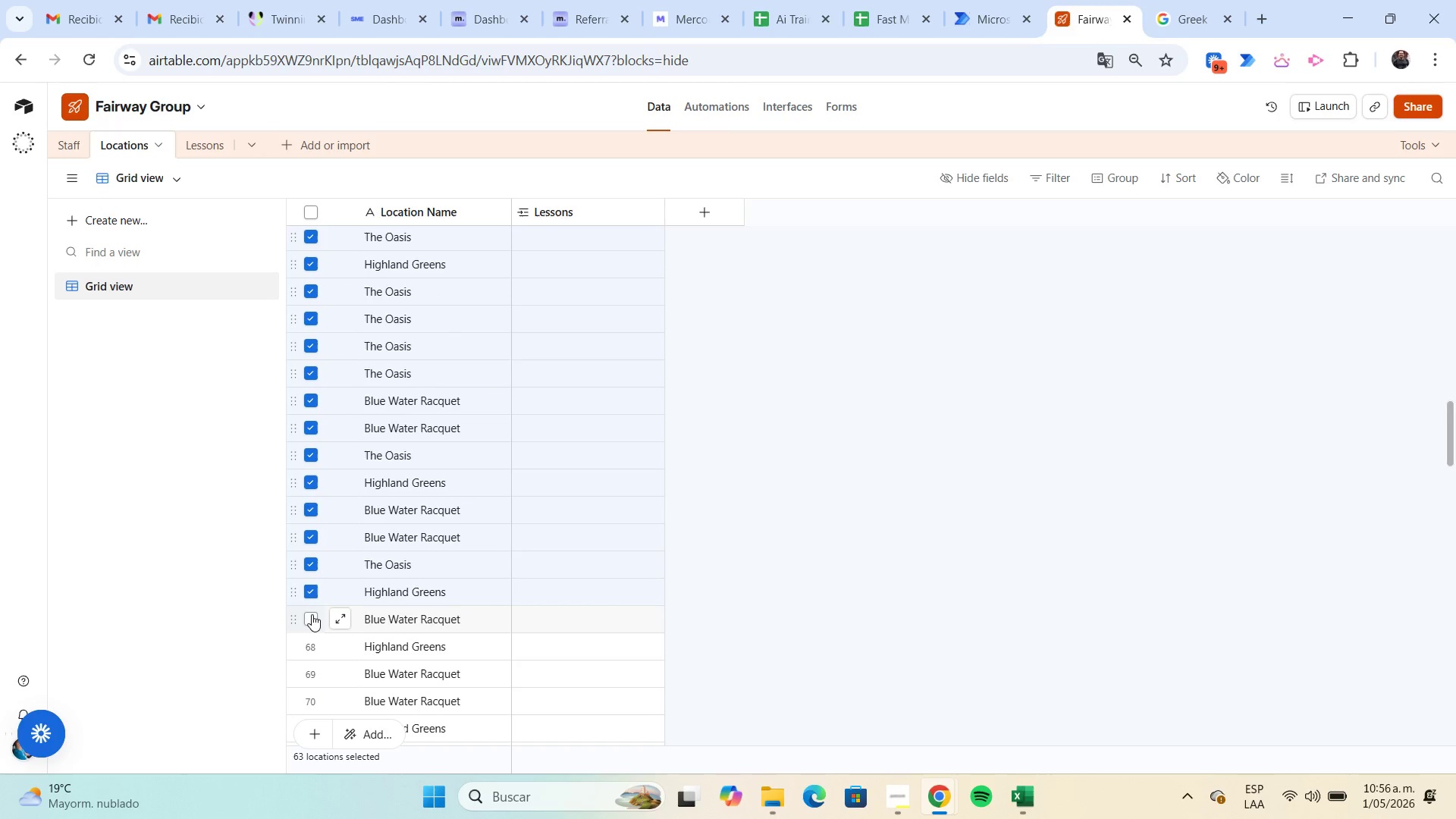 
left_click([312, 614])
 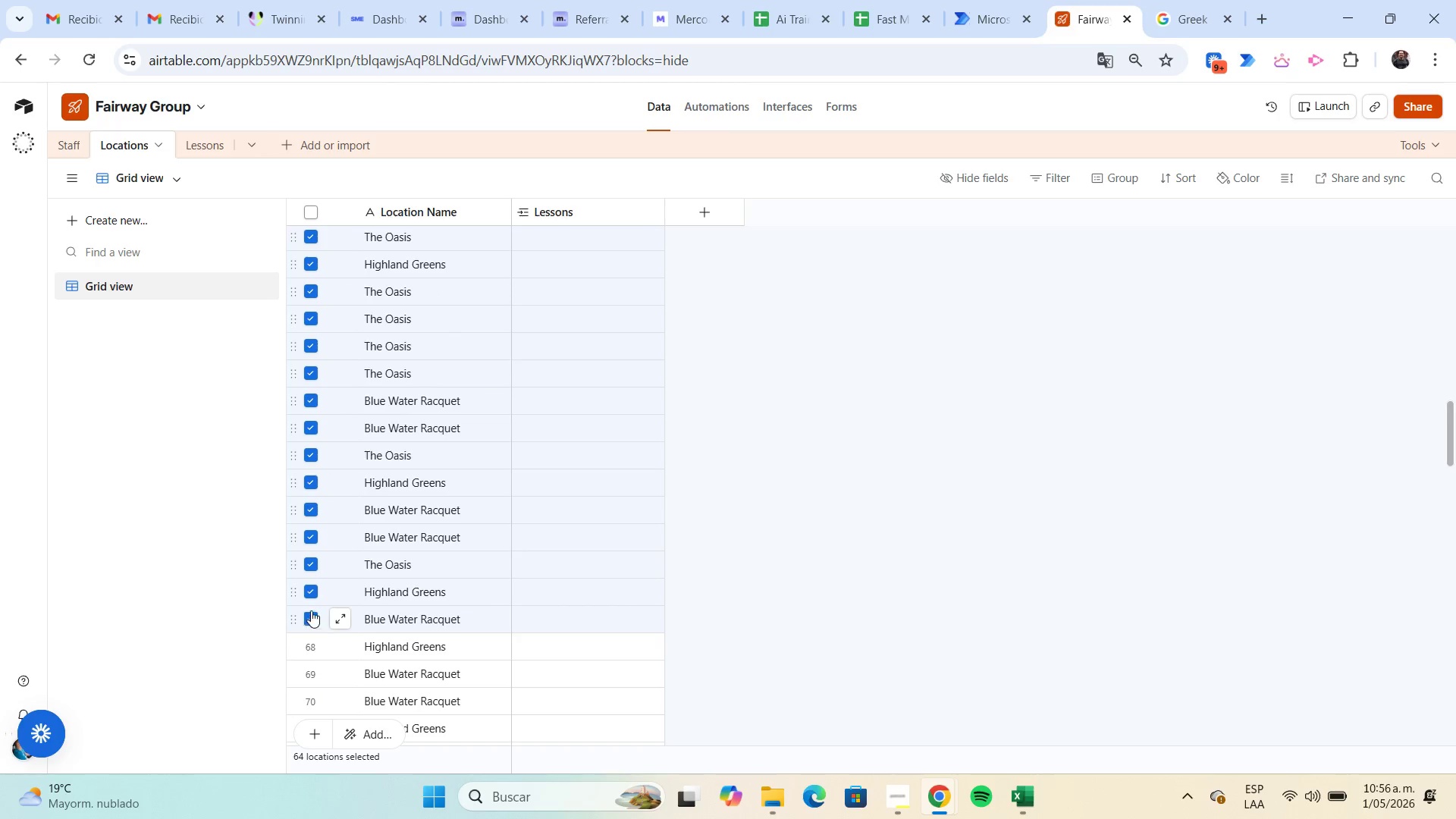 
scroll: coordinate [309, 605], scroll_direction: down, amount: 2.0
 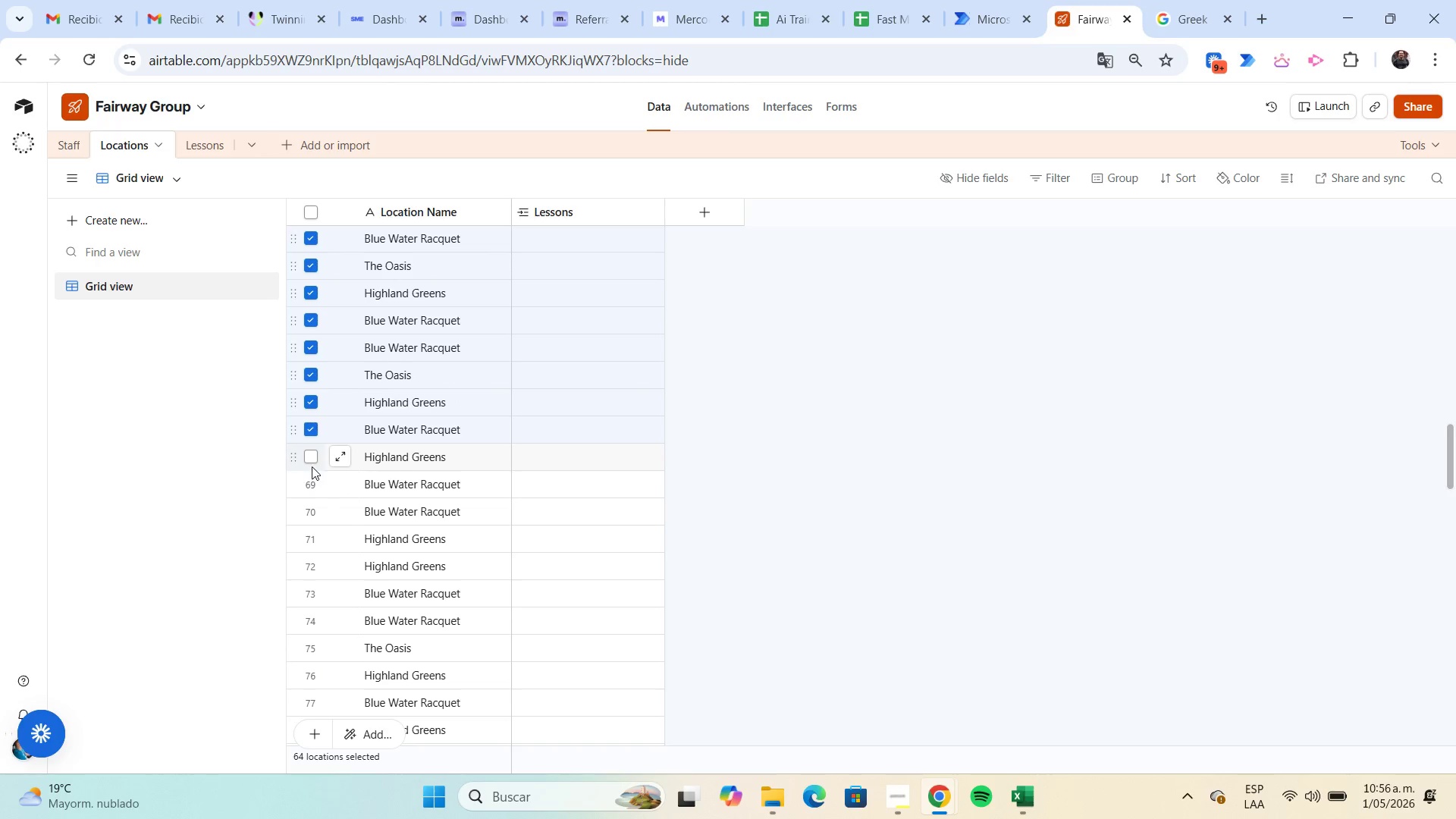 
left_click([310, 461])
 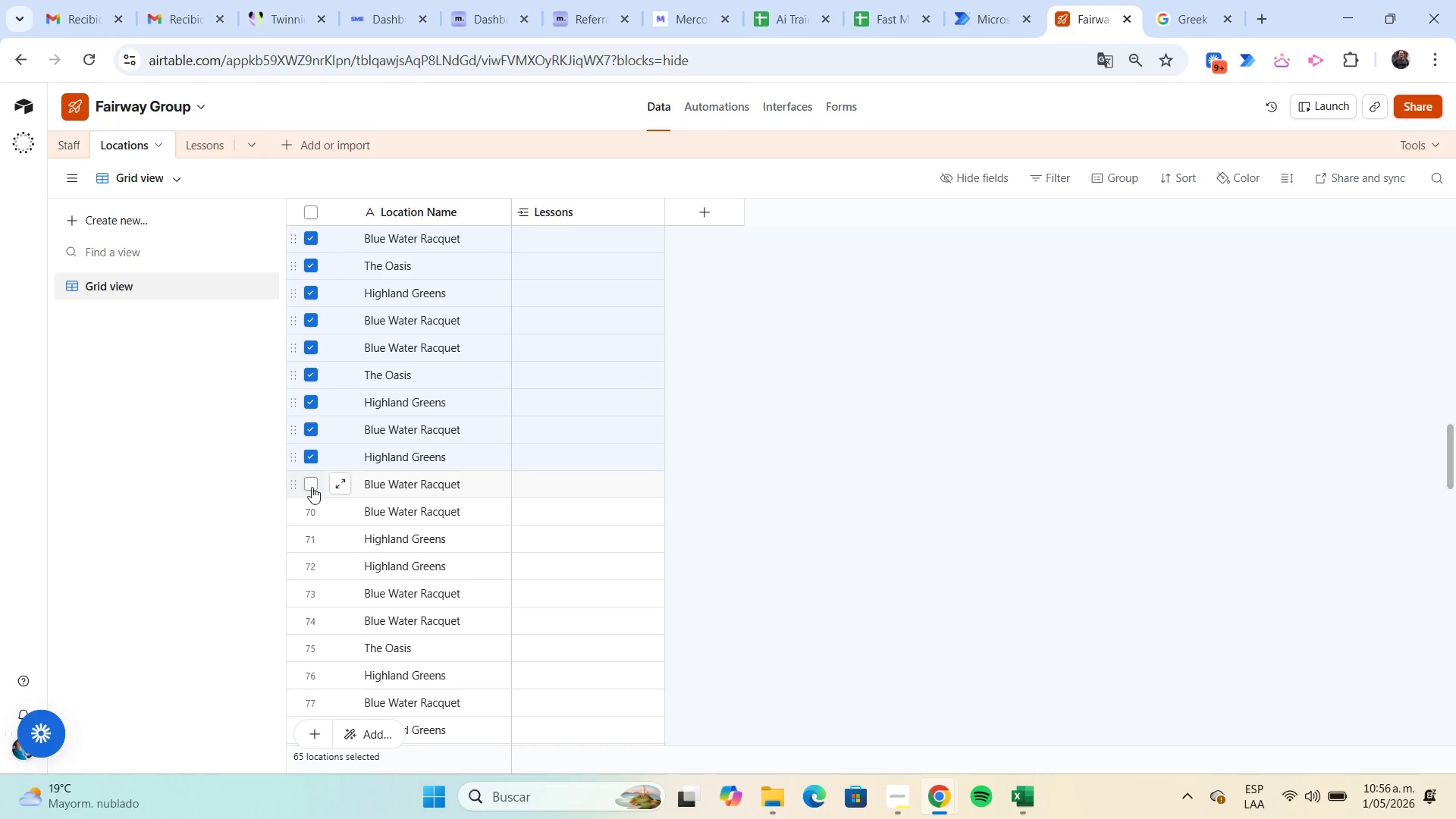 
left_click([311, 487])
 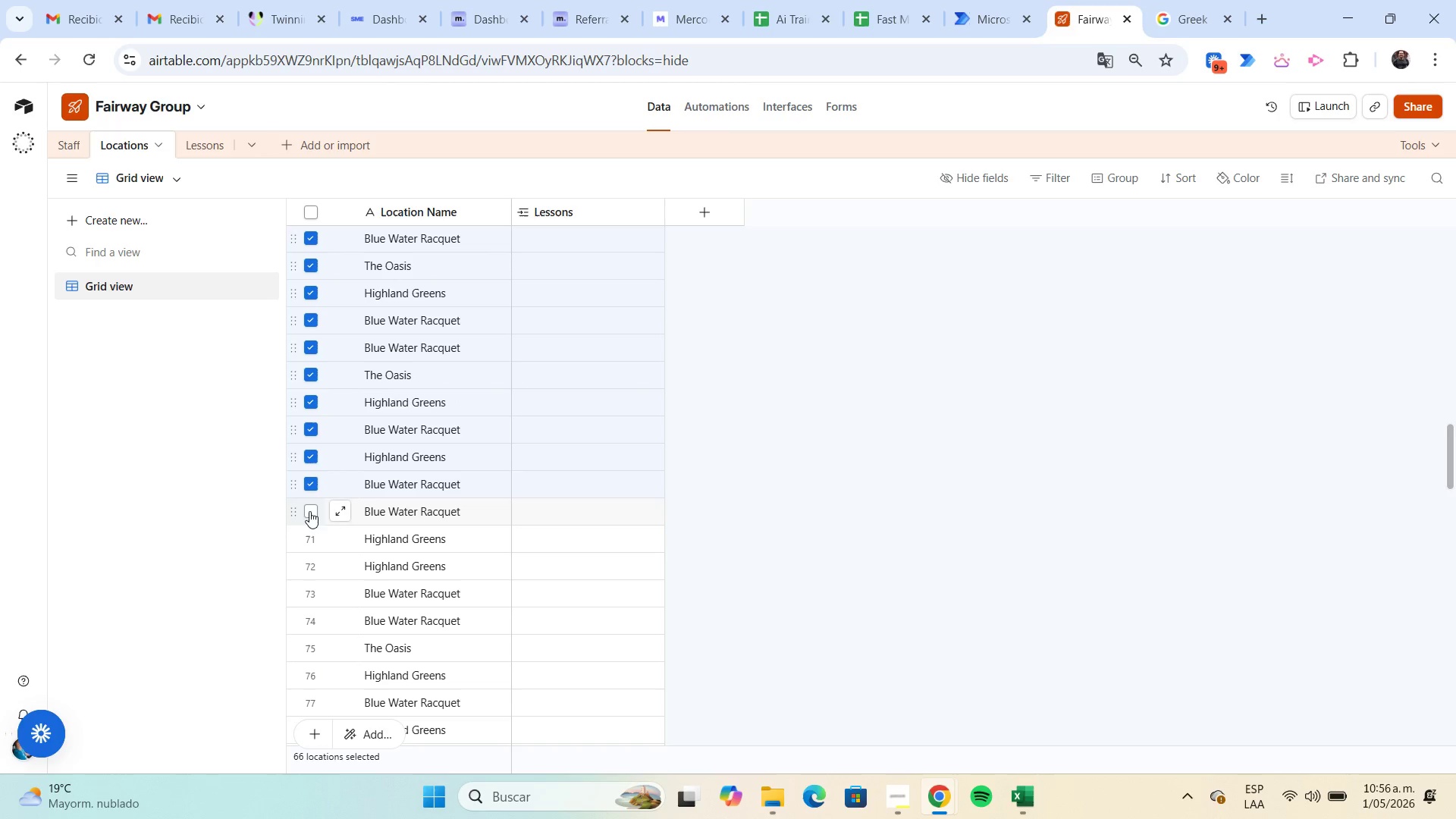 
left_click([310, 513])
 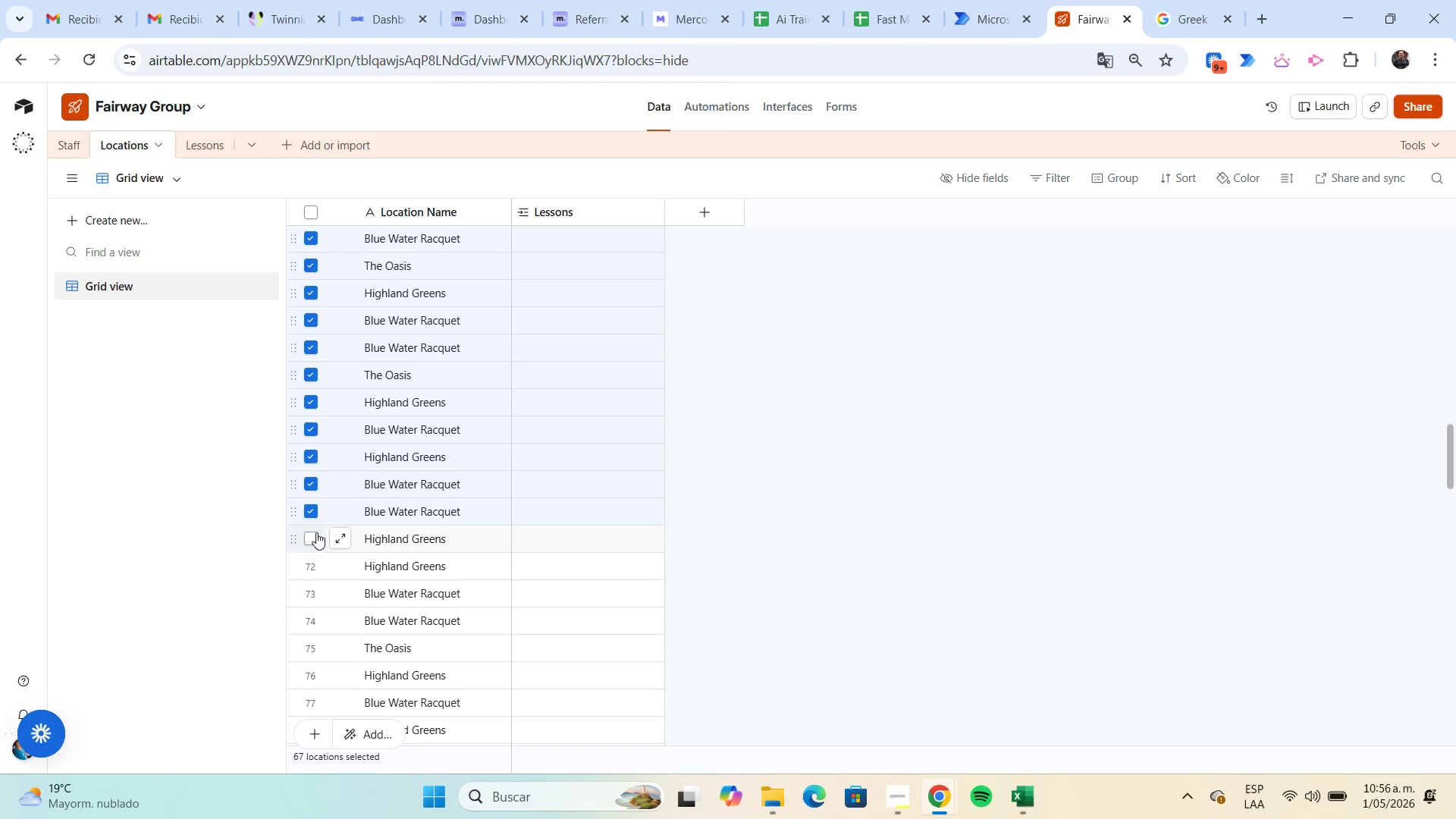 
left_click([312, 536])
 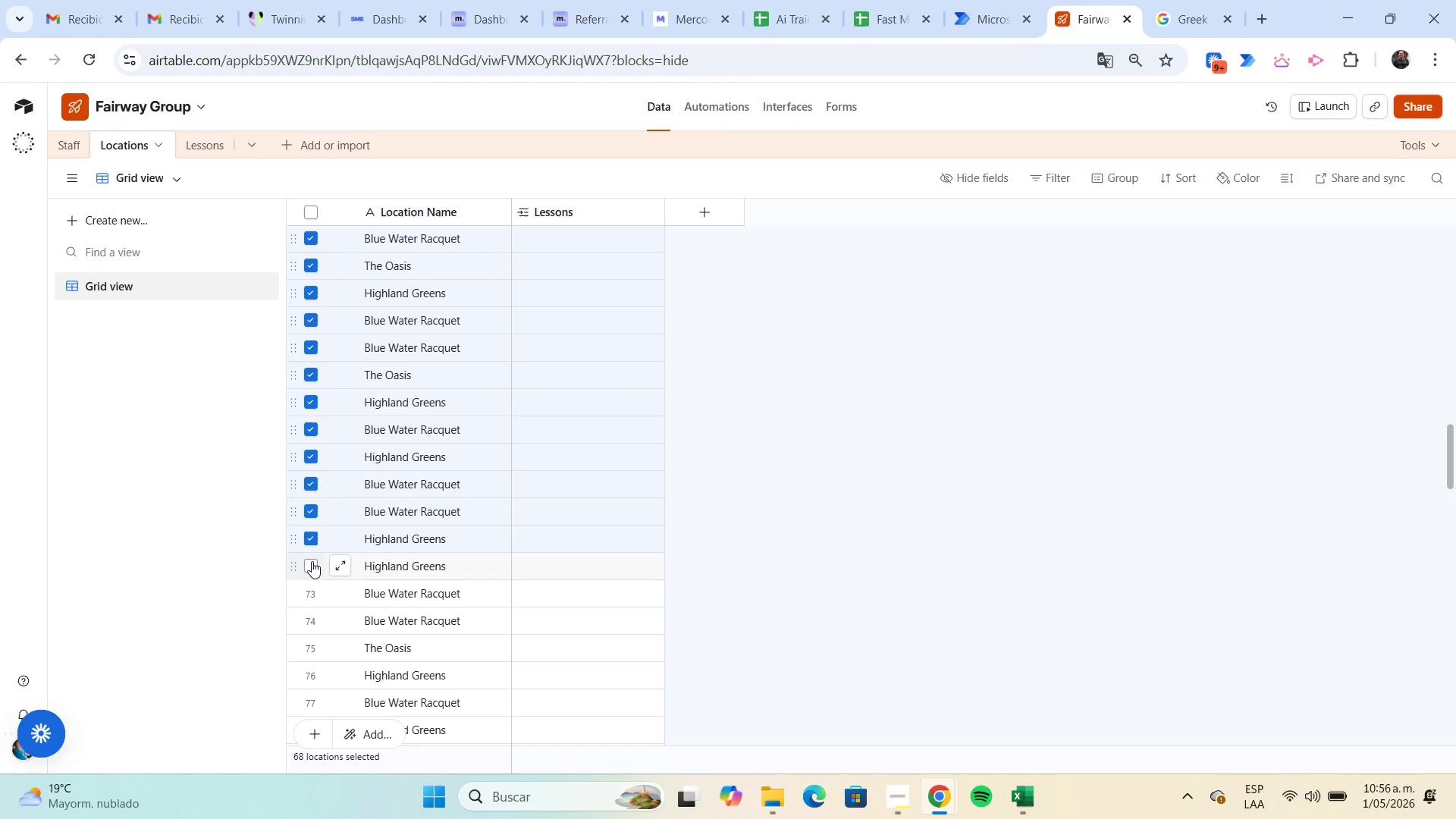 
left_click([312, 561])
 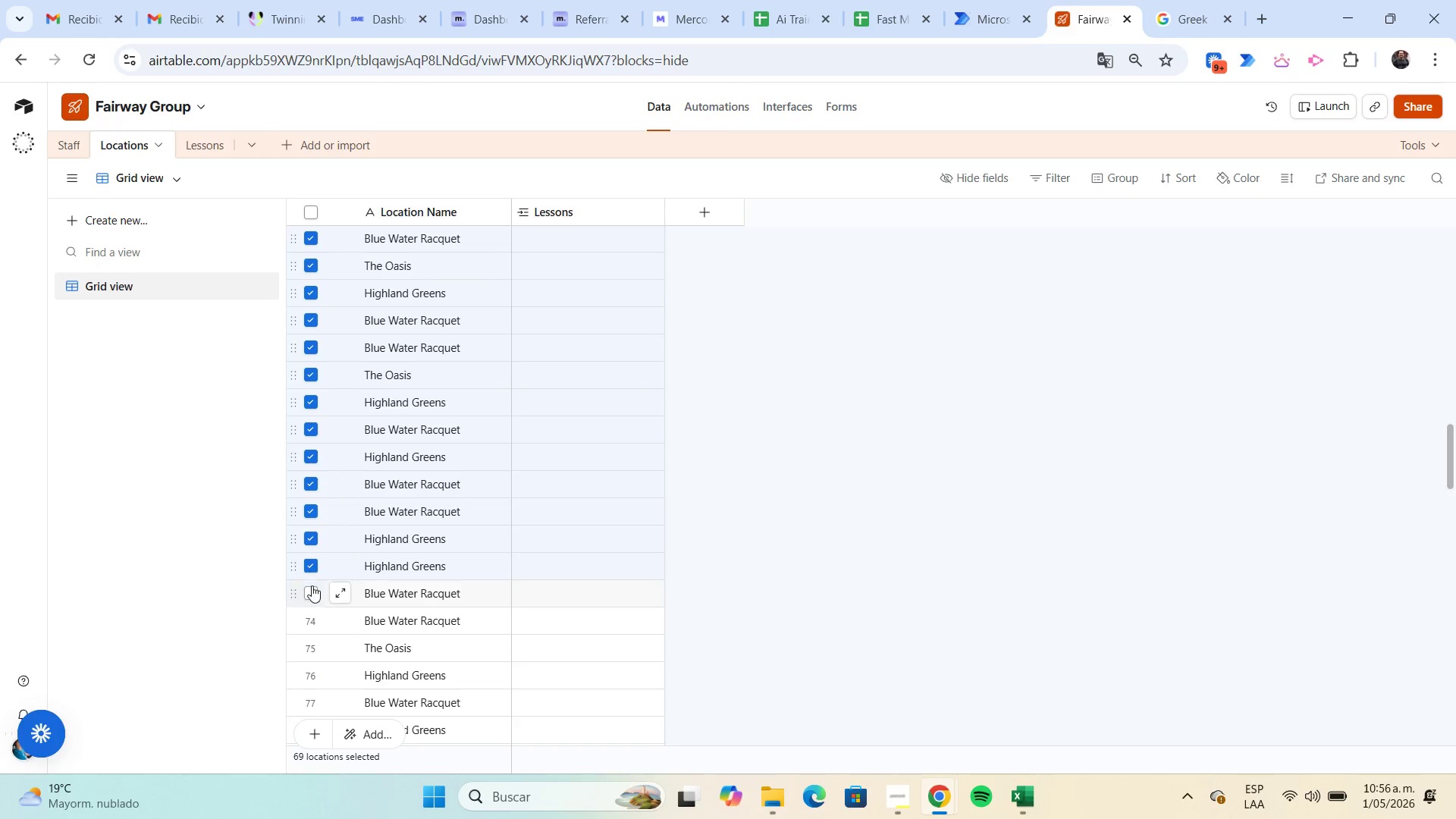 
left_click([312, 585])
 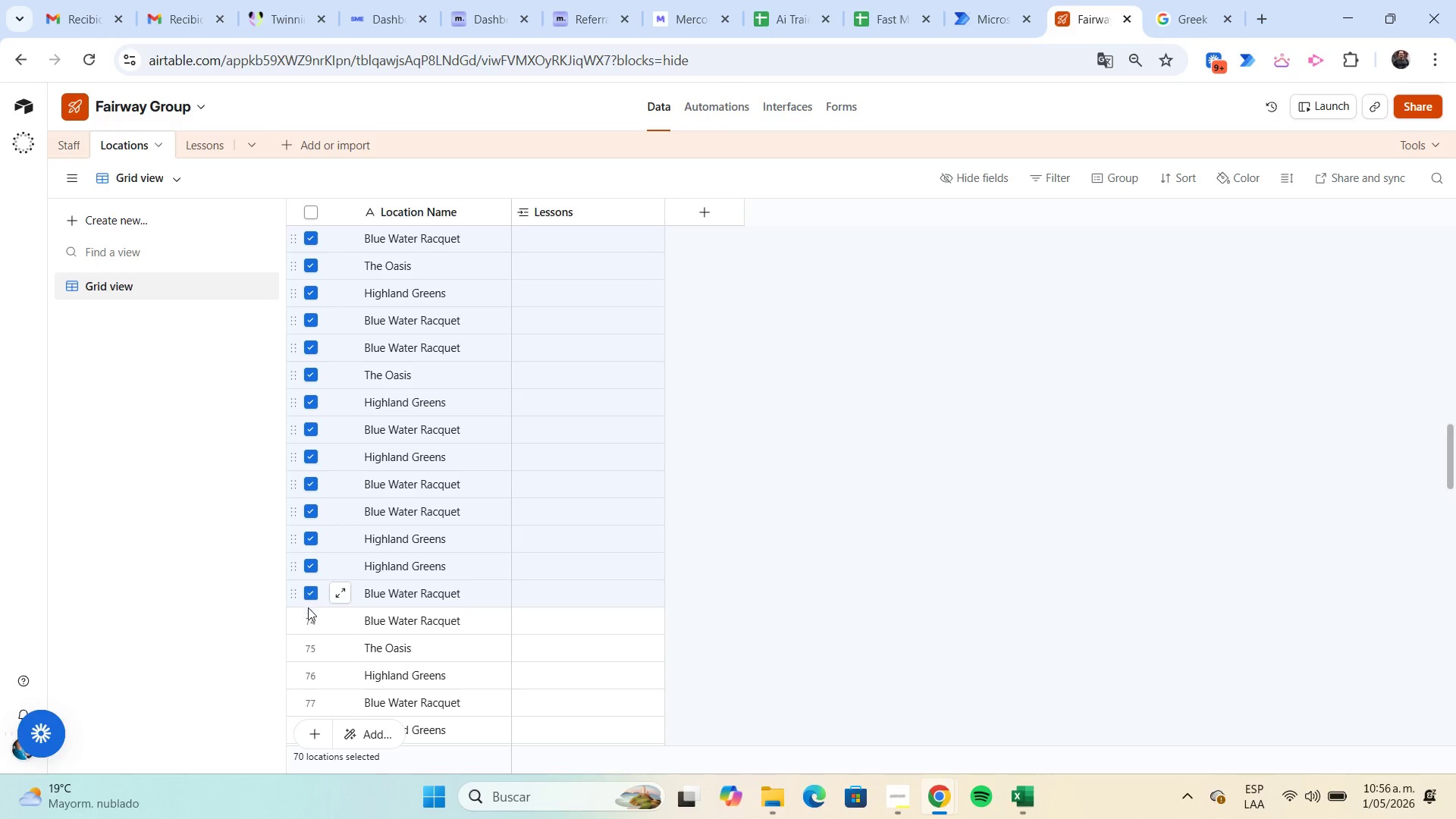 
left_click([308, 610])
 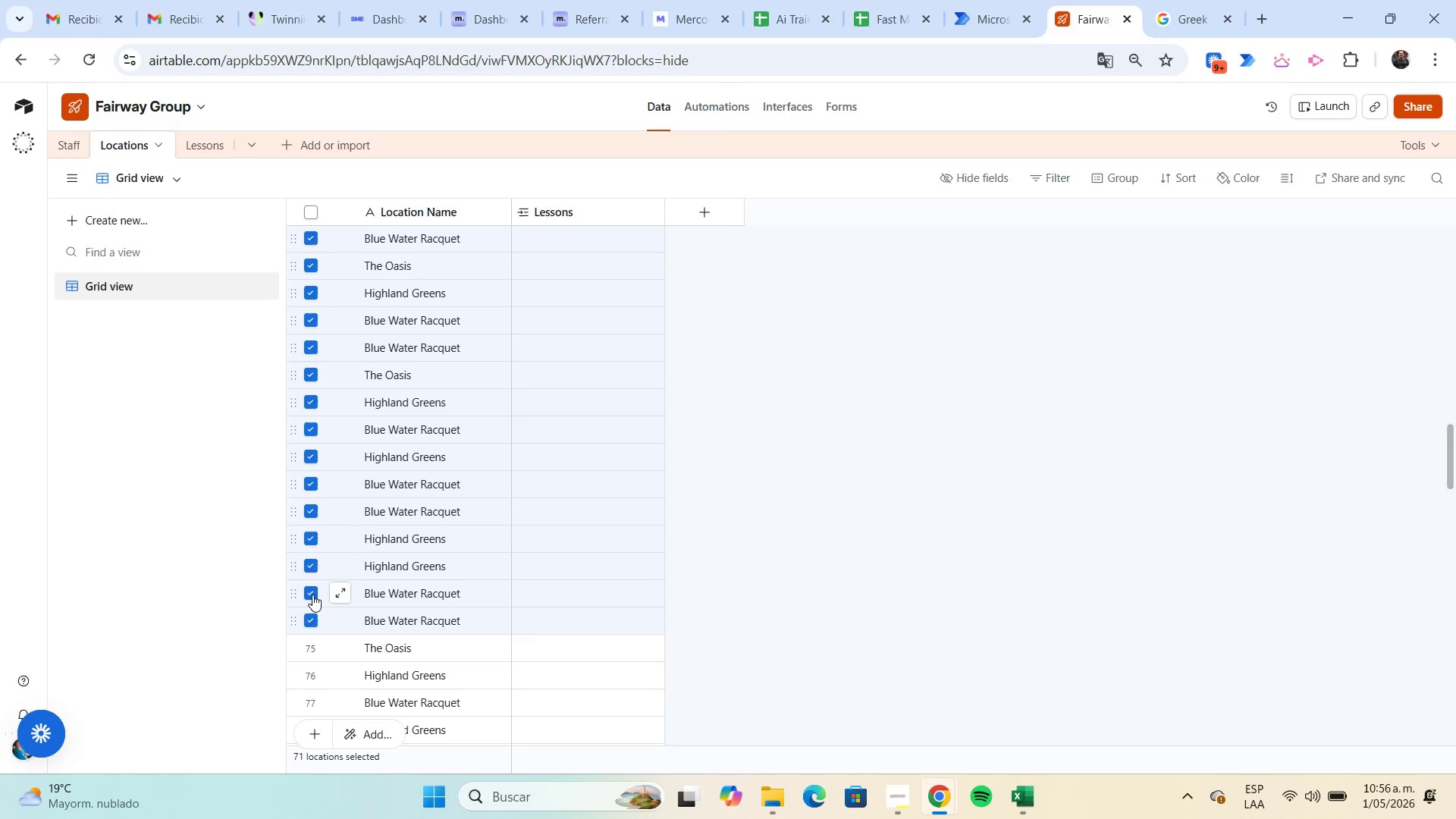 
scroll: coordinate [312, 499], scroll_direction: down, amount: 3.0
 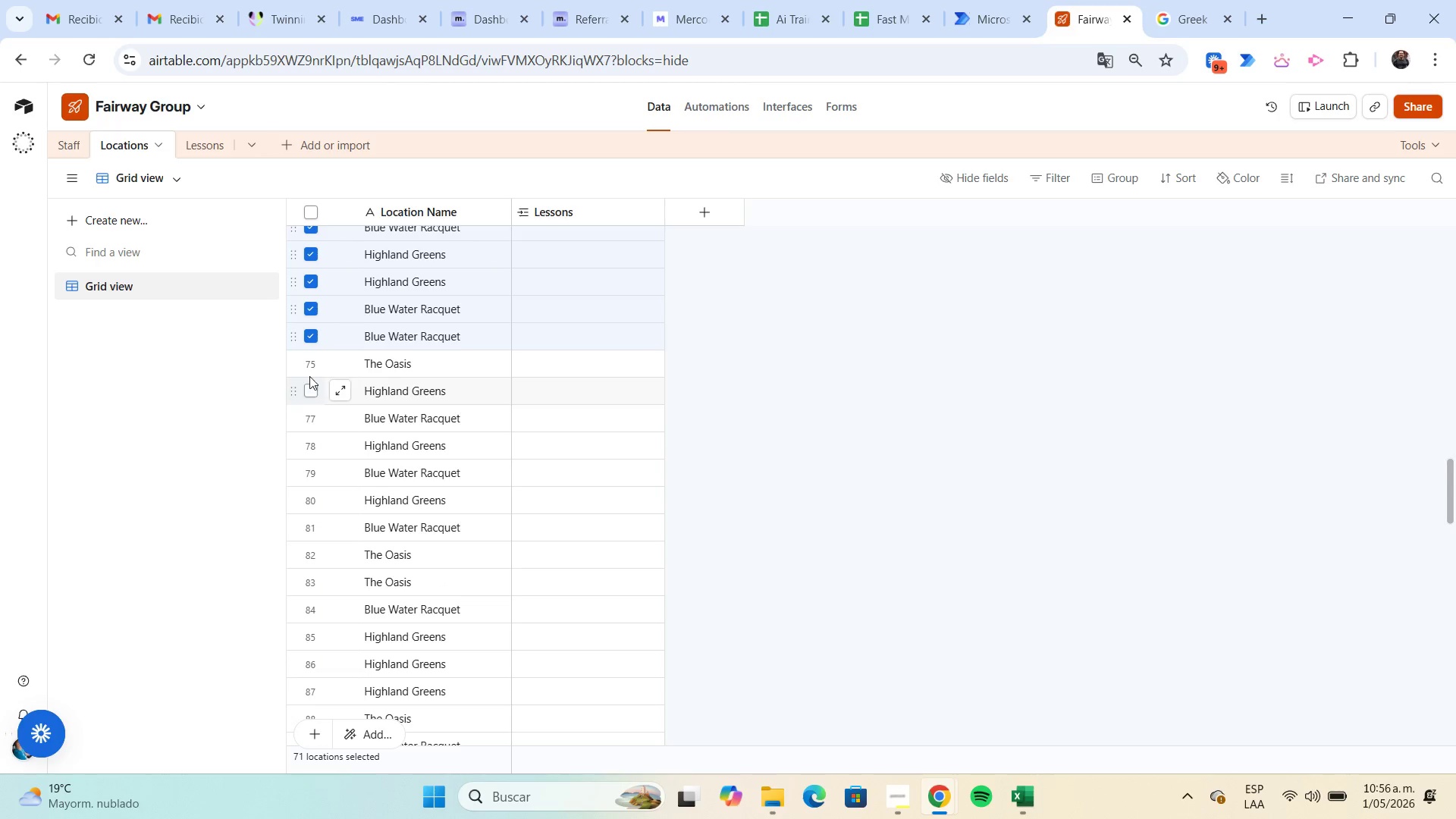 
left_click([310, 372])
 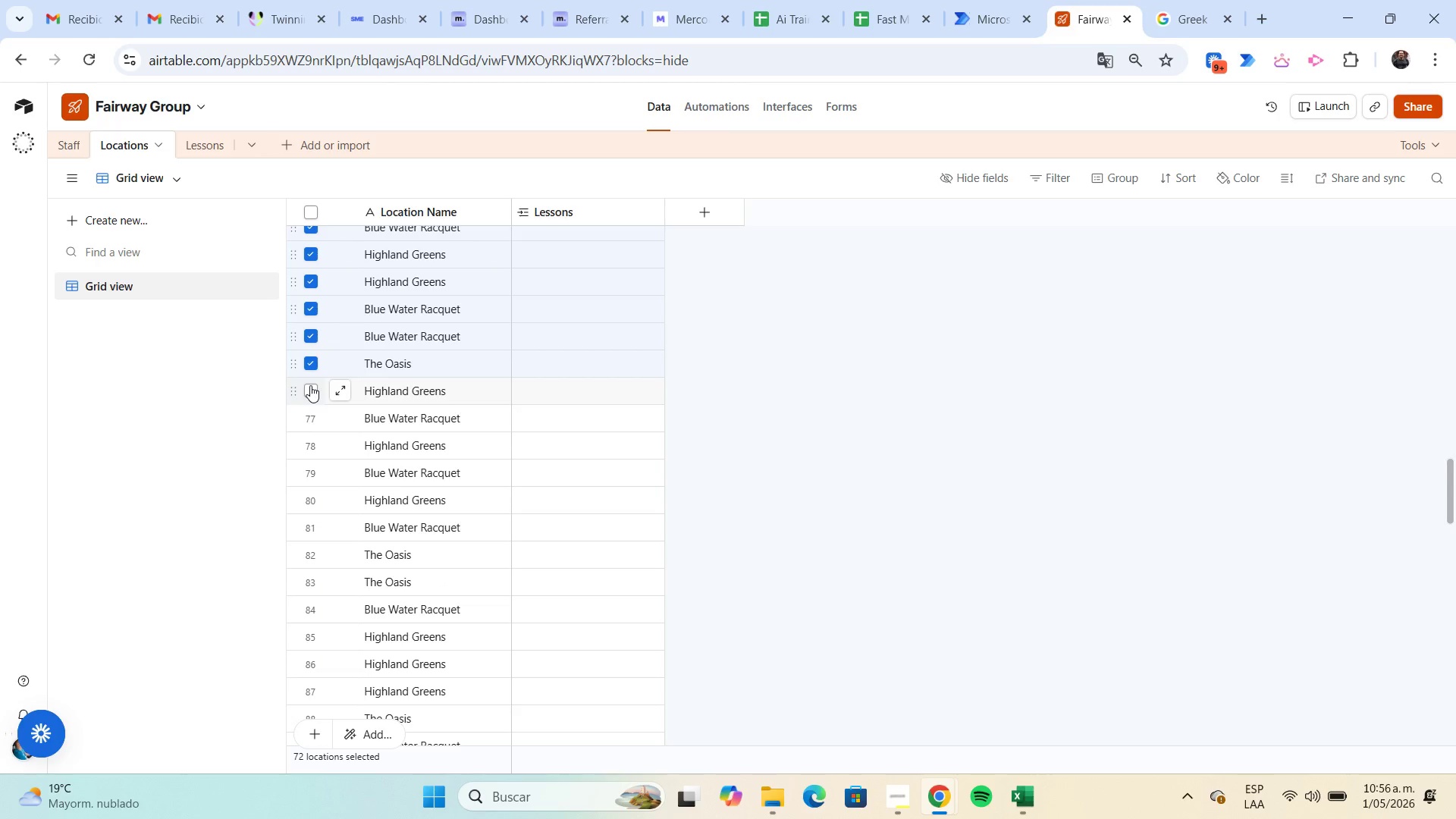 
left_click([310, 385])
 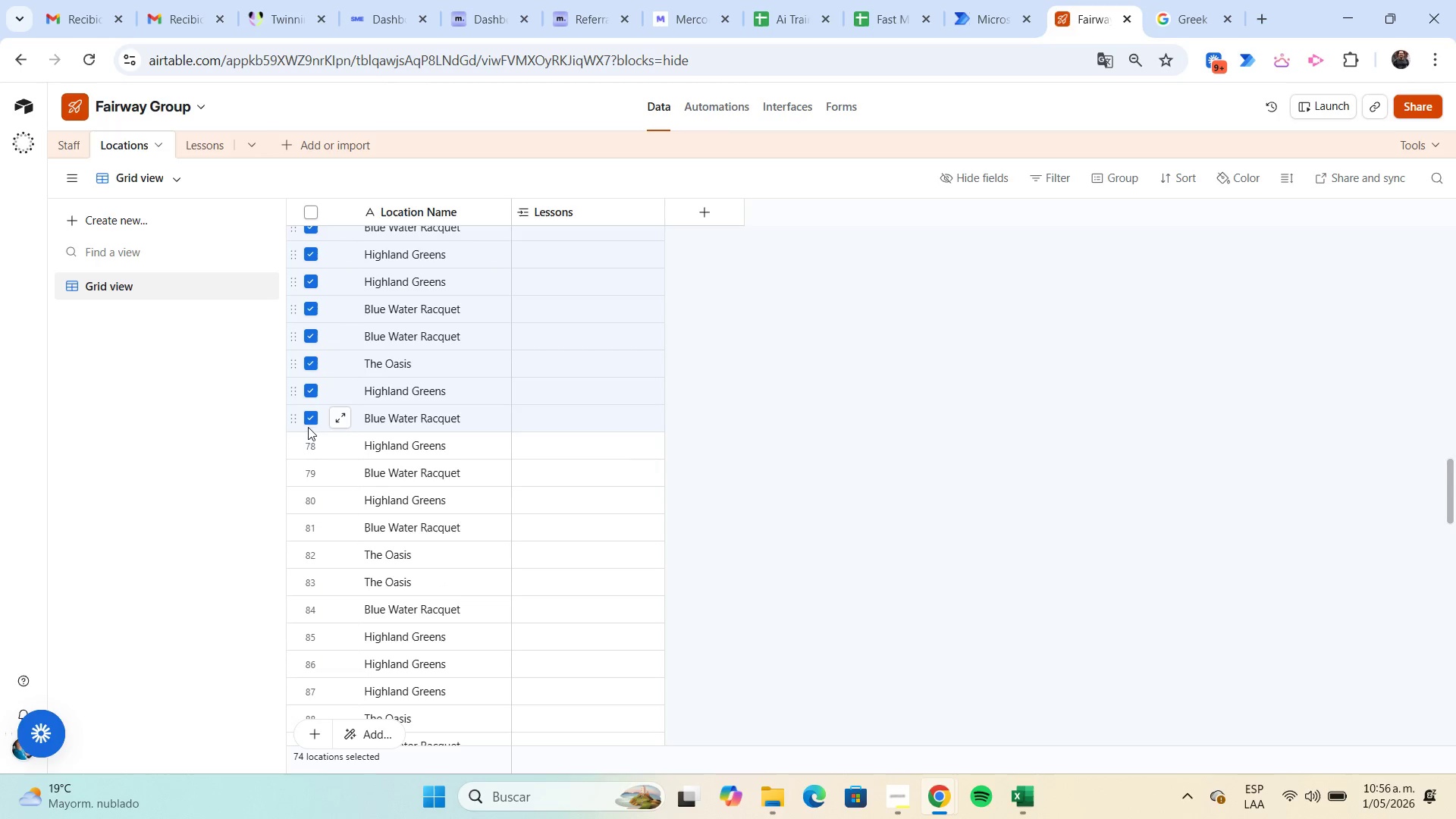 
left_click([306, 440])
 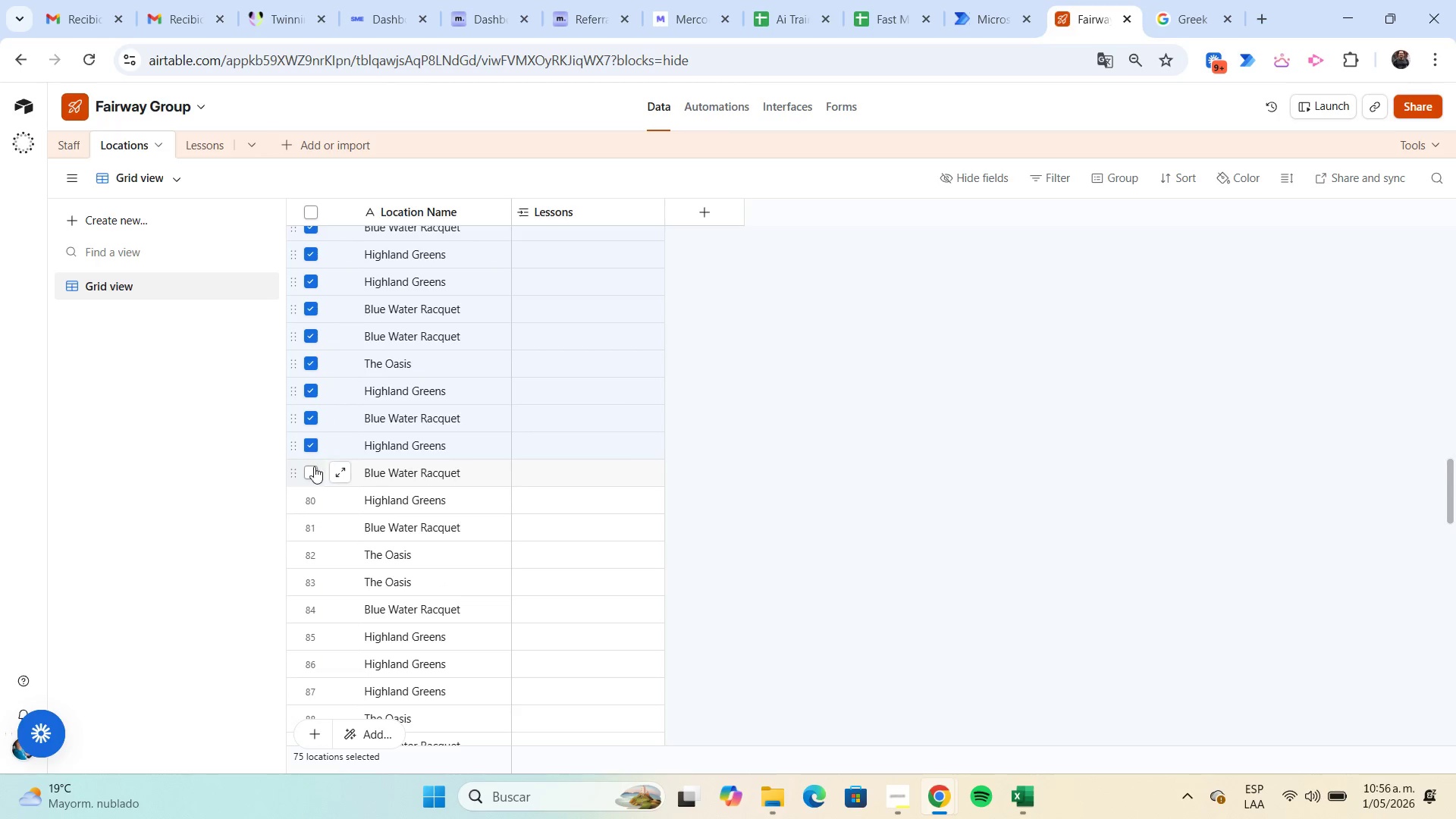 
left_click([314, 466])
 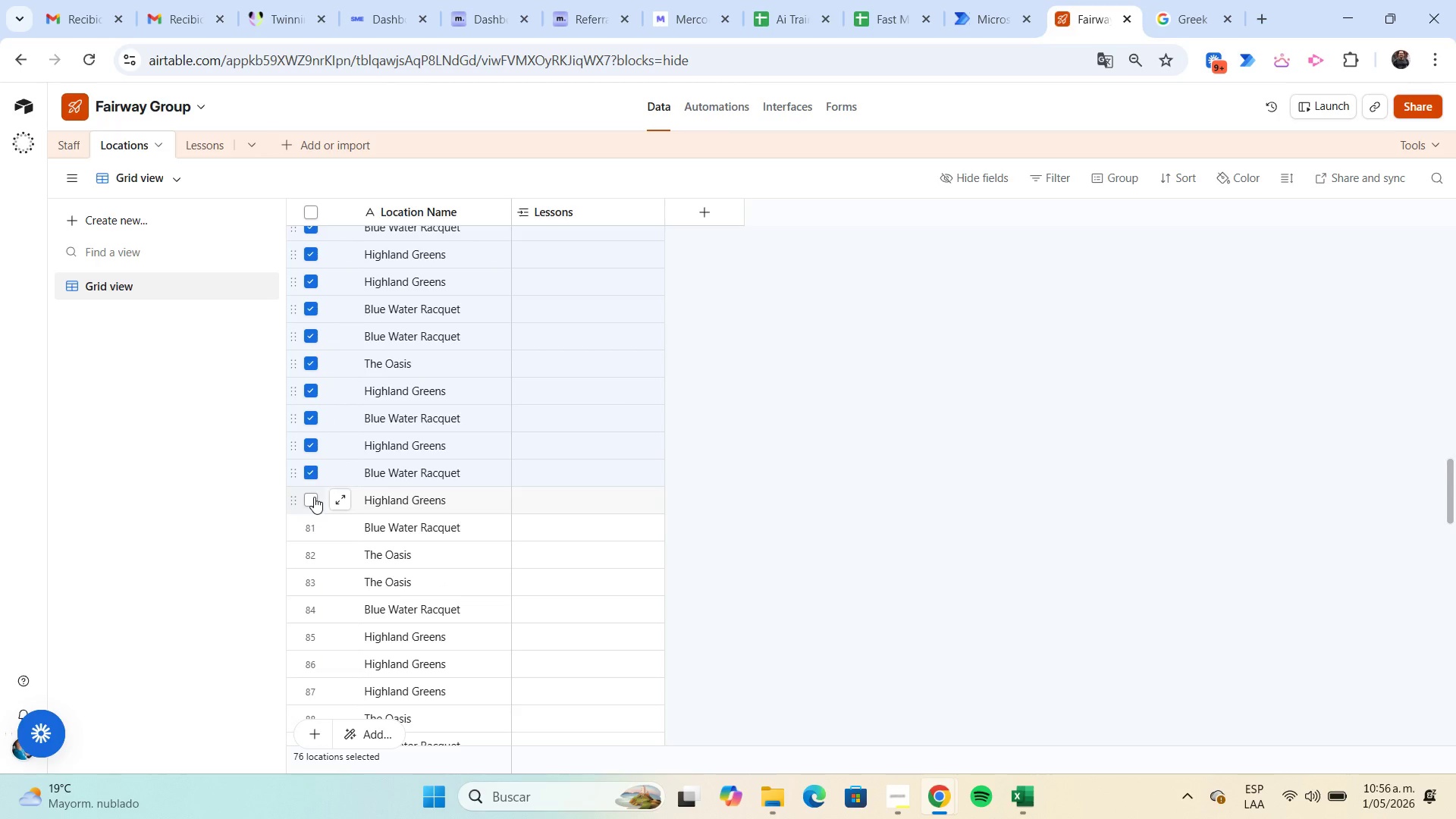 
left_click([314, 497])
 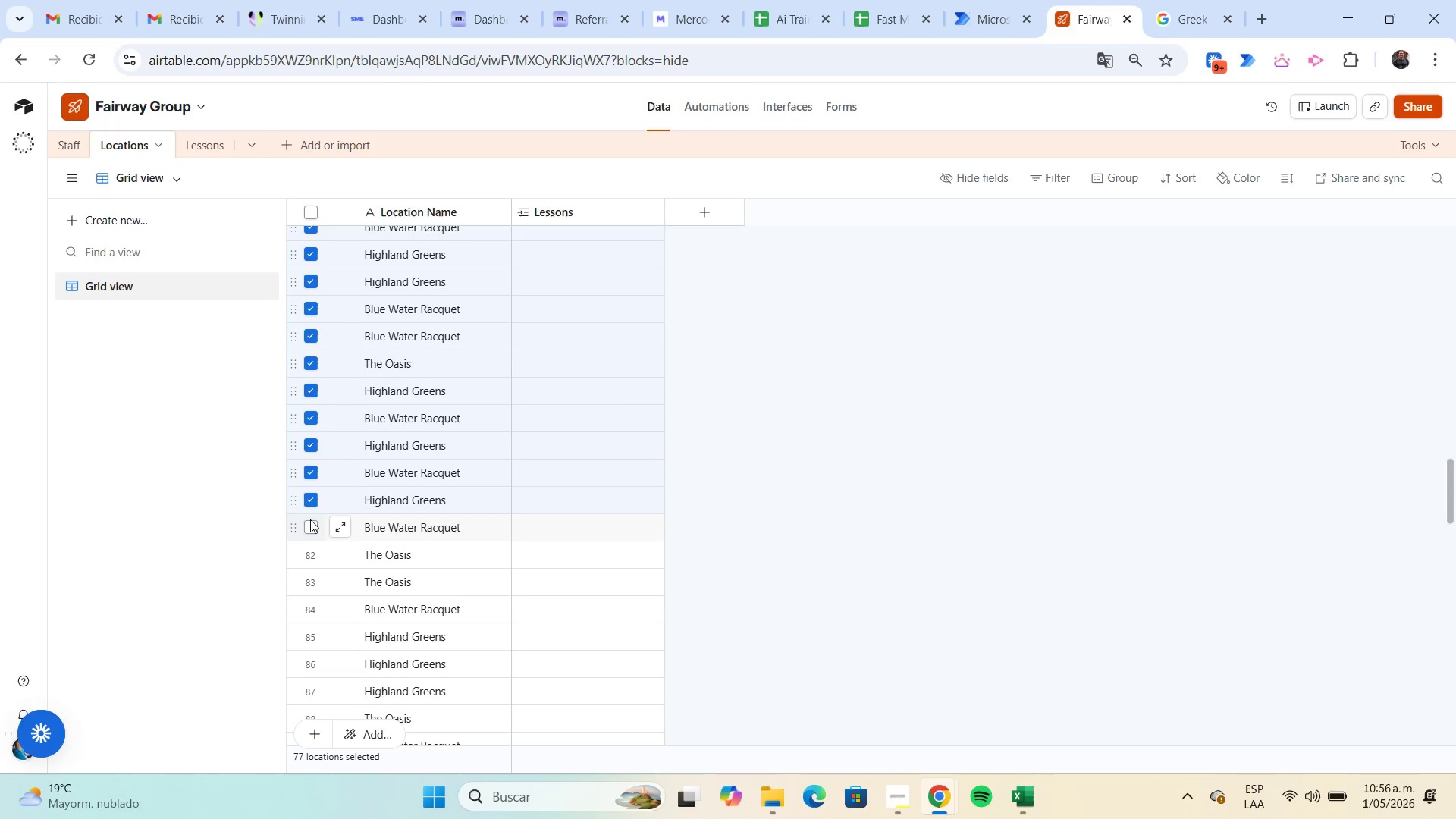 
left_click([310, 522])
 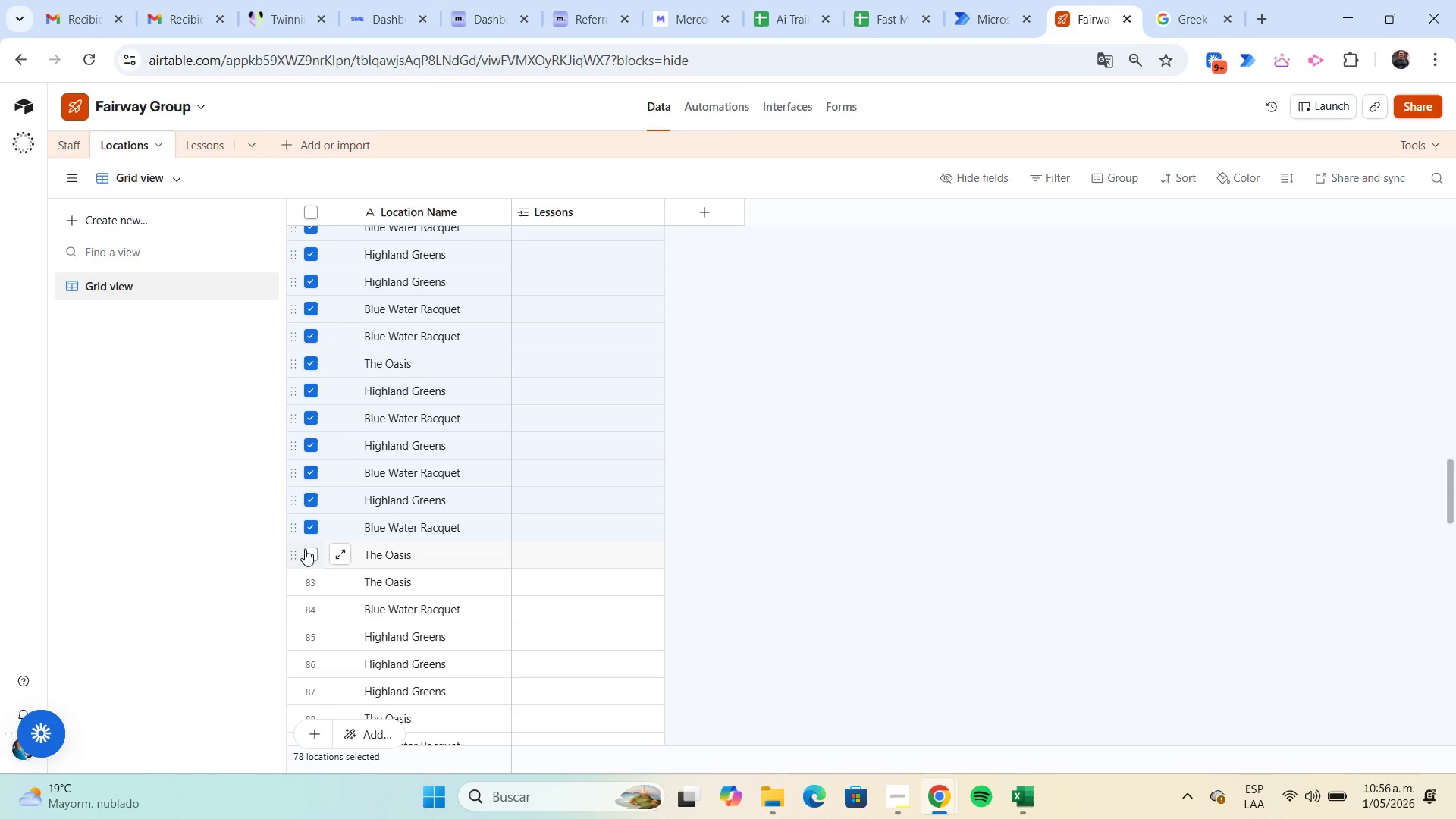 
left_click([307, 551])
 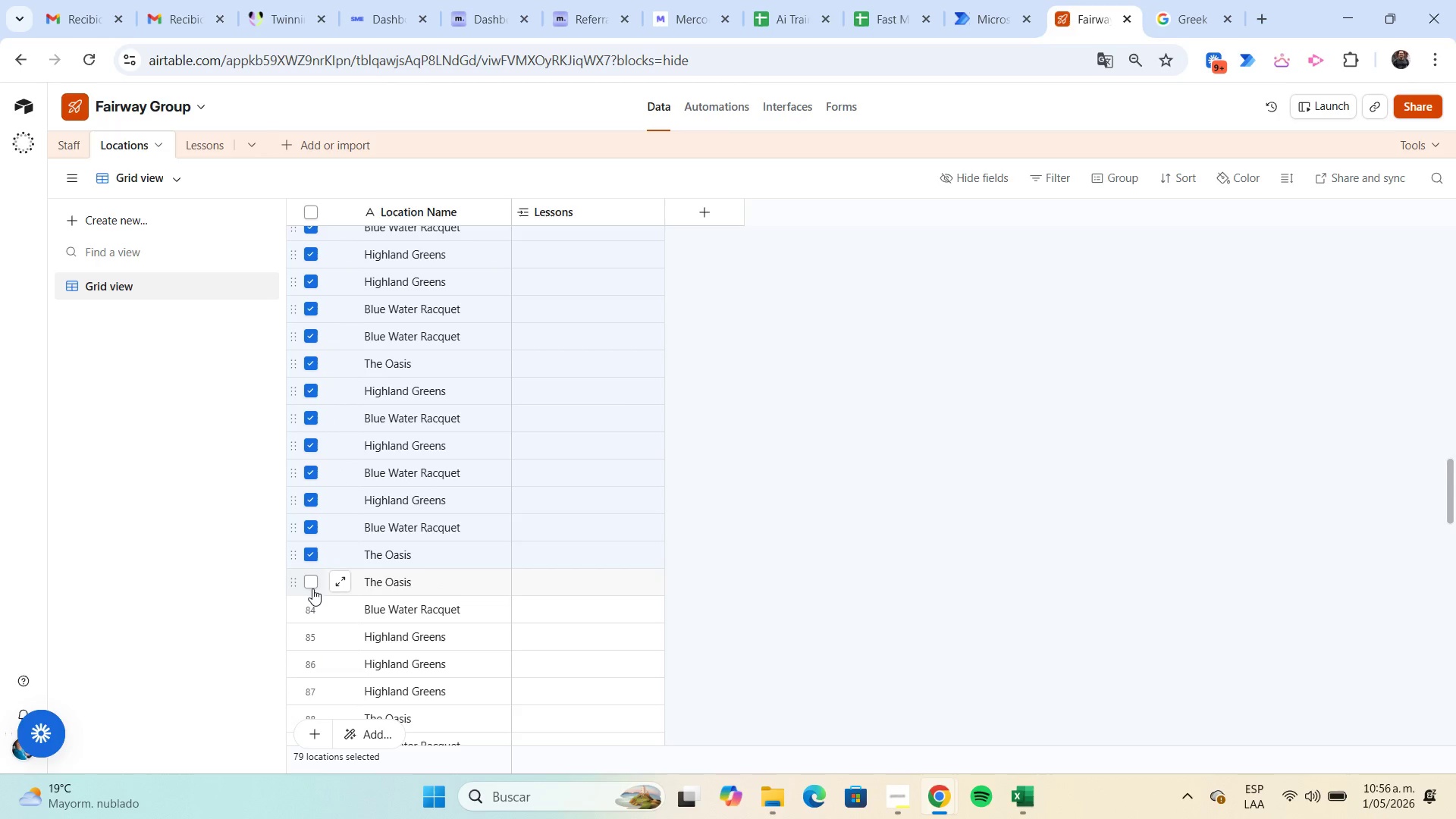 
left_click([312, 588])
 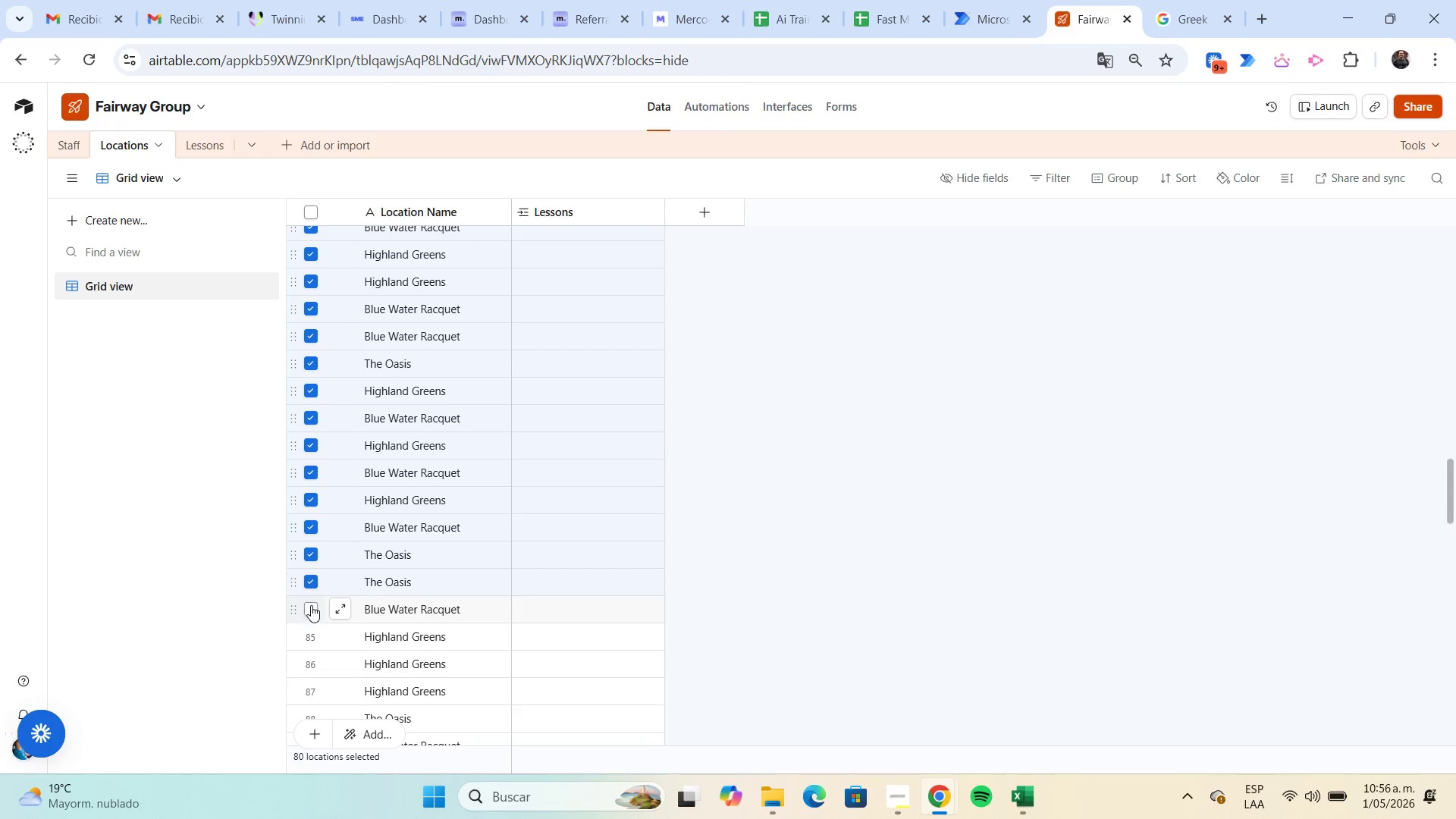 
left_click([311, 605])
 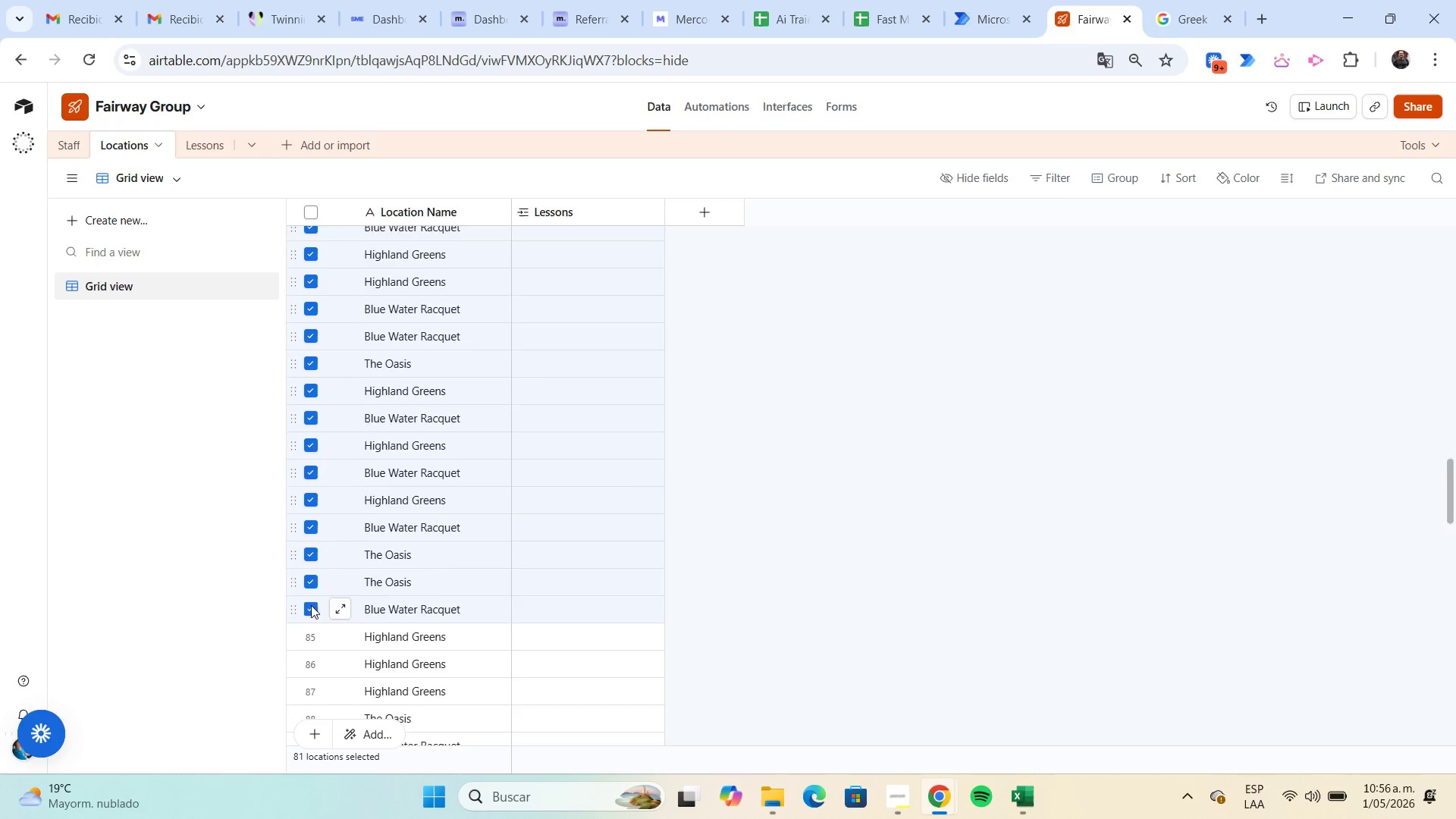 
scroll: coordinate [311, 605], scroll_direction: down, amount: 1.0
 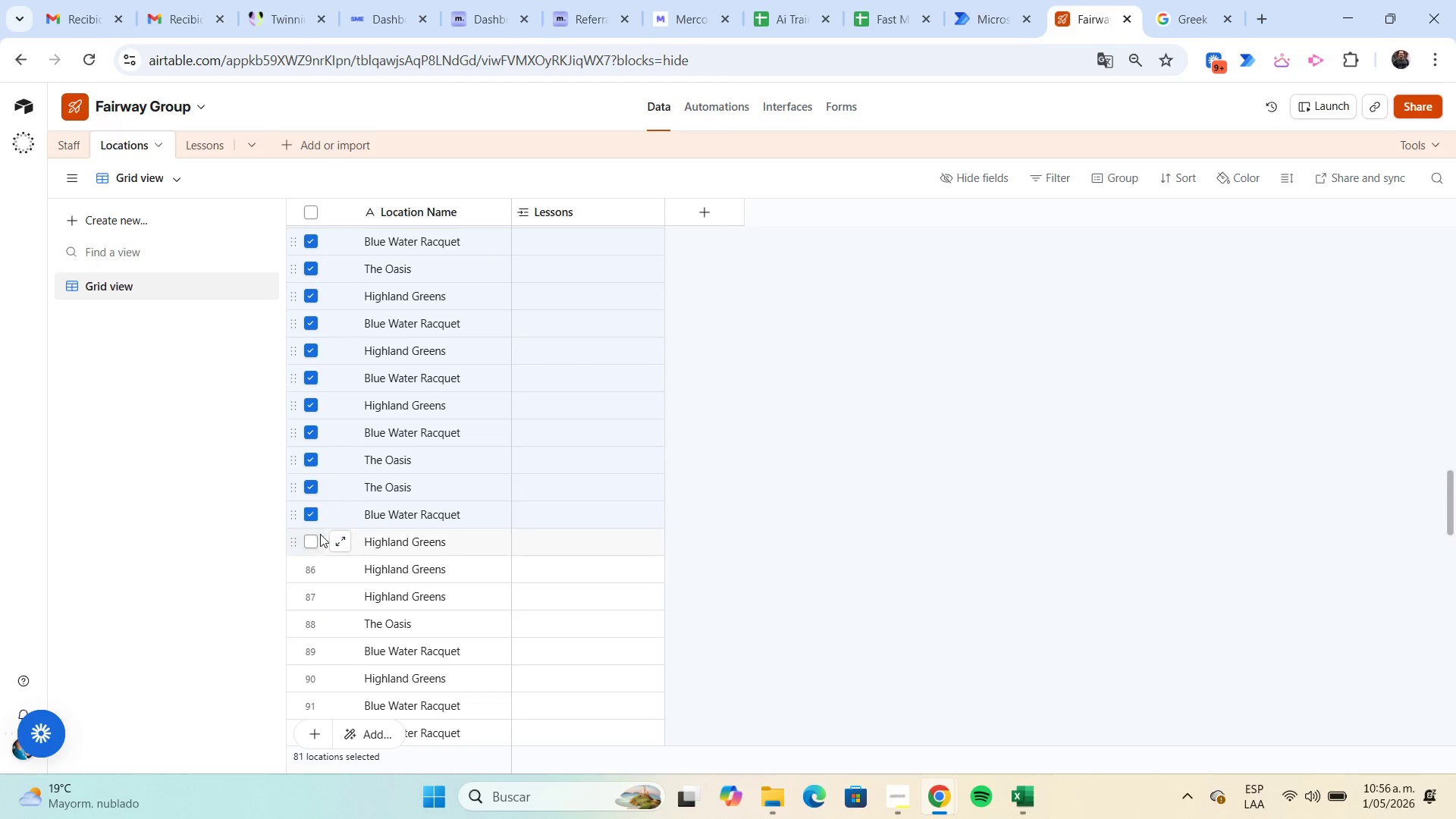 
left_click([313, 543])
 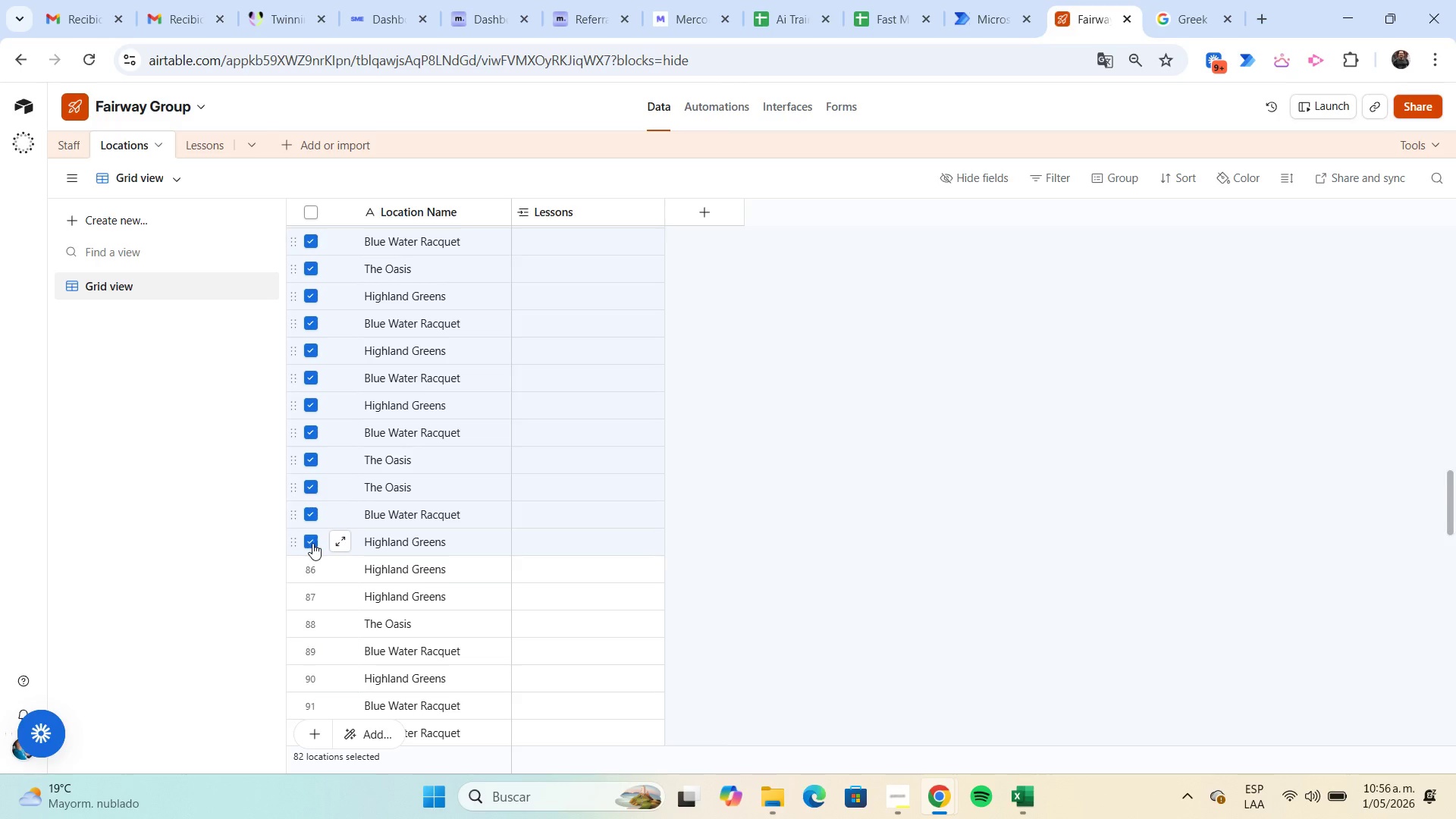 
scroll: coordinate [312, 543], scroll_direction: down, amount: 1.0
 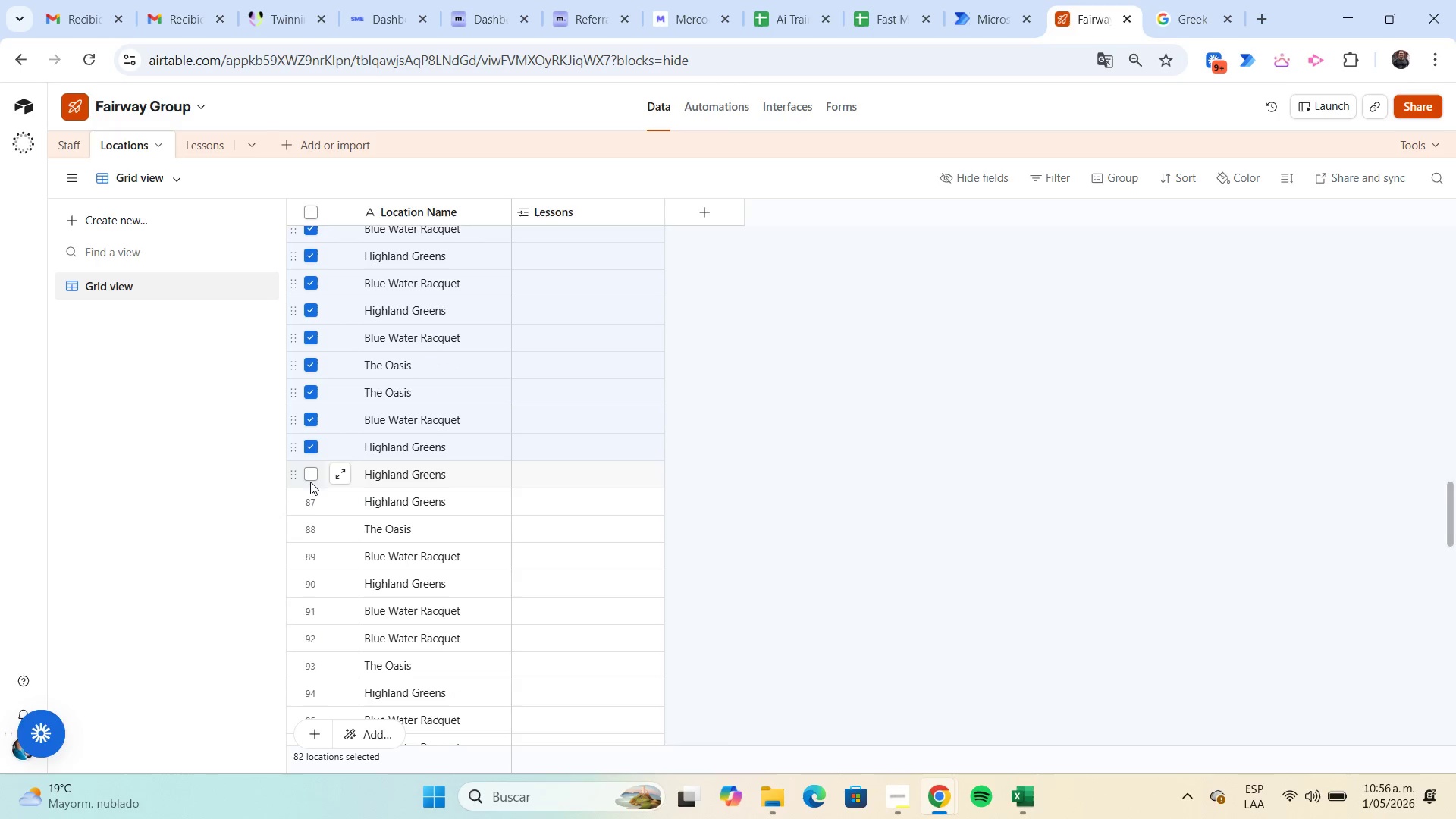 
left_click([309, 479])
 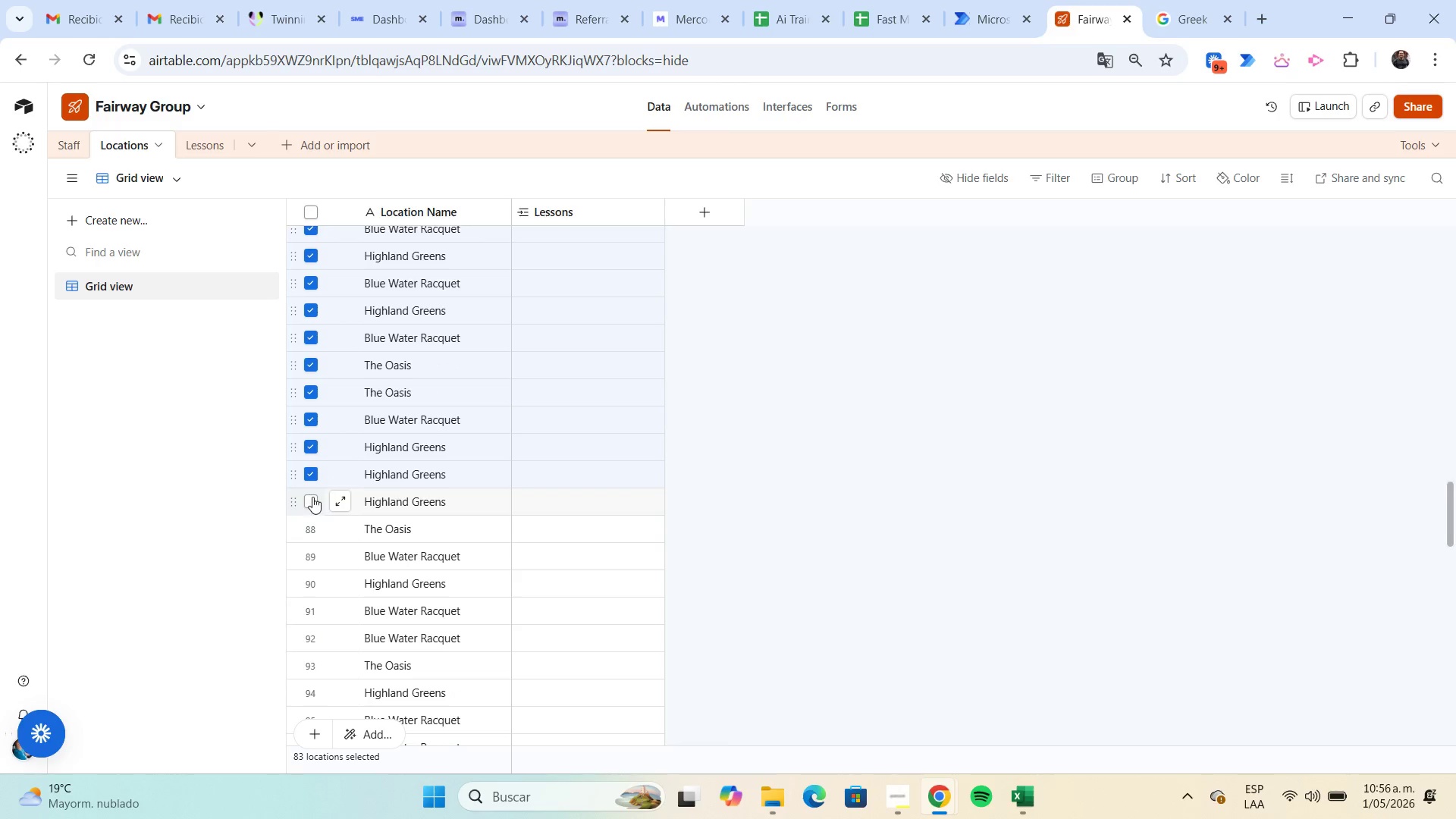 
left_click([312, 497])
 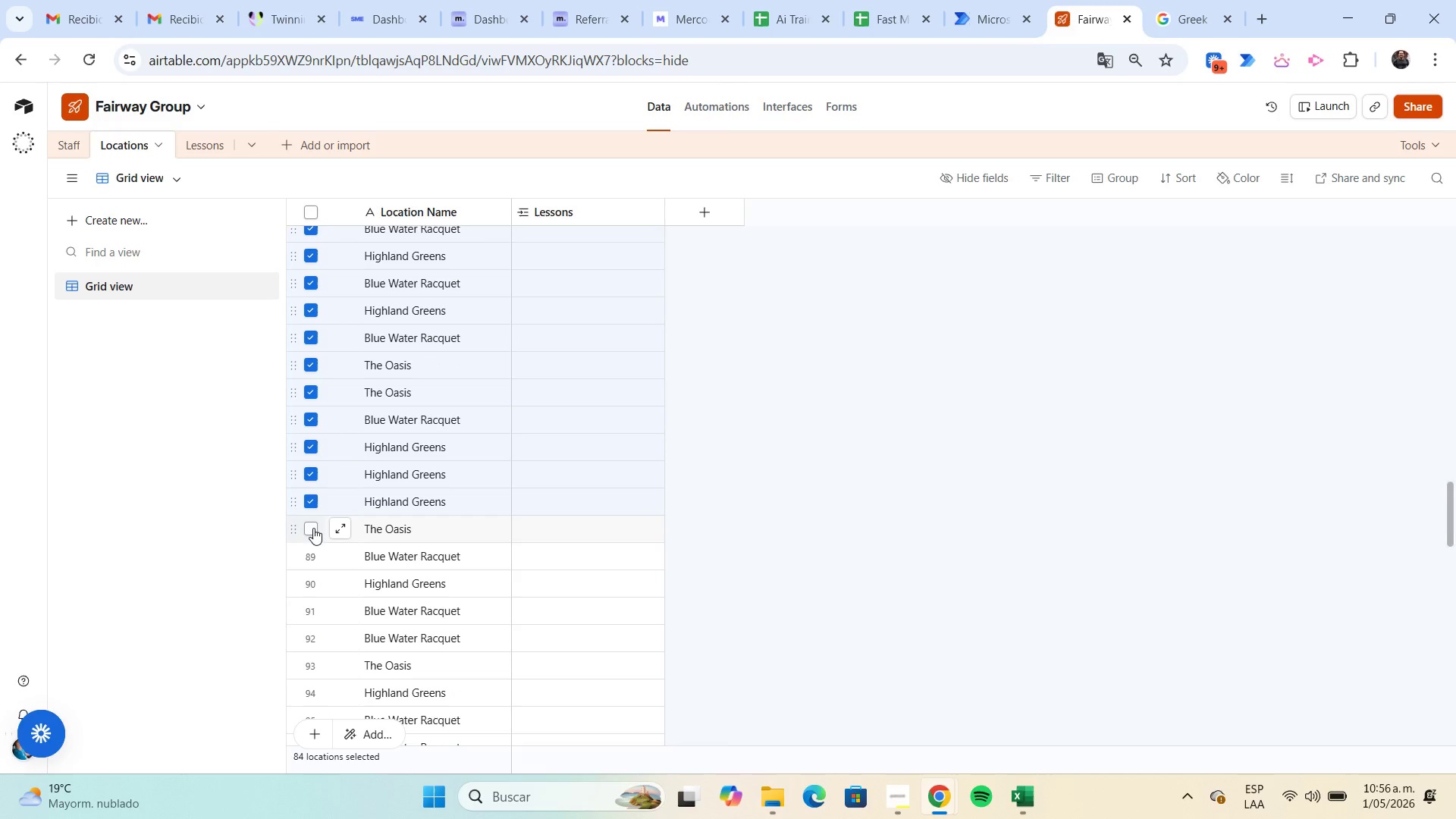 
left_click([313, 528])
 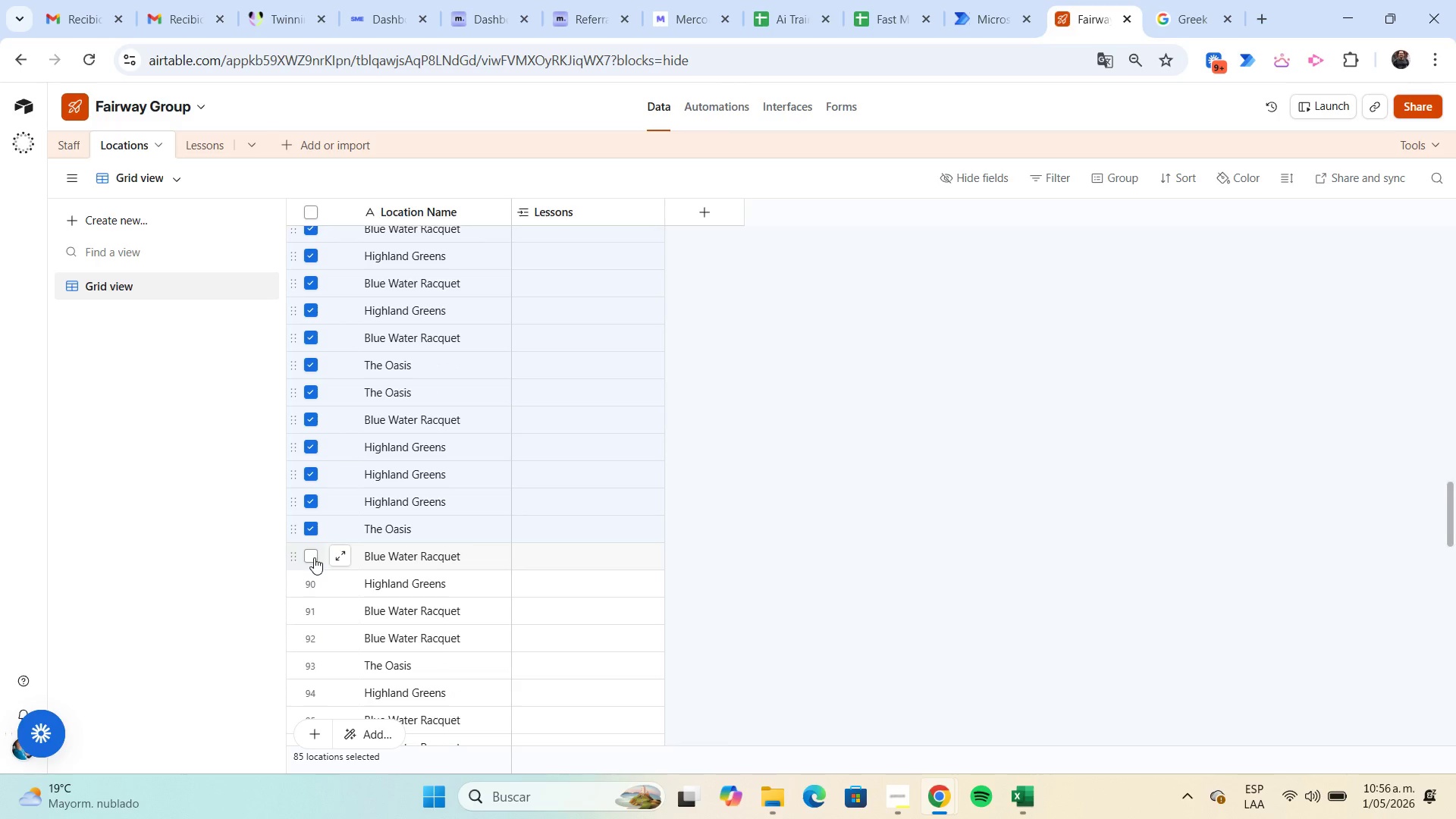 
left_click([314, 557])
 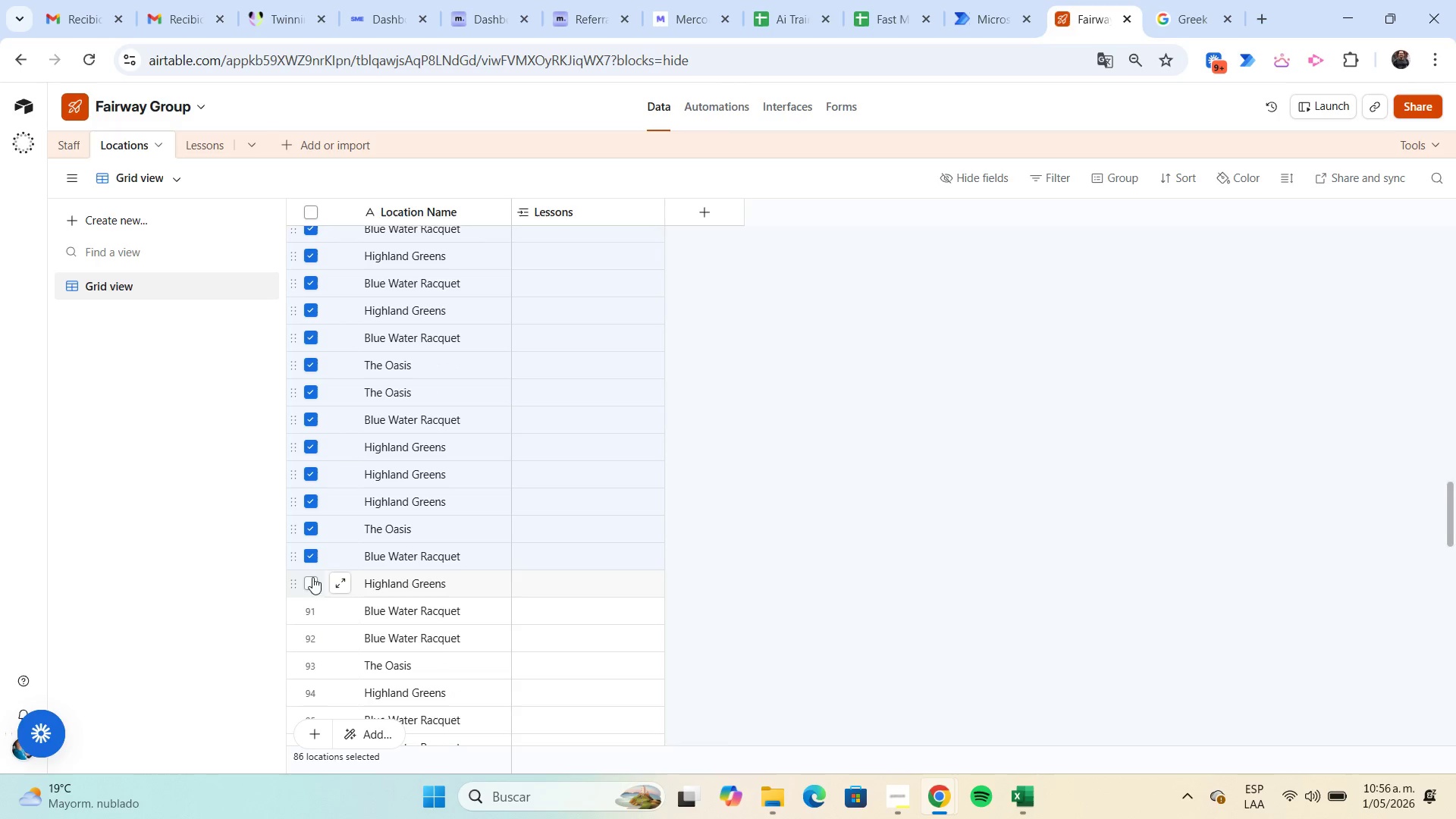 
left_click([312, 582])
 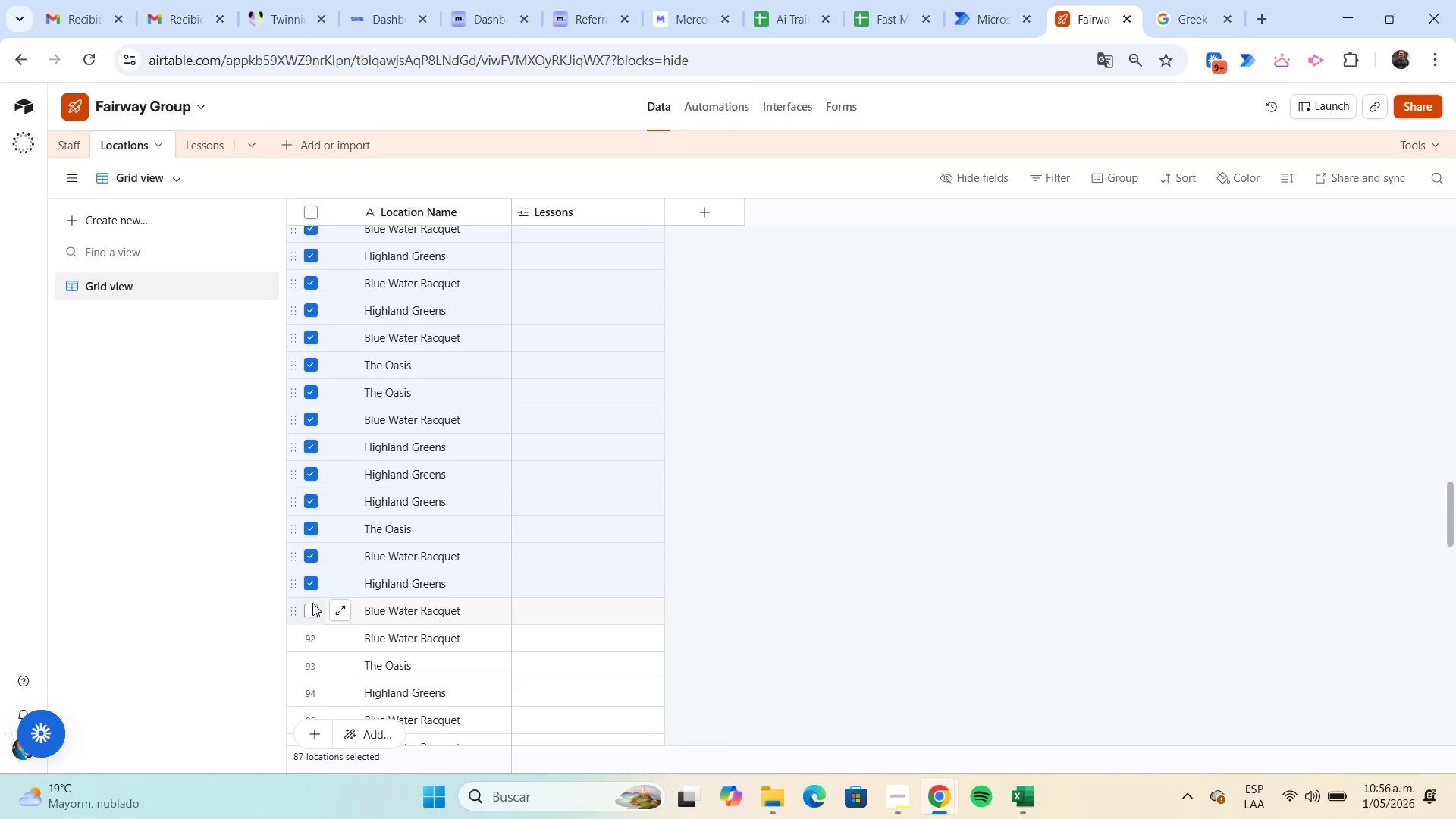 
left_click([312, 604])
 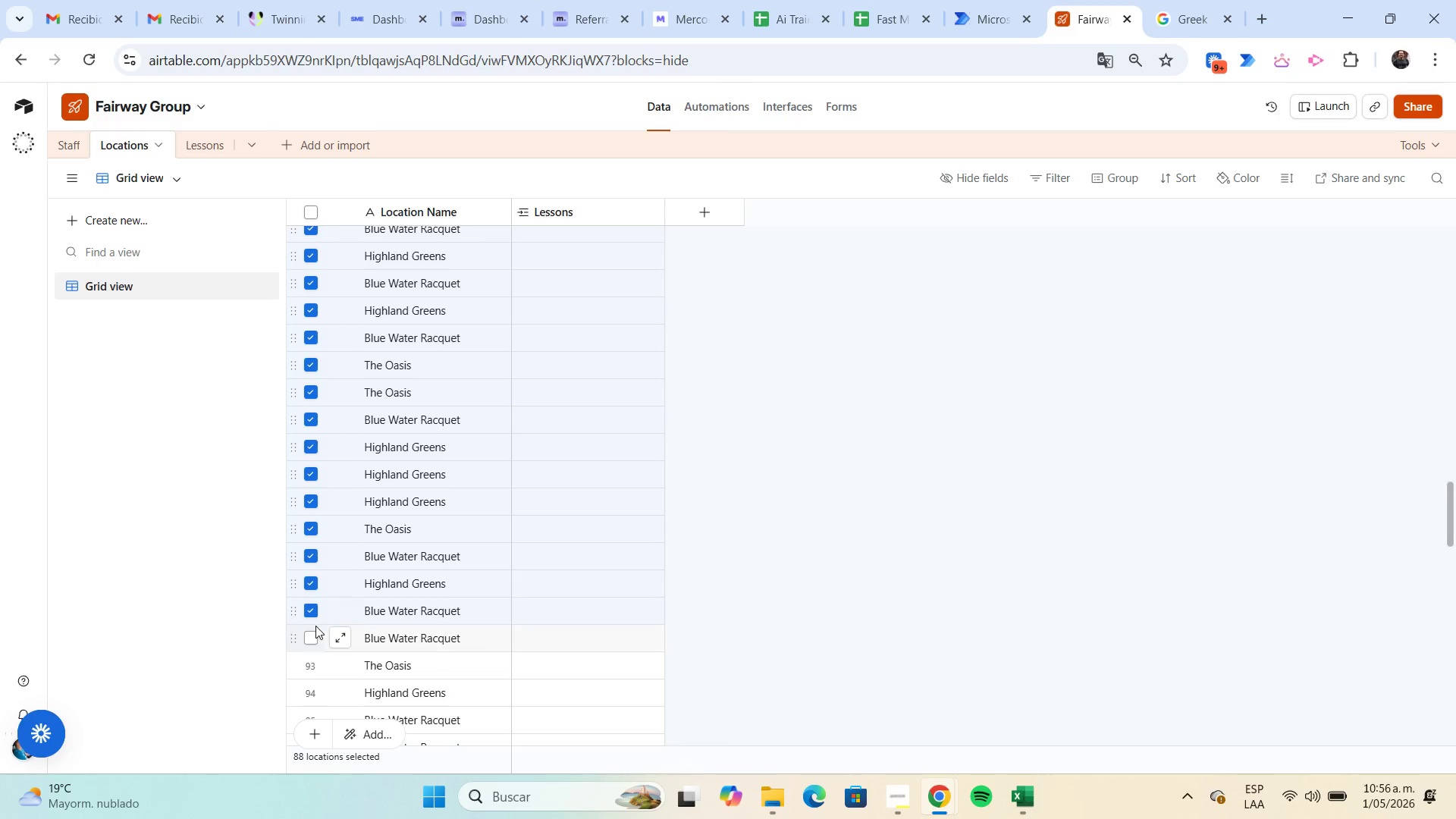 
left_click([315, 626])
 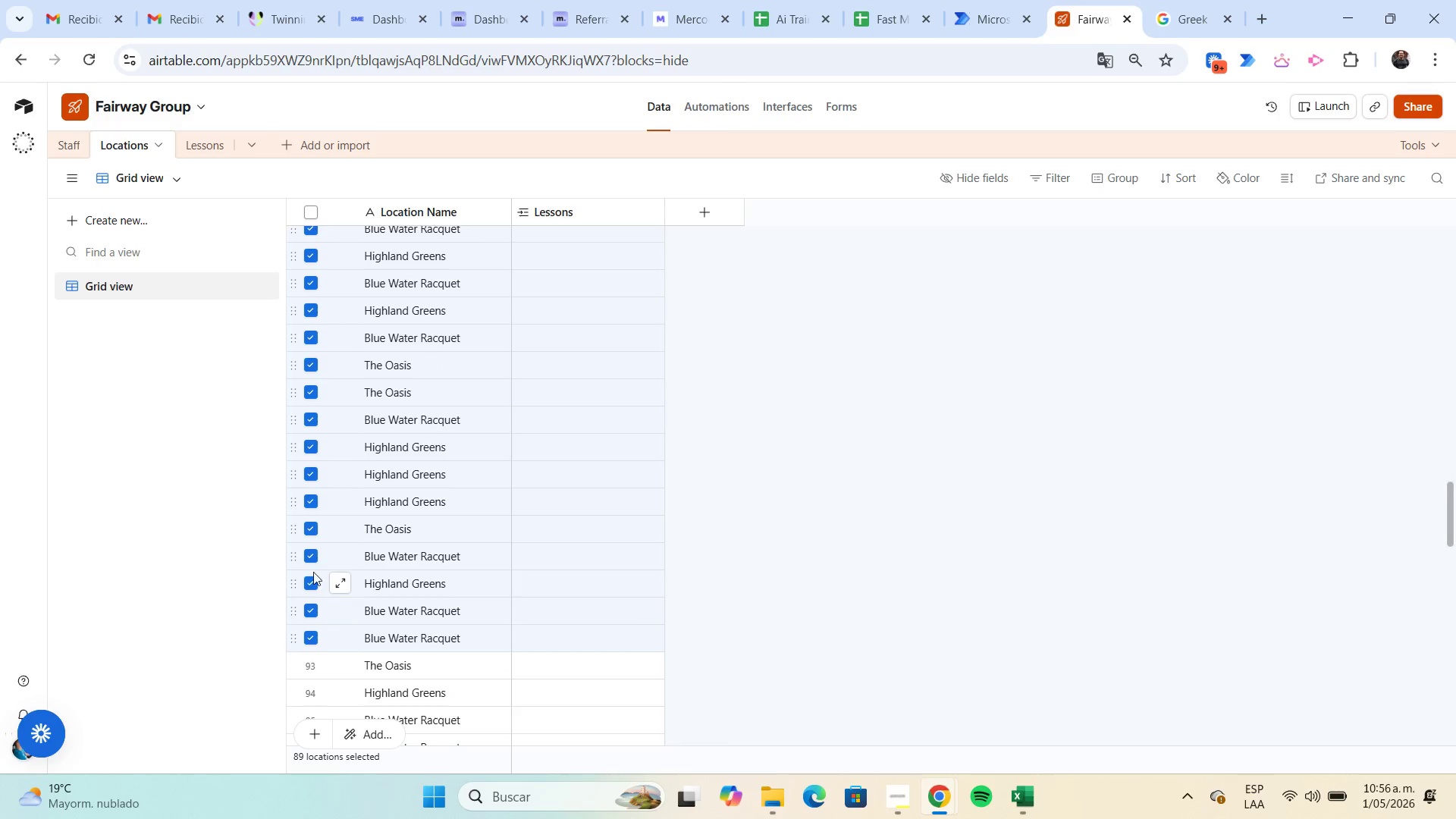 
scroll: coordinate [312, 551], scroll_direction: down, amount: 2.0
 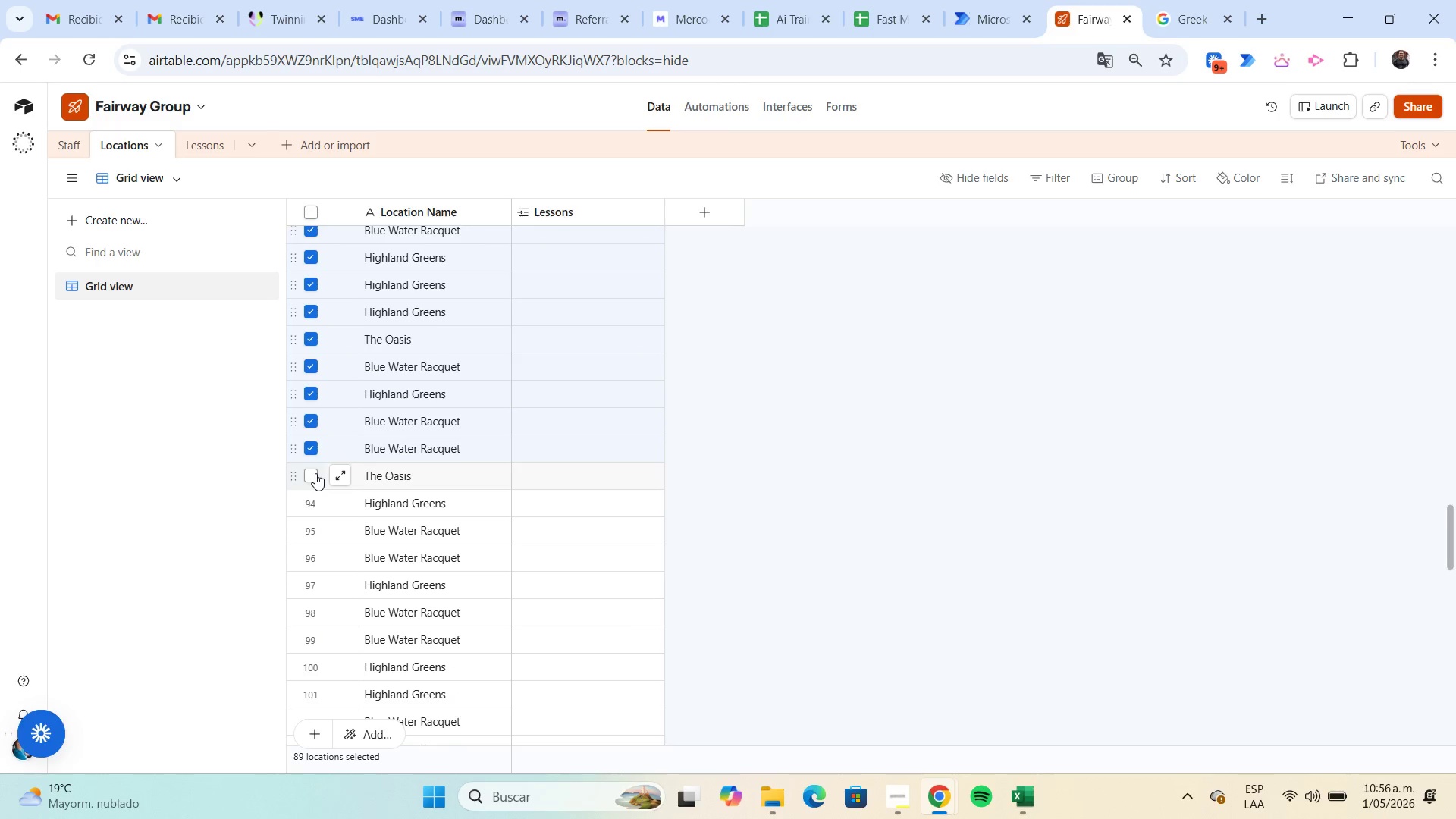 
left_click([315, 473])
 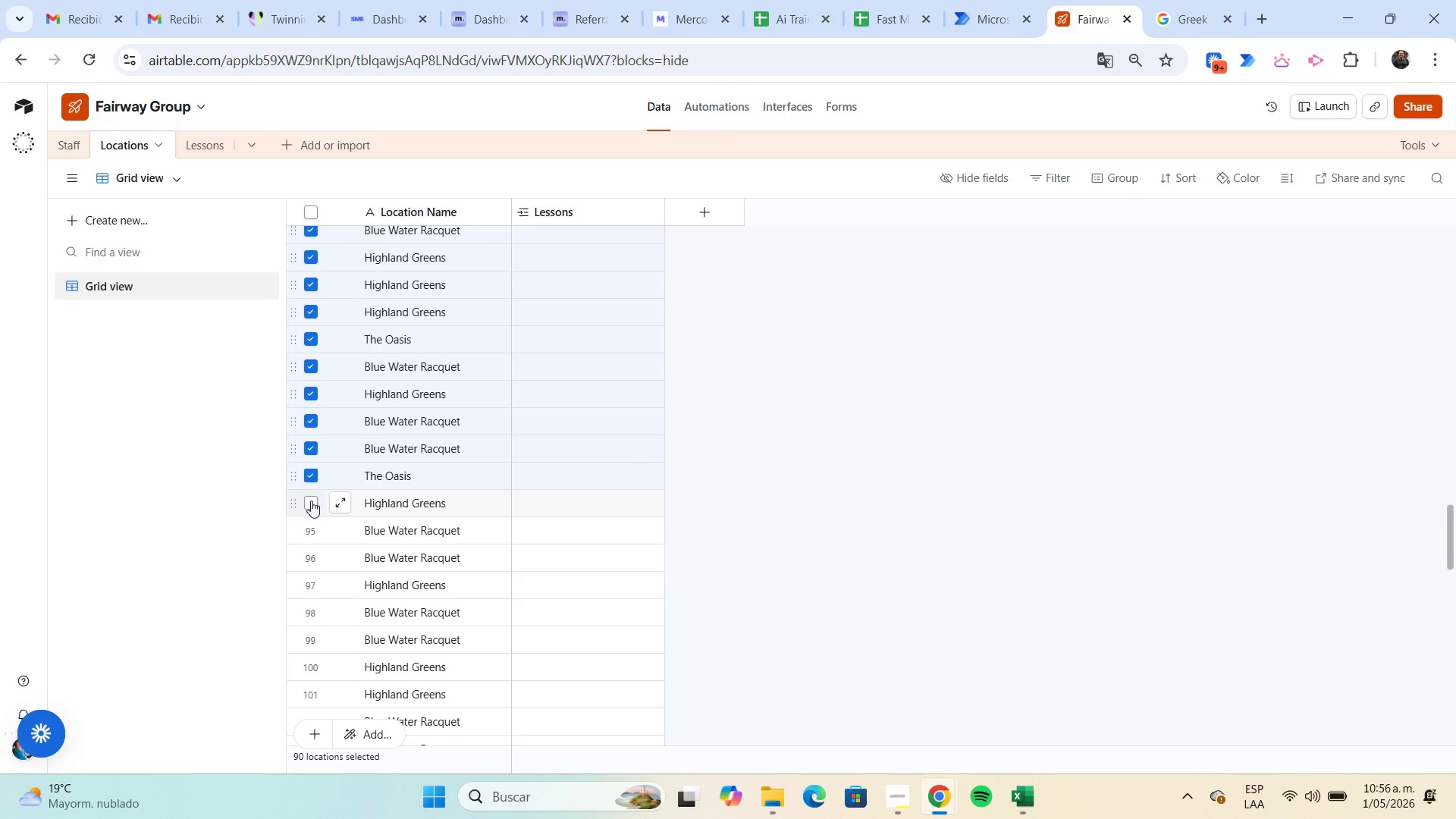 
left_click([311, 500])
 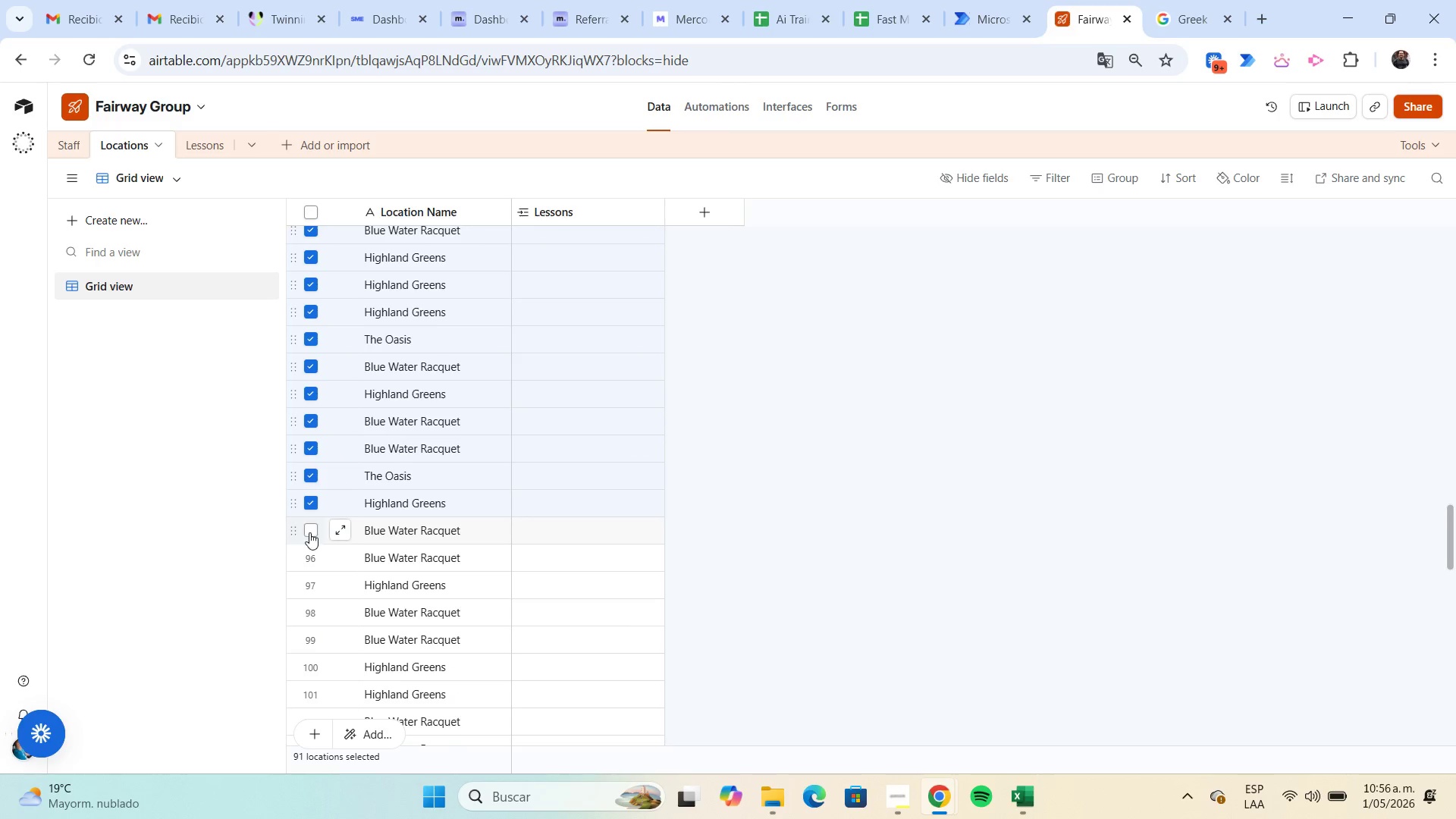 
left_click([309, 532])
 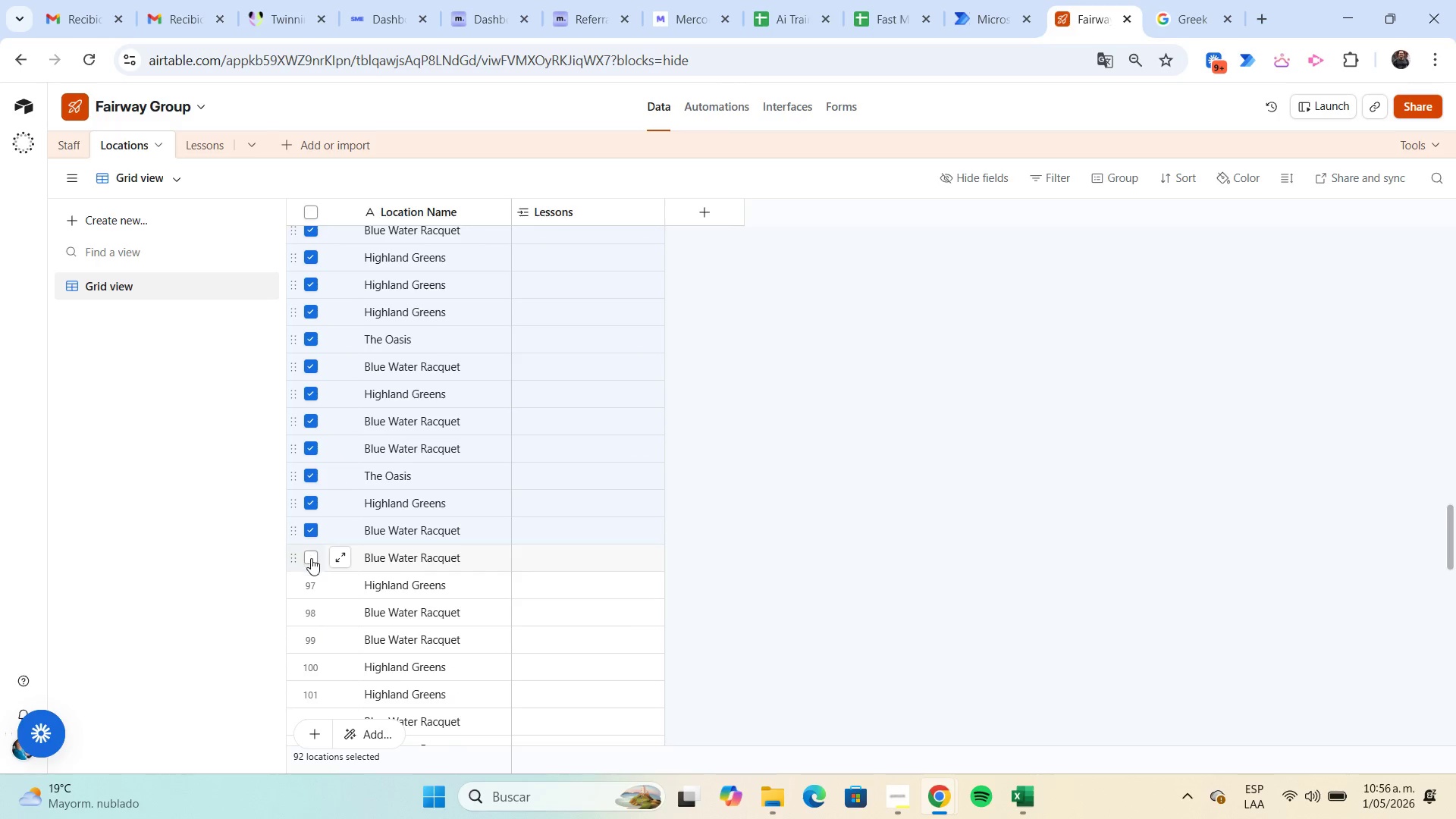 
left_click([311, 558])
 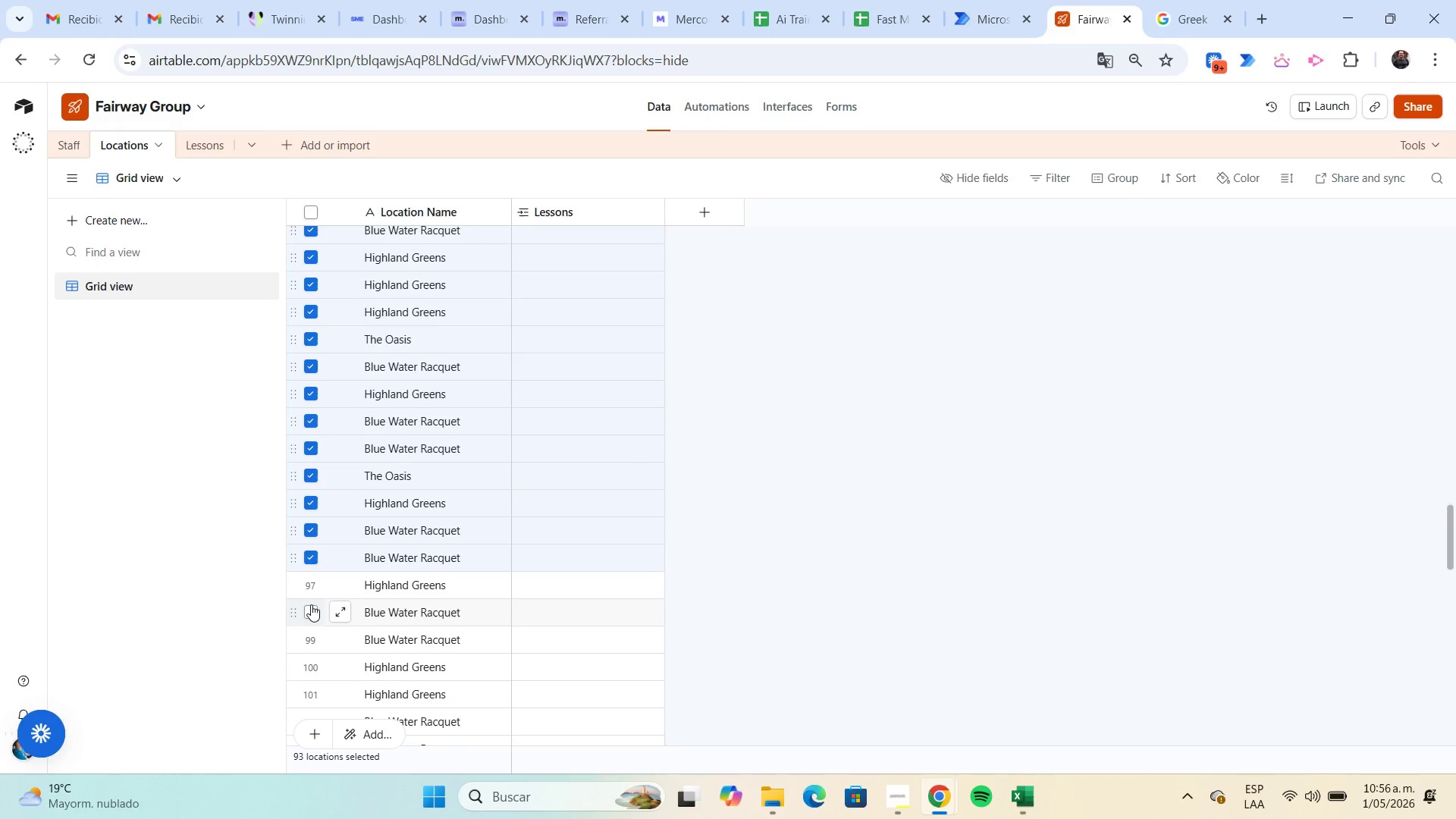 
left_click([311, 604])
 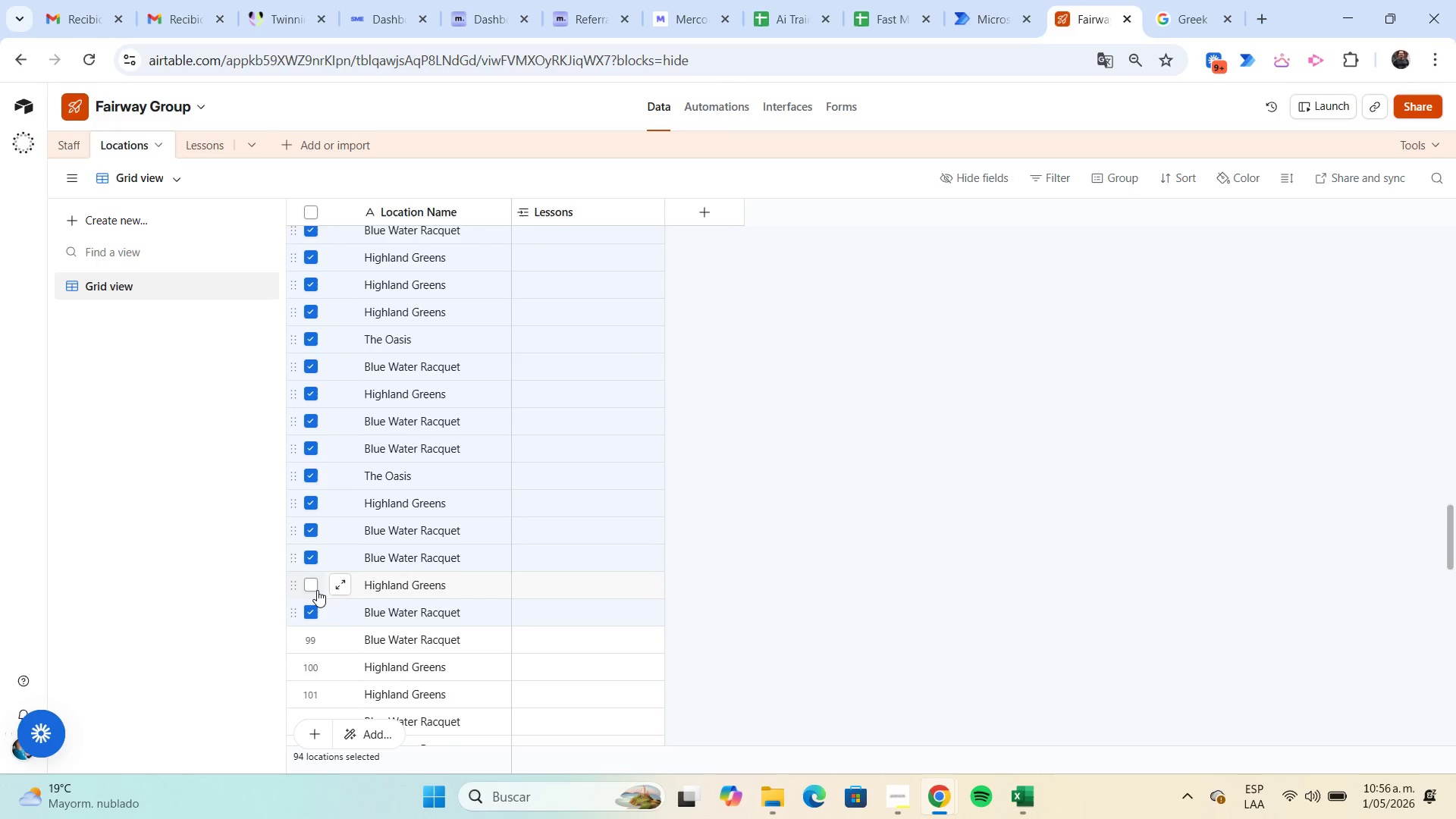 
left_click([317, 590])
 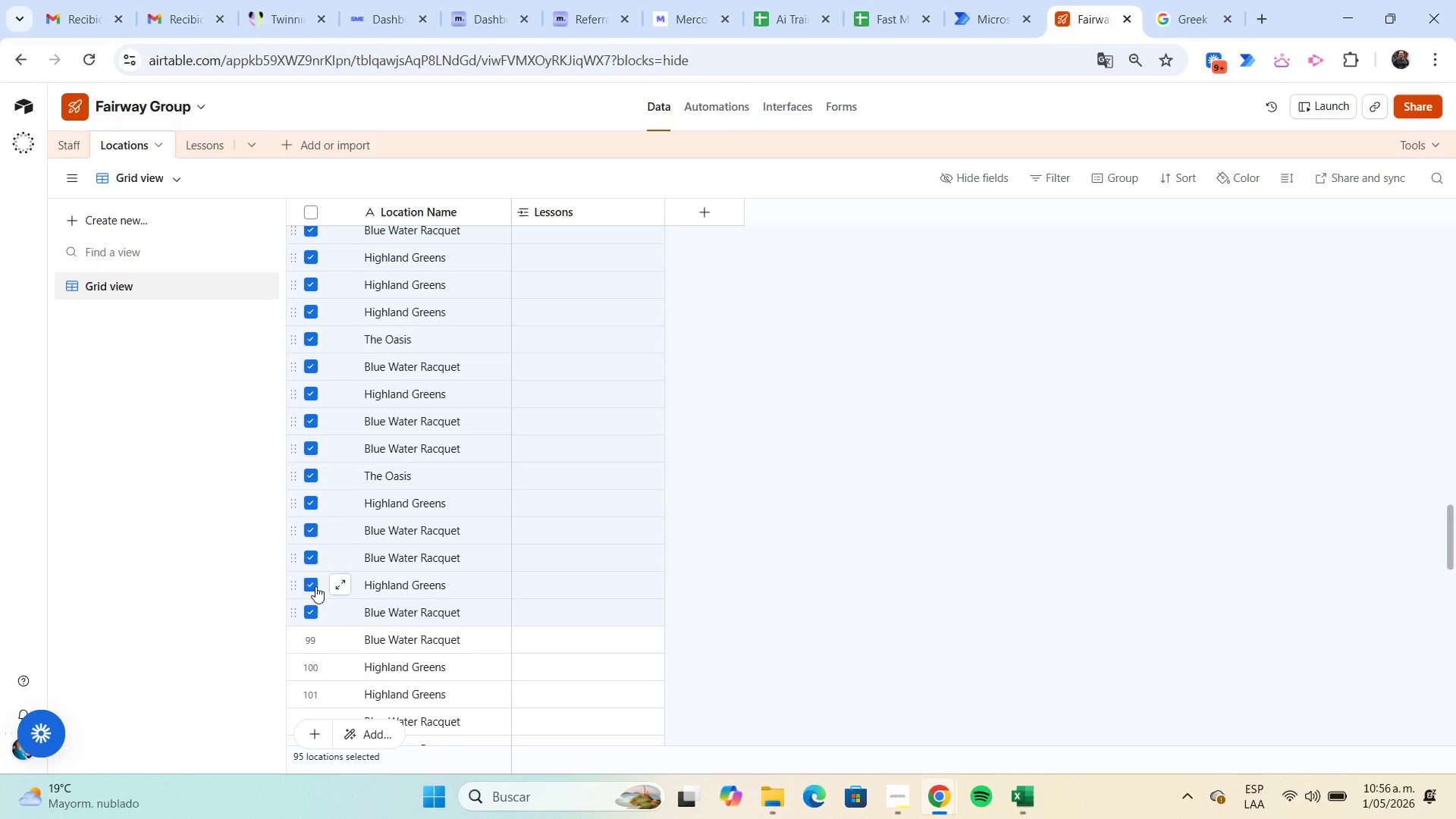 
scroll: coordinate [312, 581], scroll_direction: down, amount: 2.0
 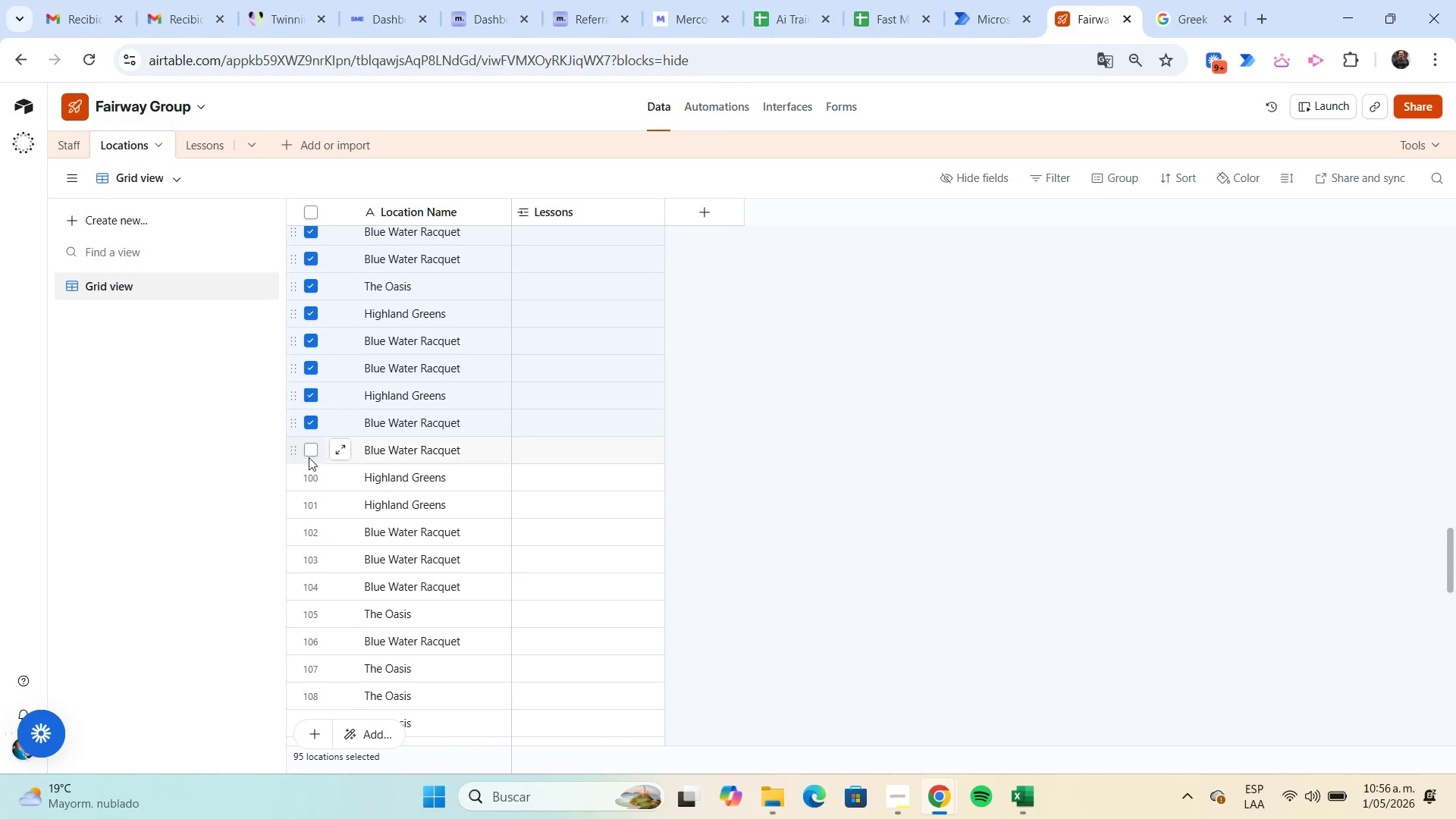 
left_click([309, 452])
 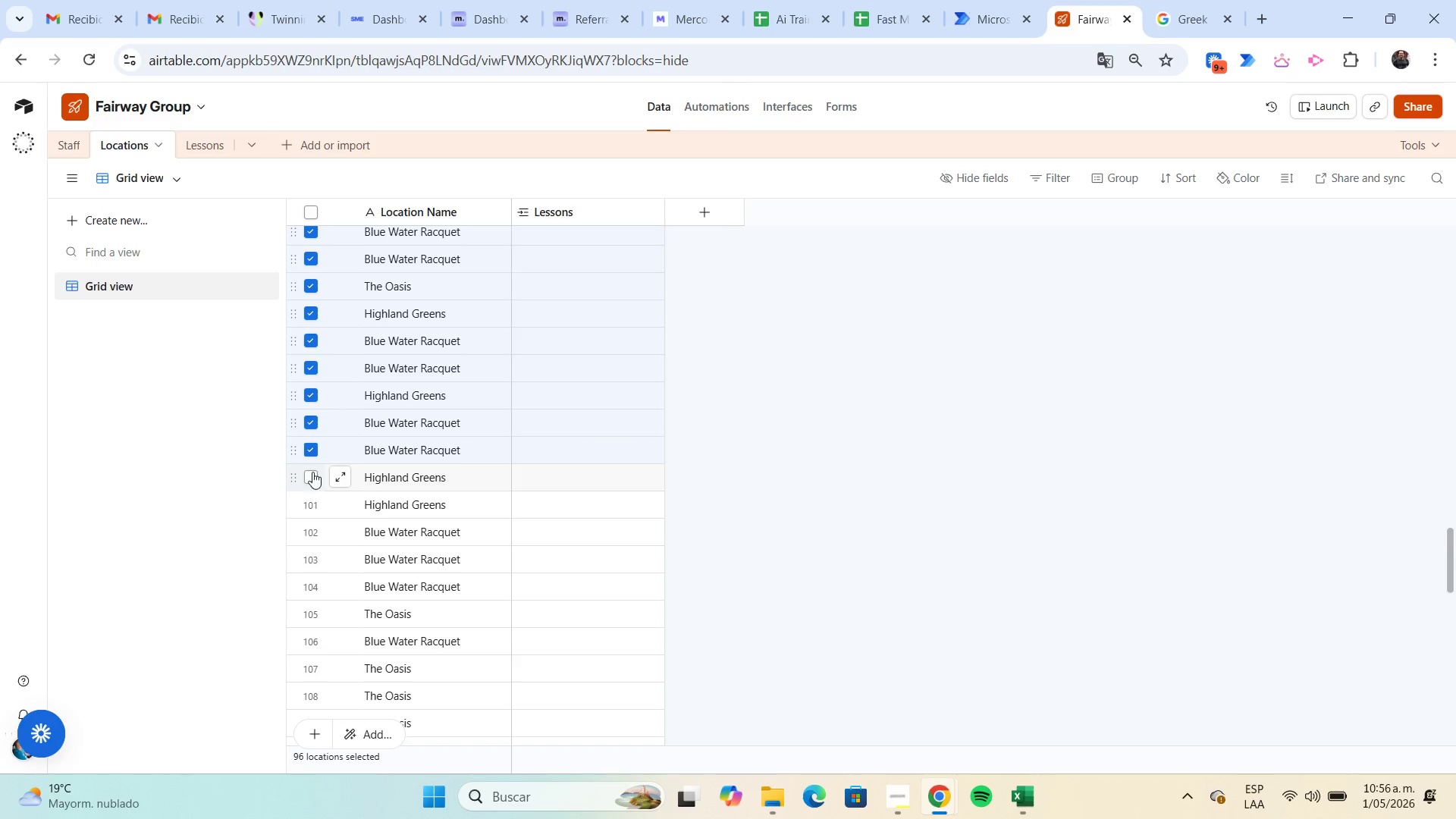 
left_click([312, 472])
 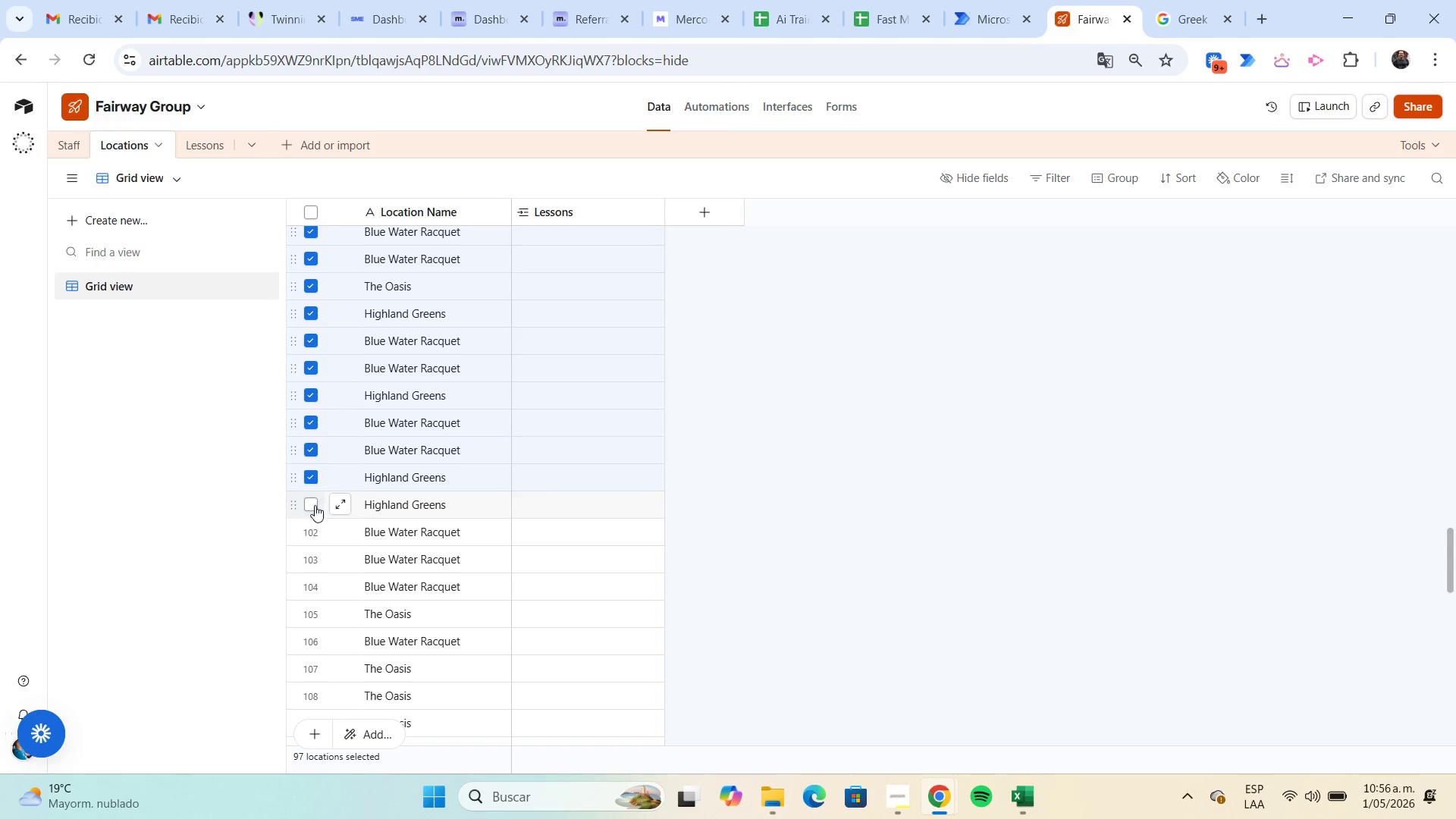 
left_click([309, 509])
 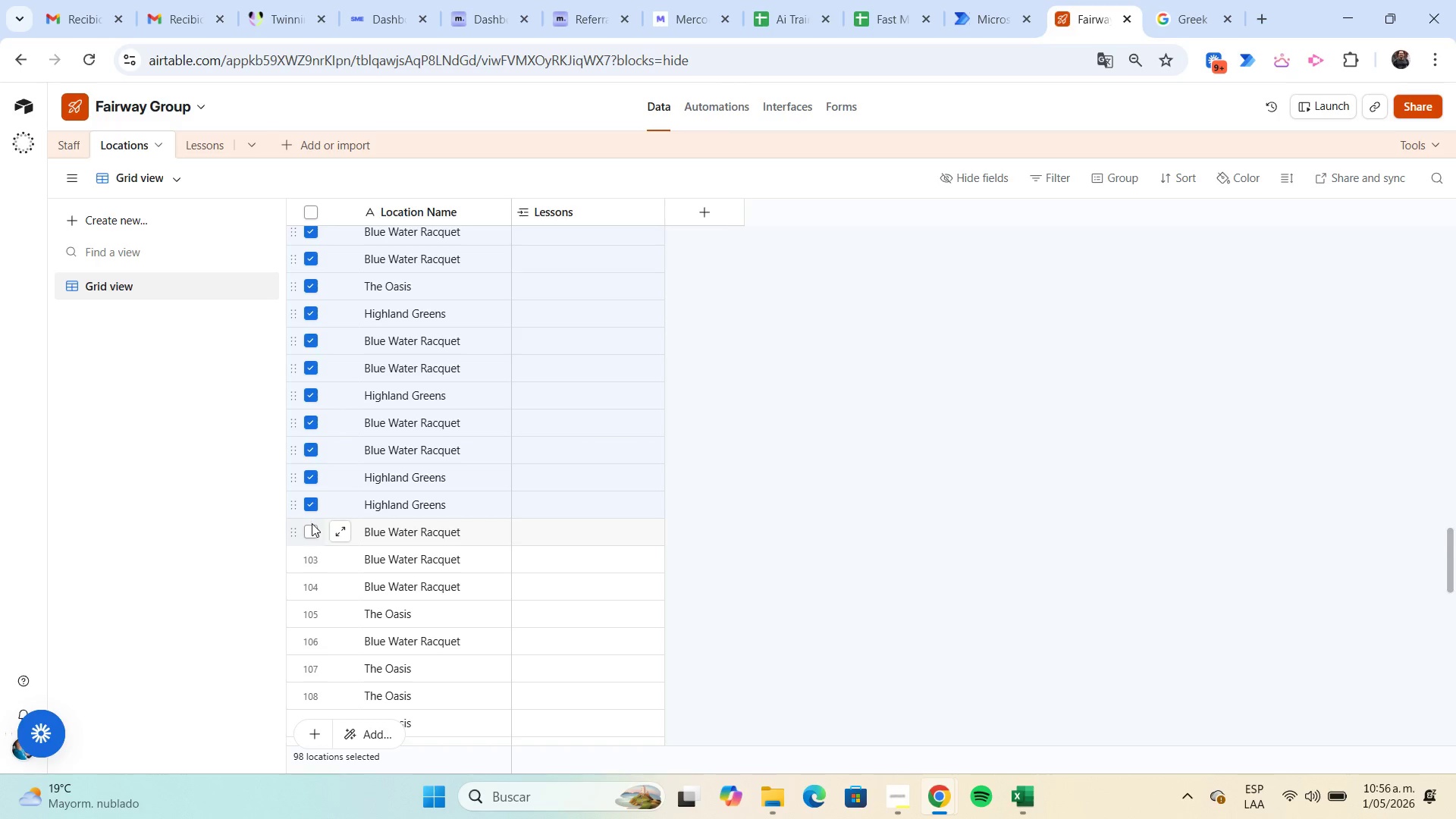 
left_click([312, 524])
 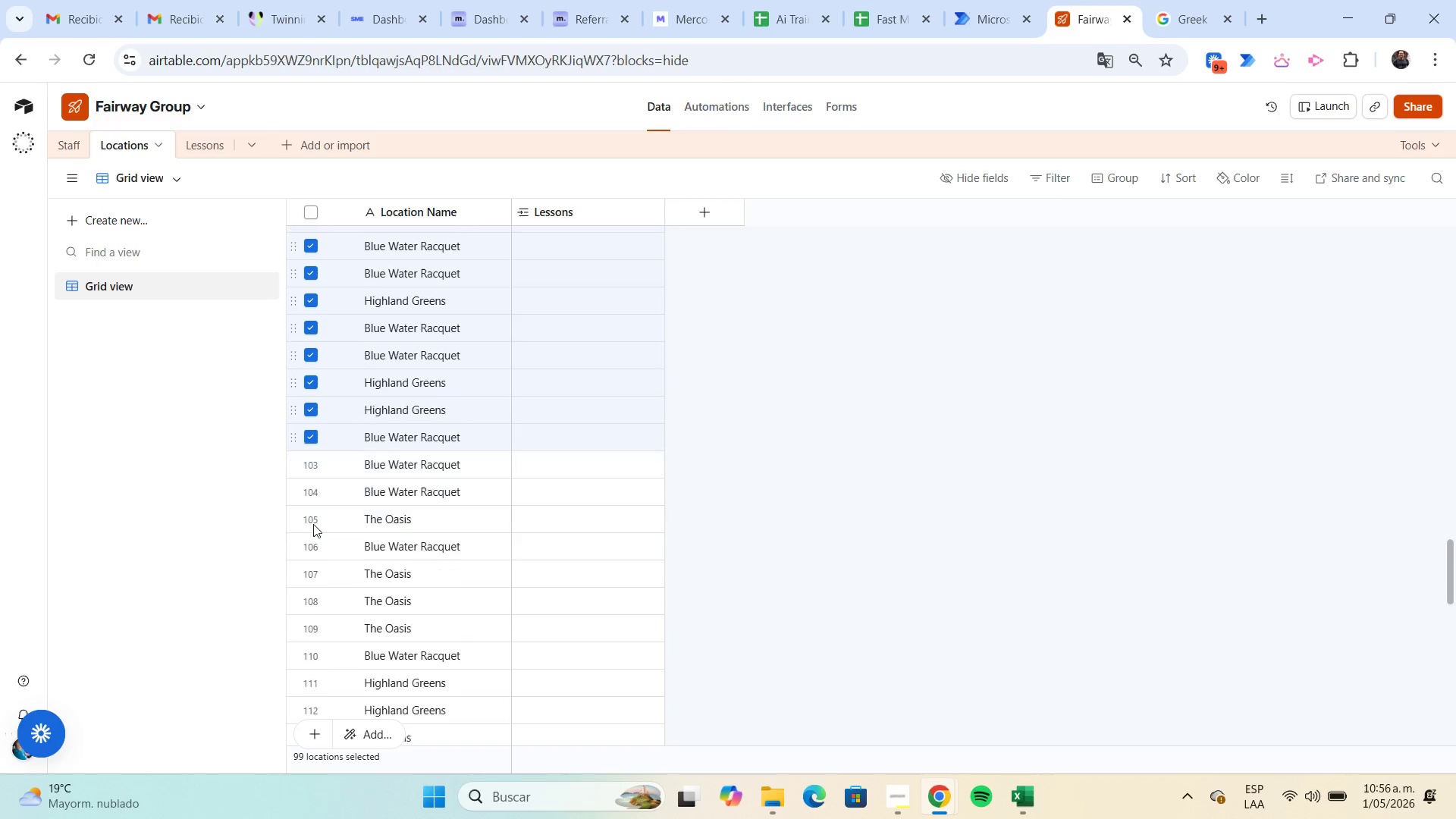 
scroll: coordinate [313, 524], scroll_direction: down, amount: 1.0
 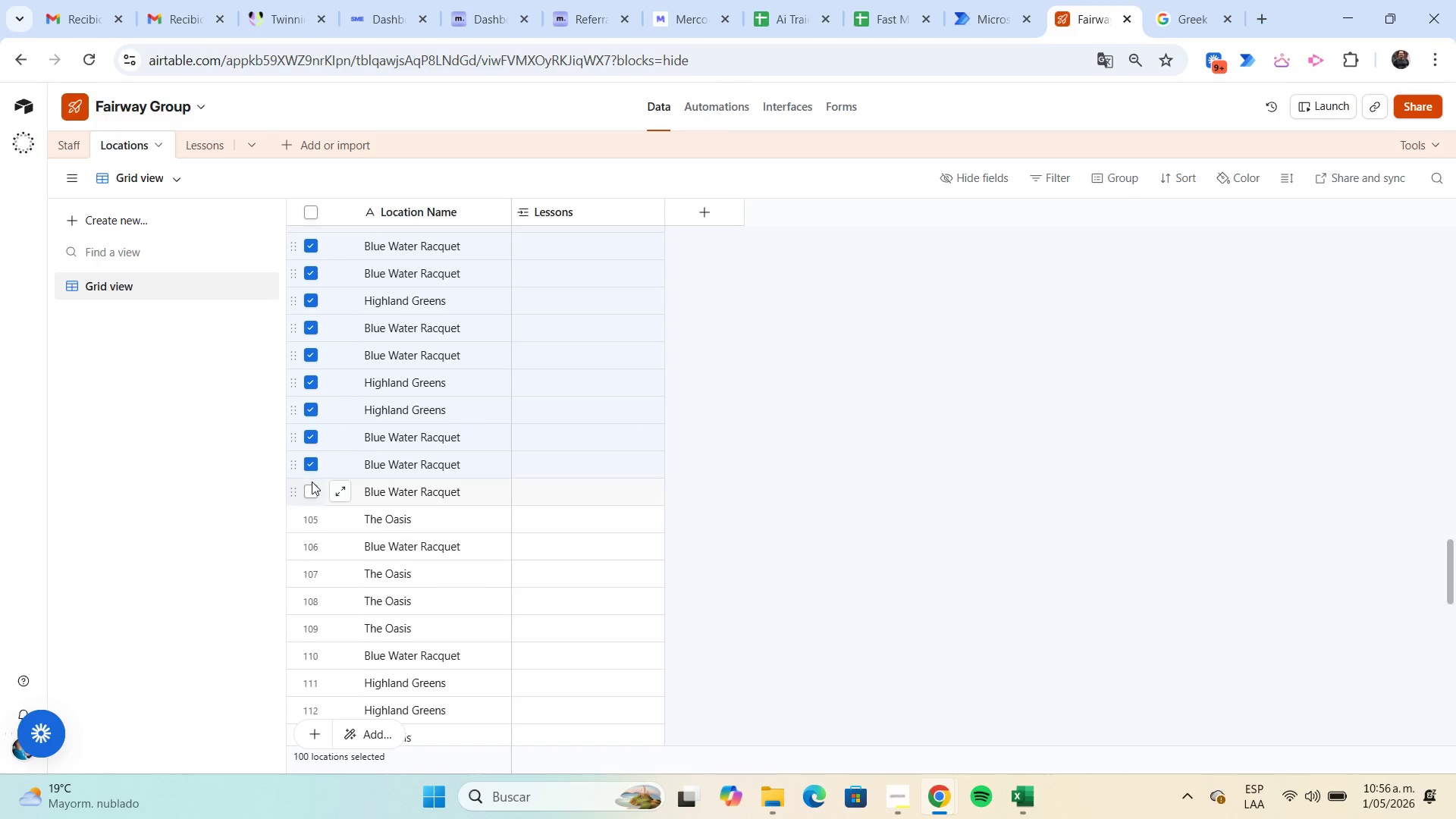 
left_click([310, 488])
 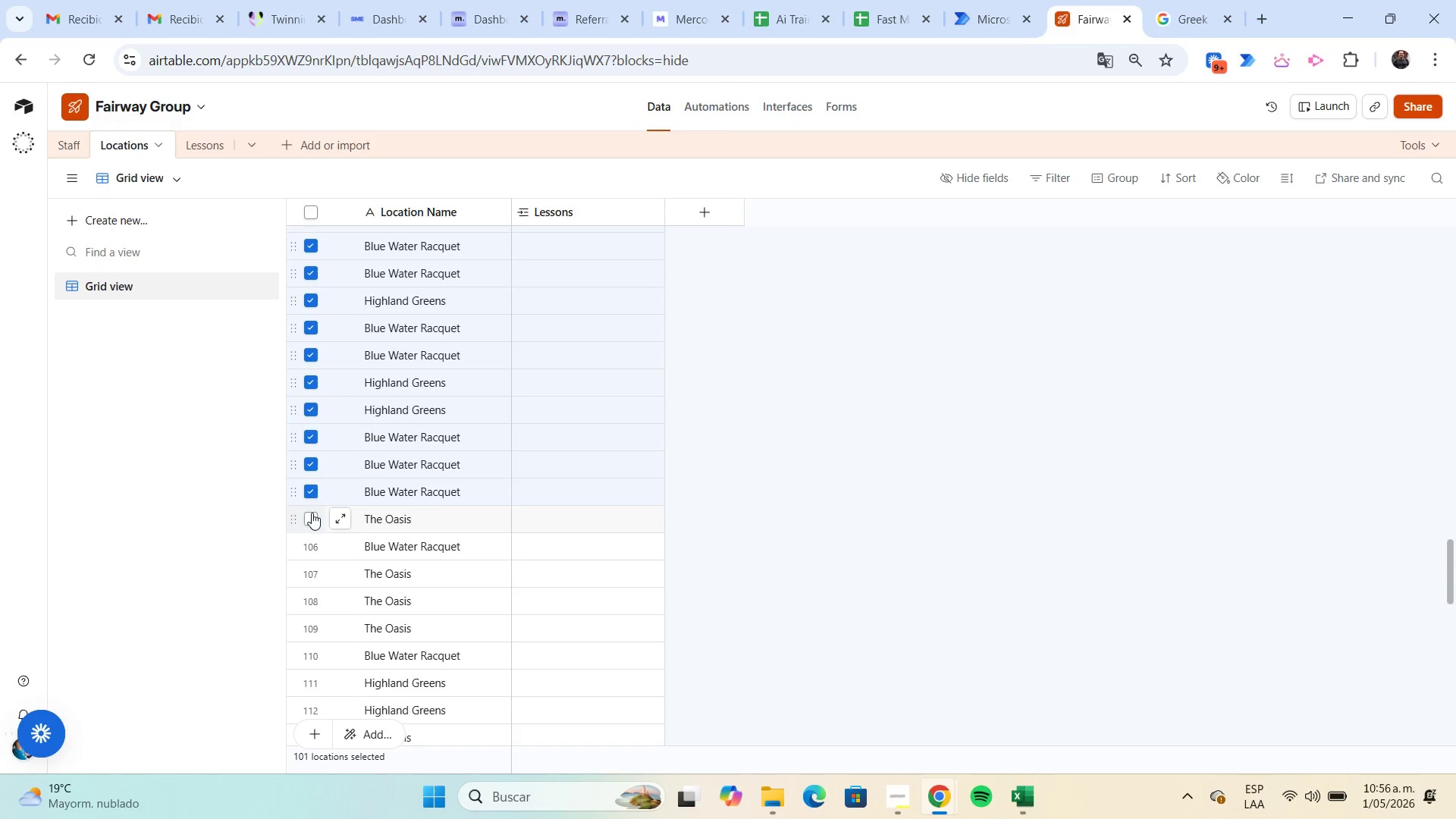 
left_click([312, 518])
 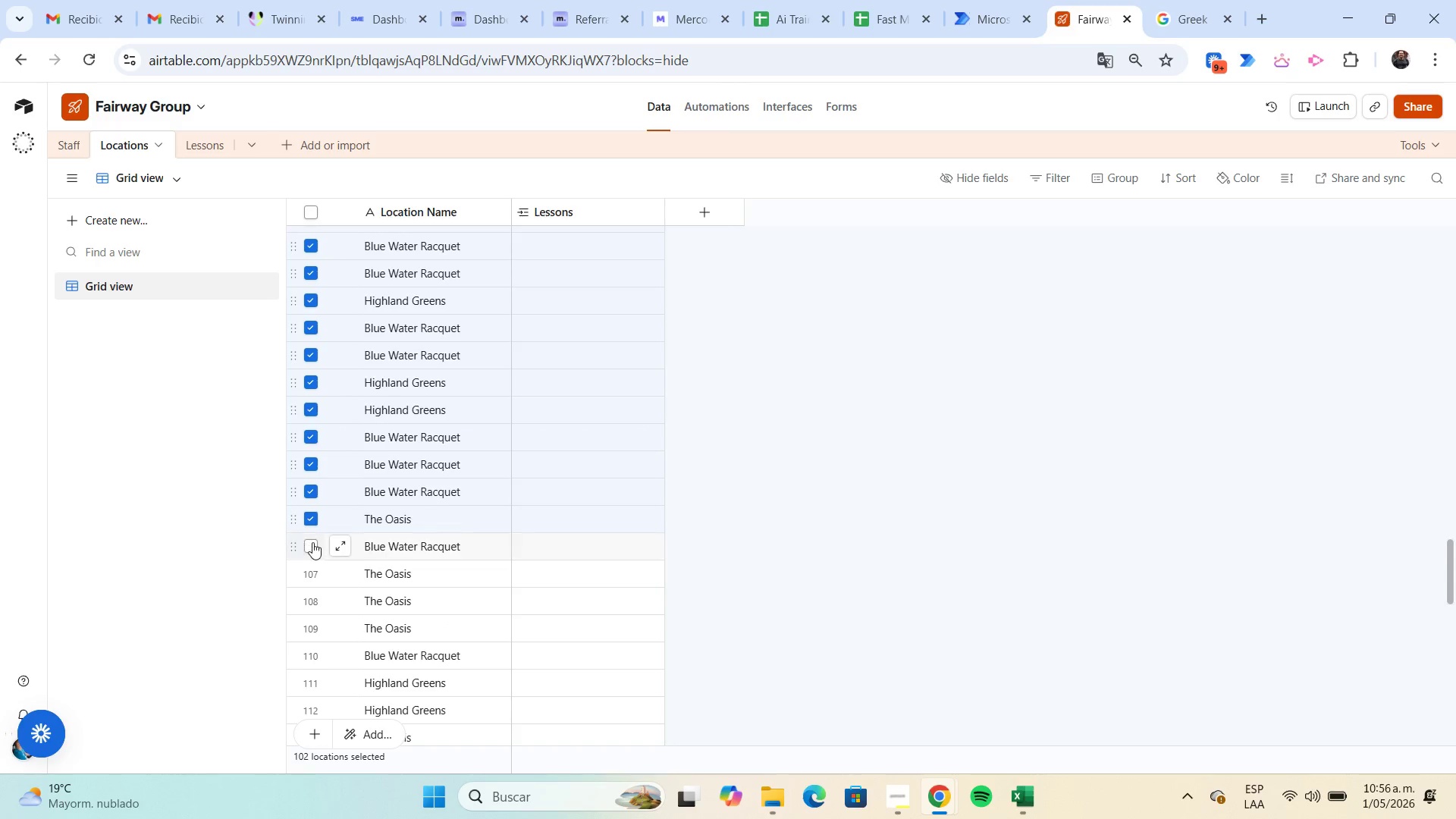 
left_click([312, 542])
 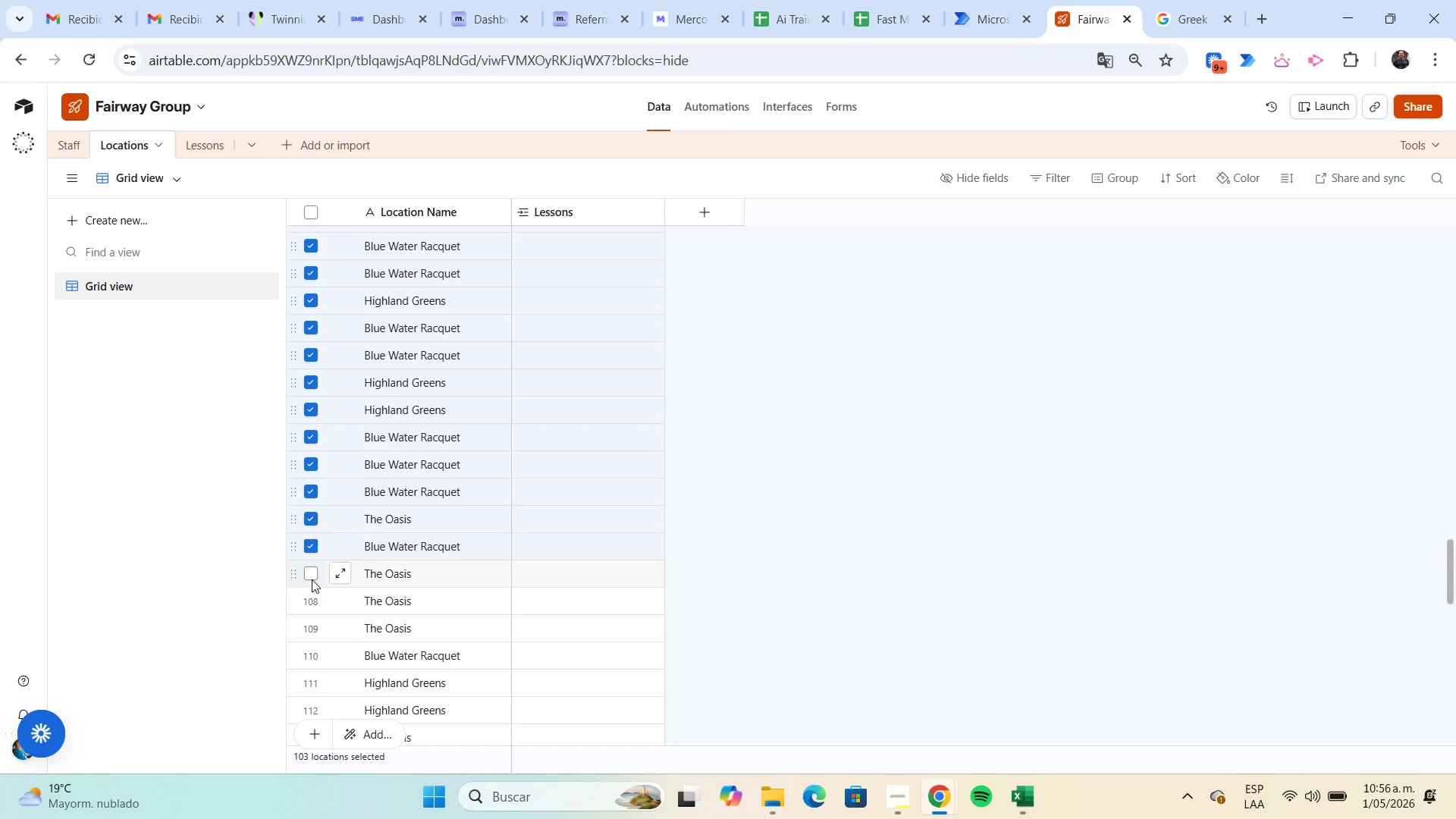 
left_click([311, 573])
 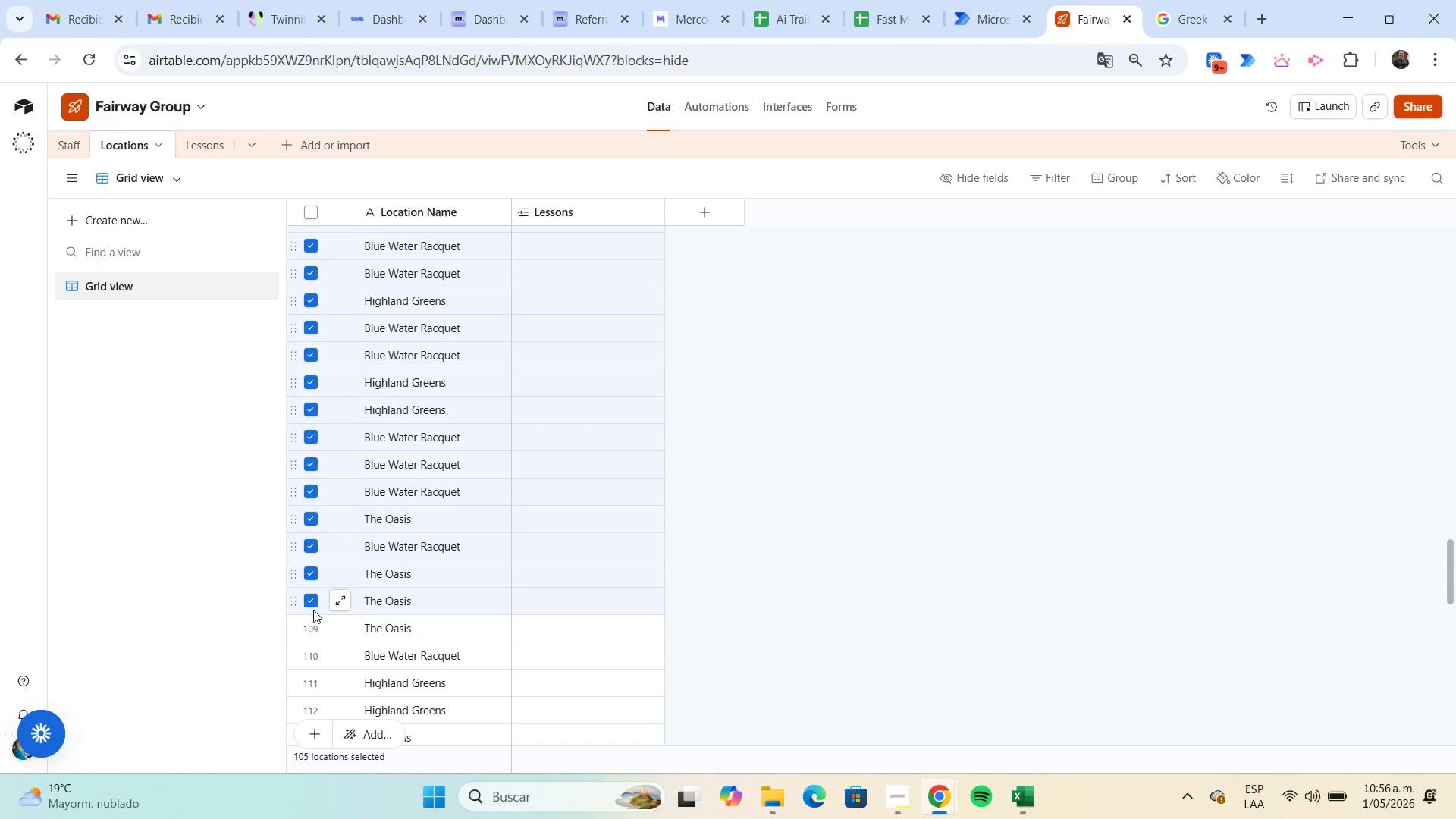 
left_click([315, 622])
 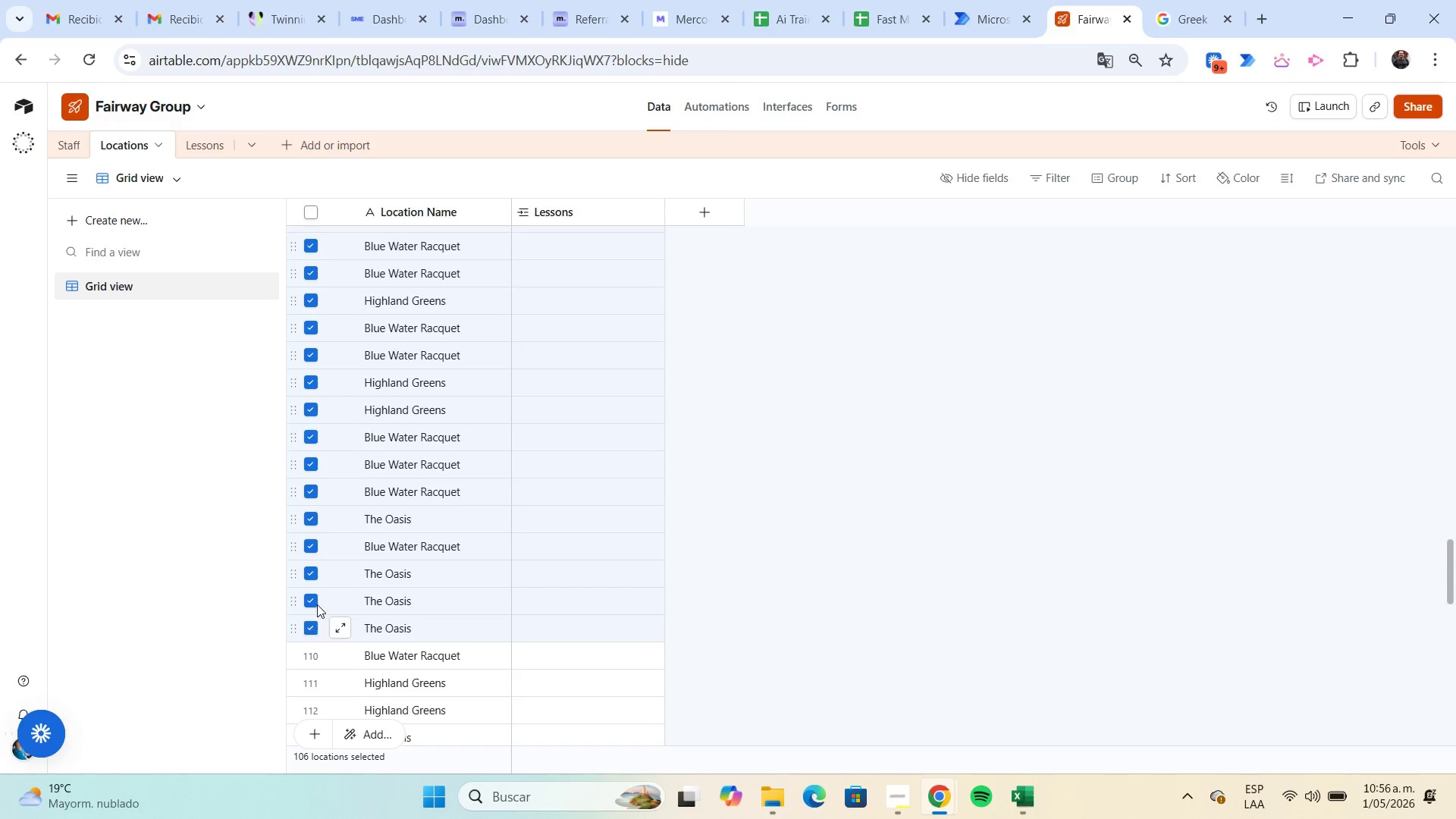 
scroll: coordinate [311, 560], scroll_direction: down, amount: 3.0
 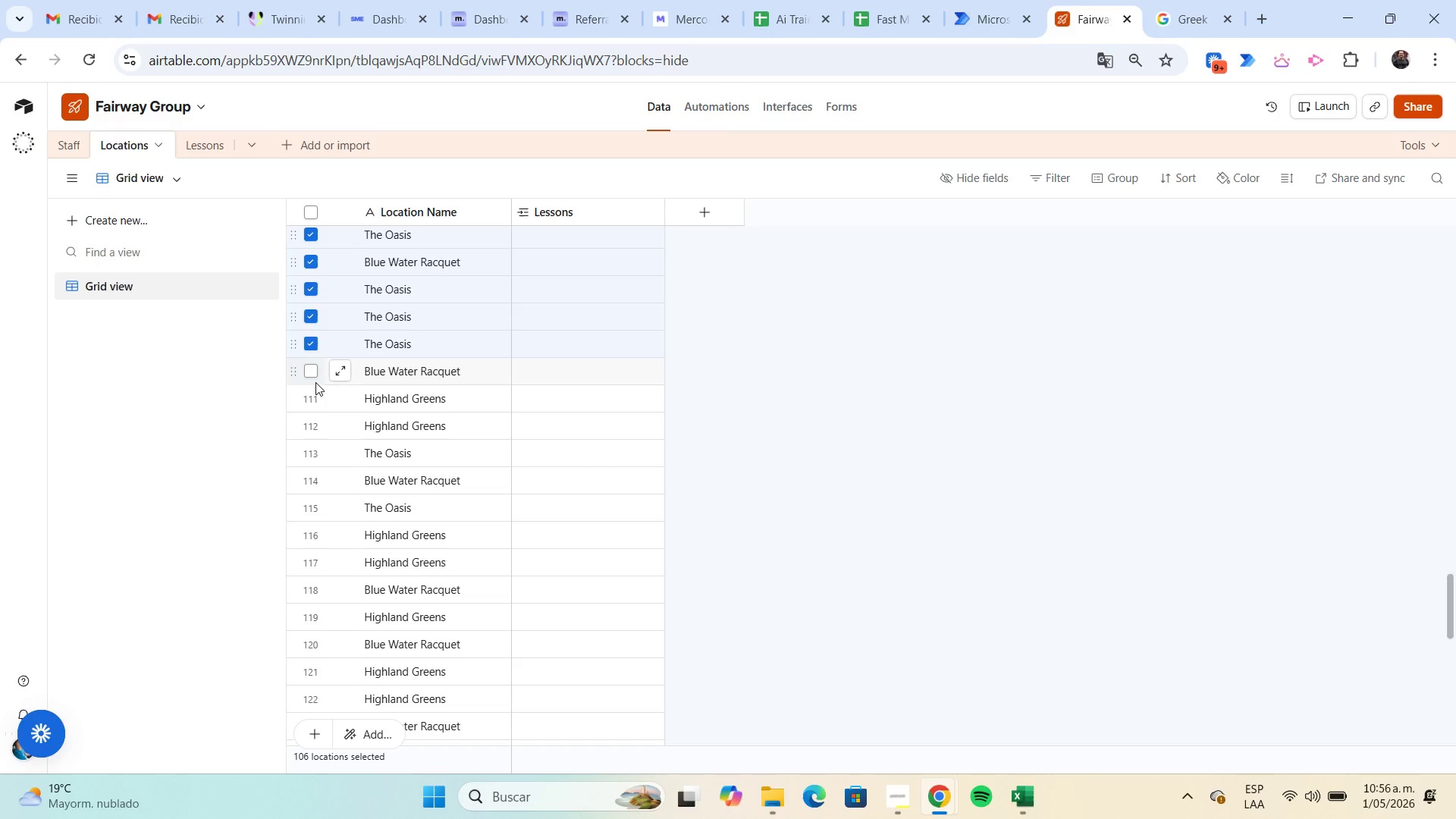 
left_click([315, 377])
 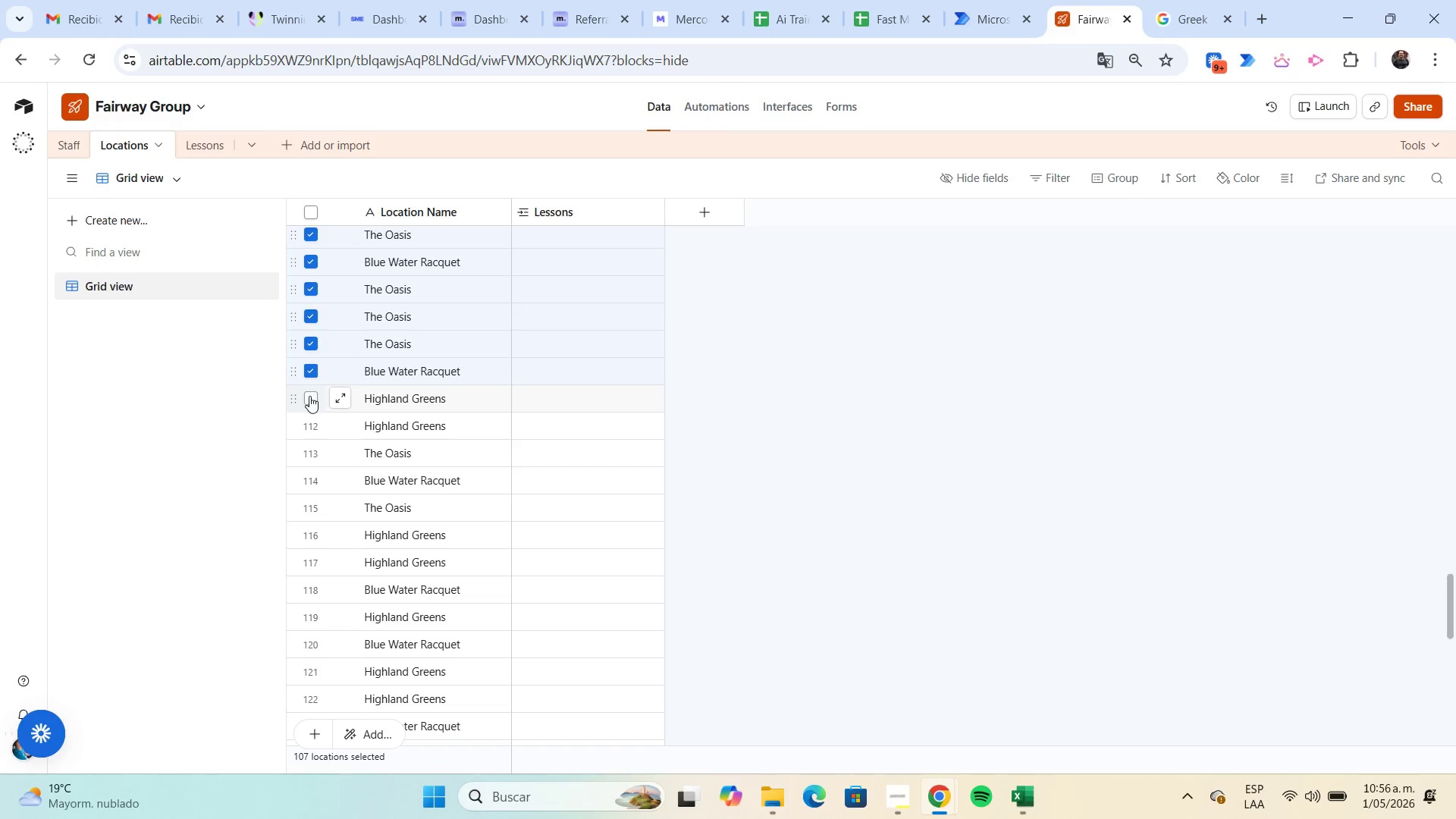 
left_click([309, 396])
 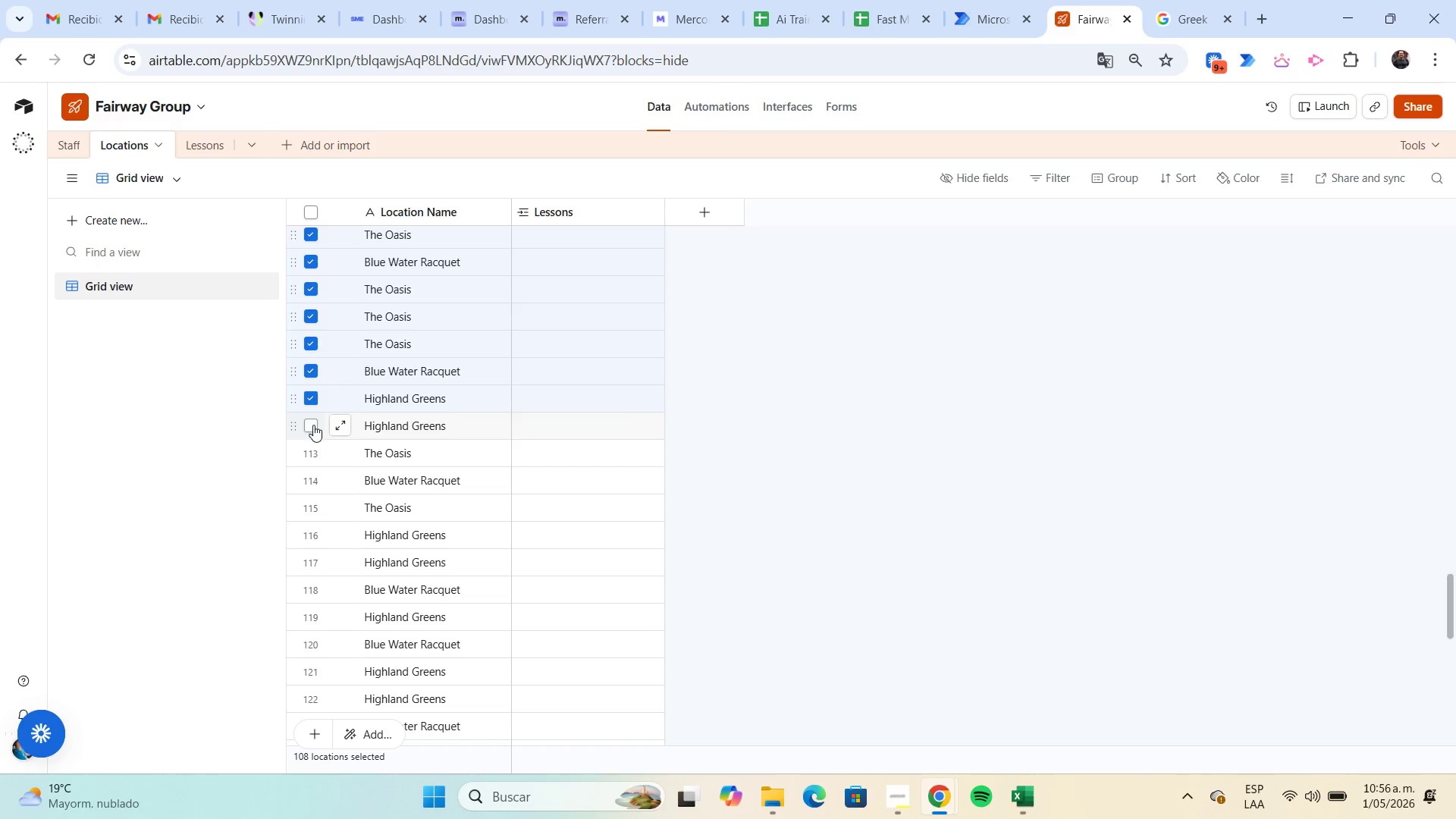 
left_click([313, 425])
 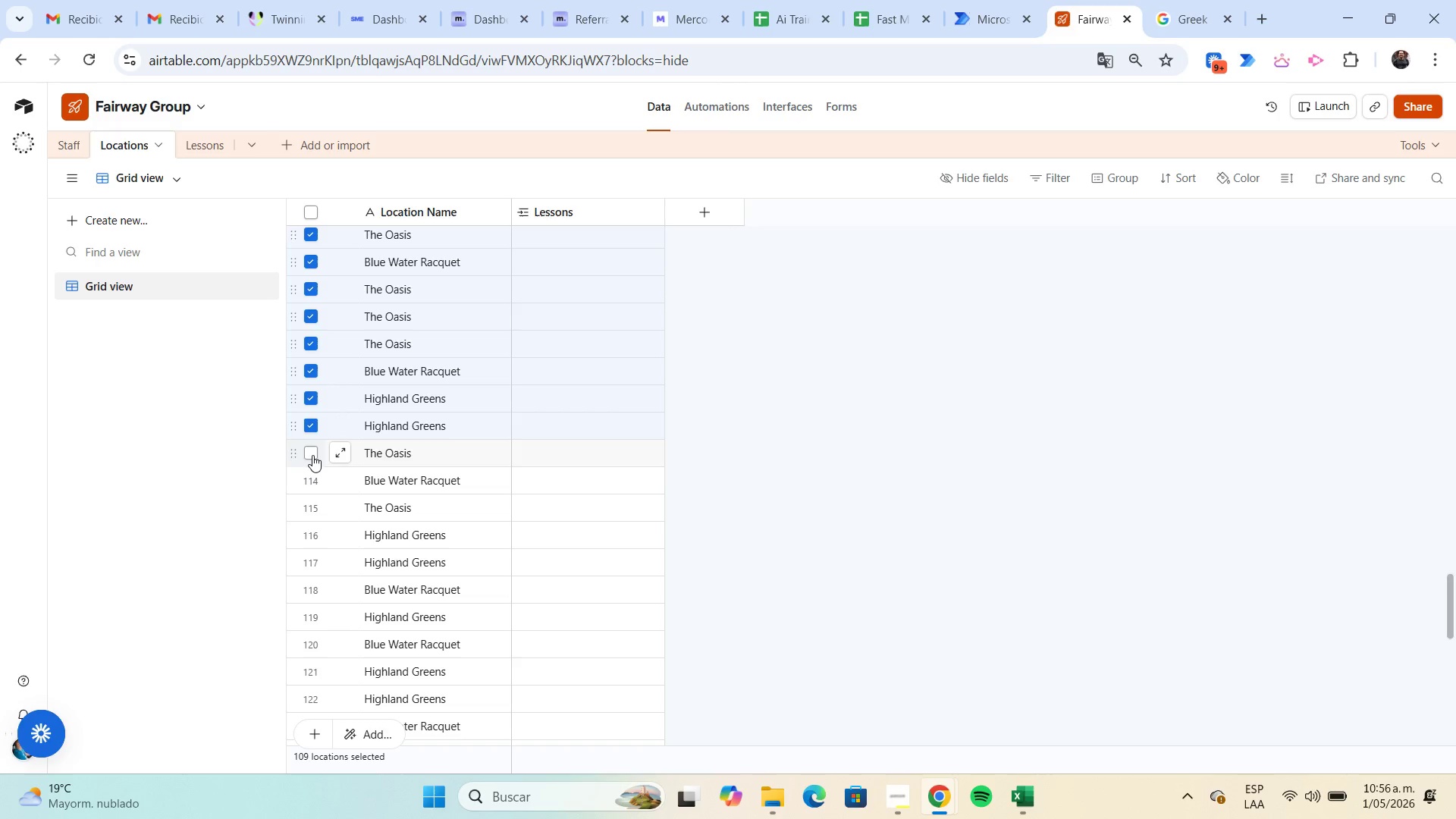 
left_click([312, 455])
 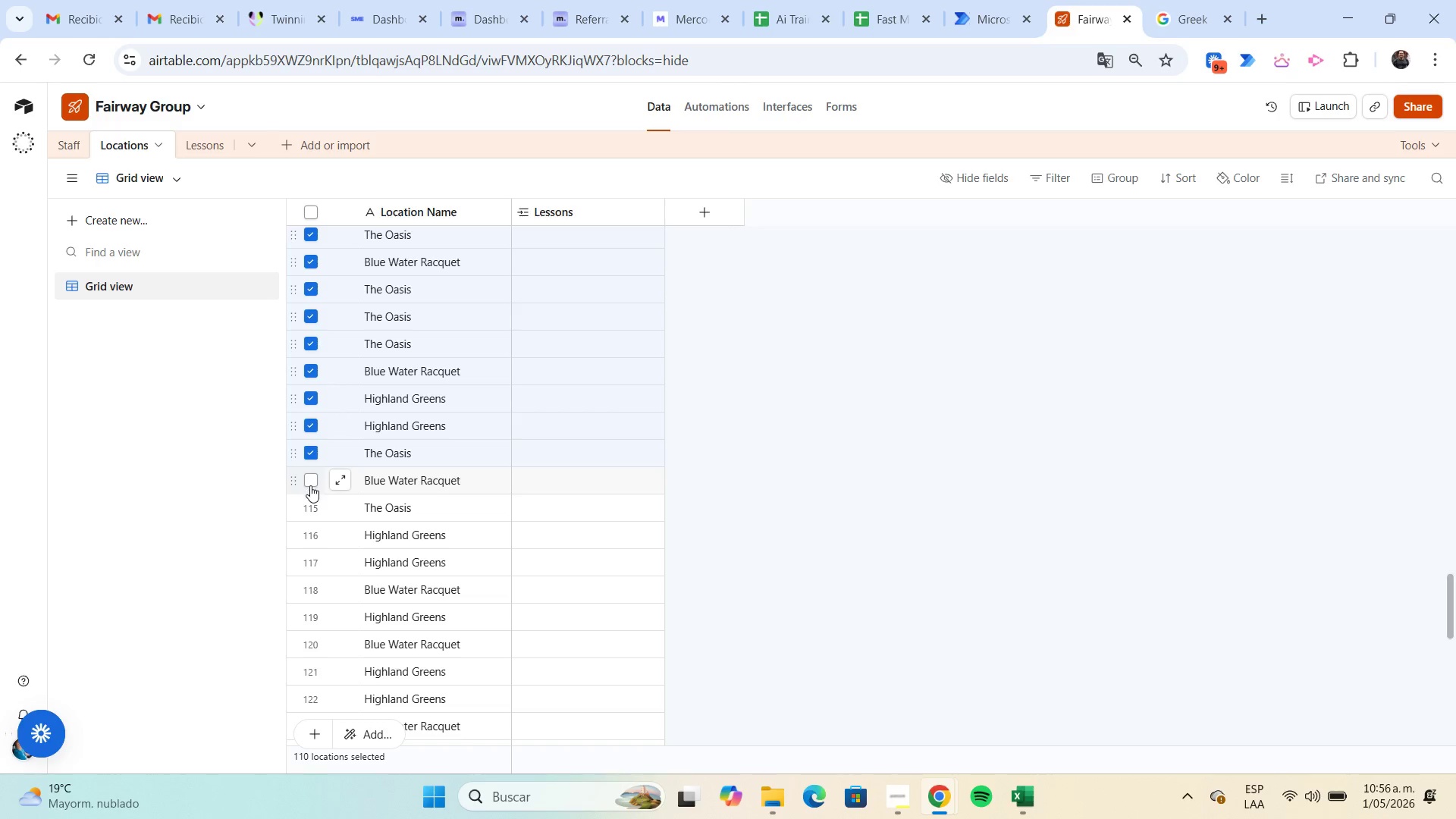 
left_click([310, 485])
 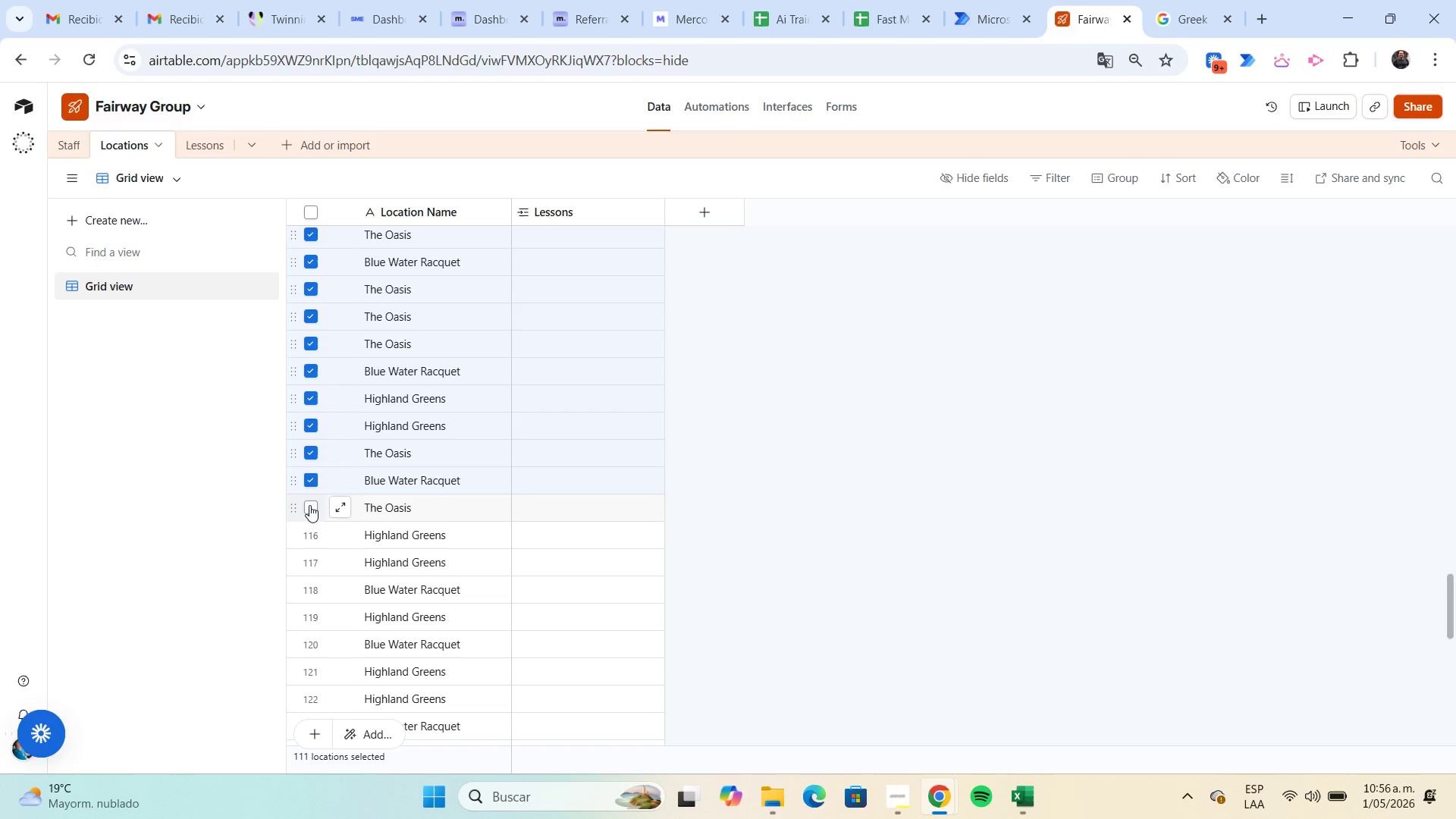 
left_click([309, 505])
 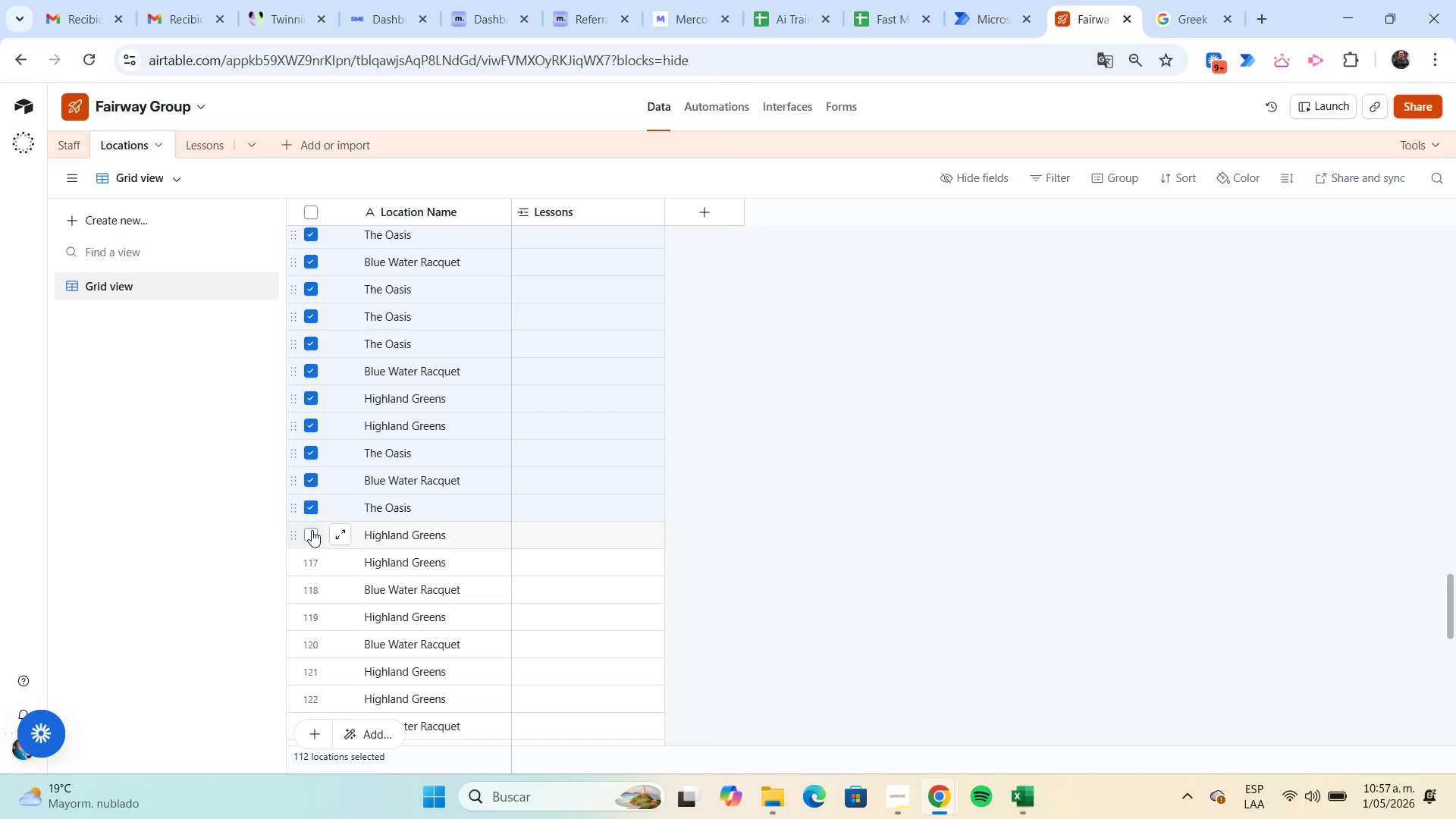 
left_click([312, 530])
 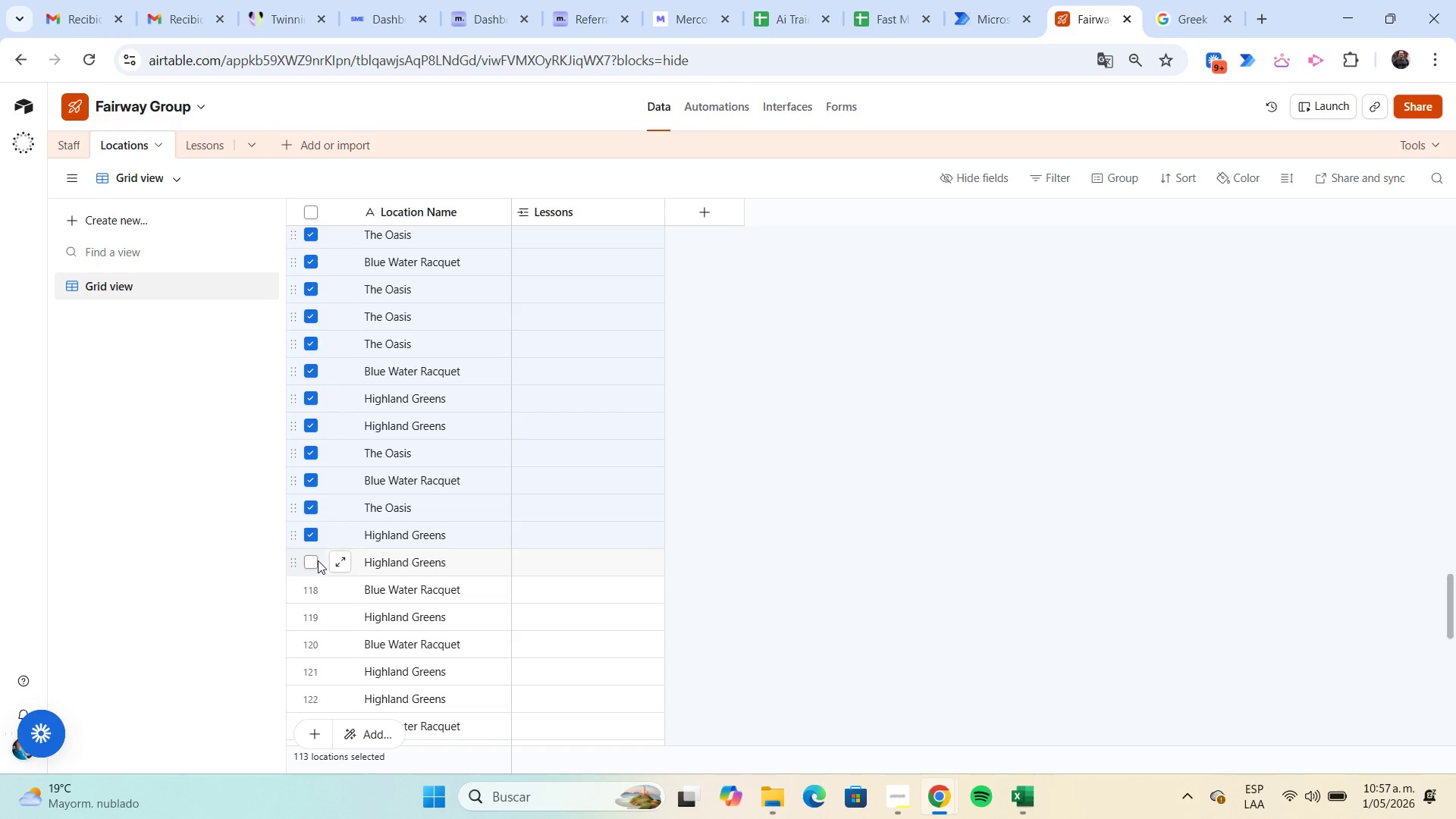 
left_click([318, 560])
 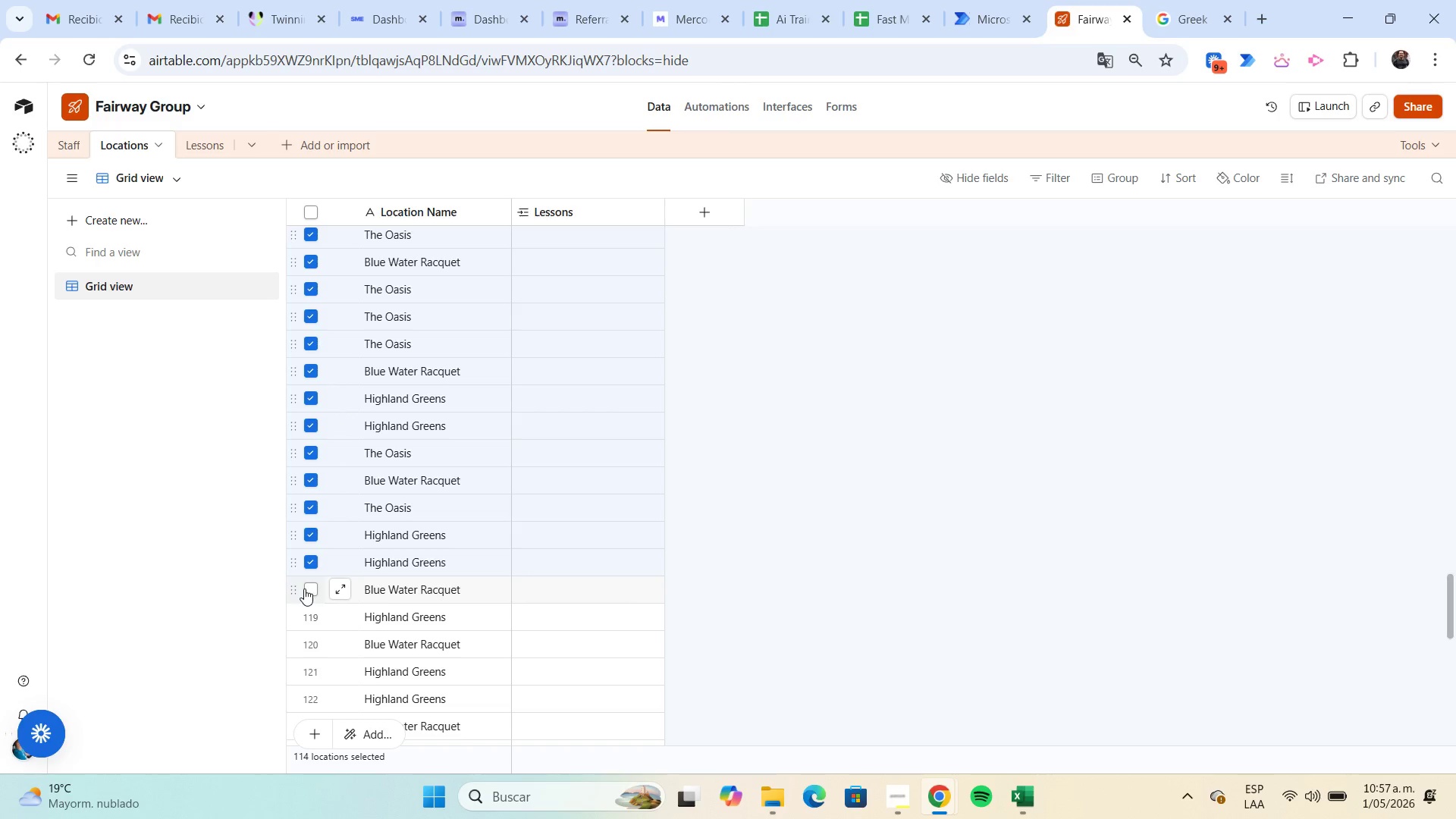 
left_click([306, 589])
 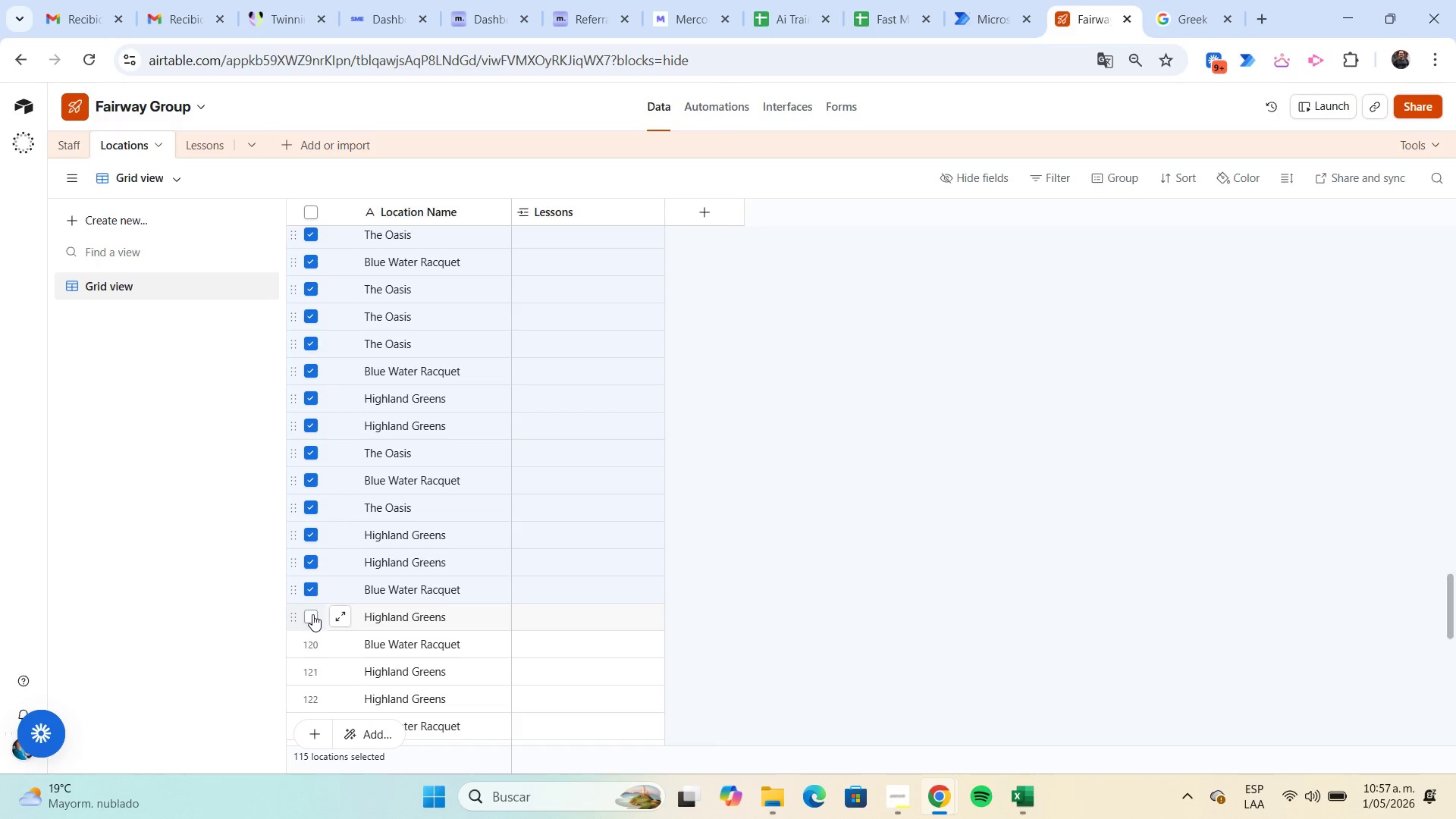 
left_click([312, 615])
 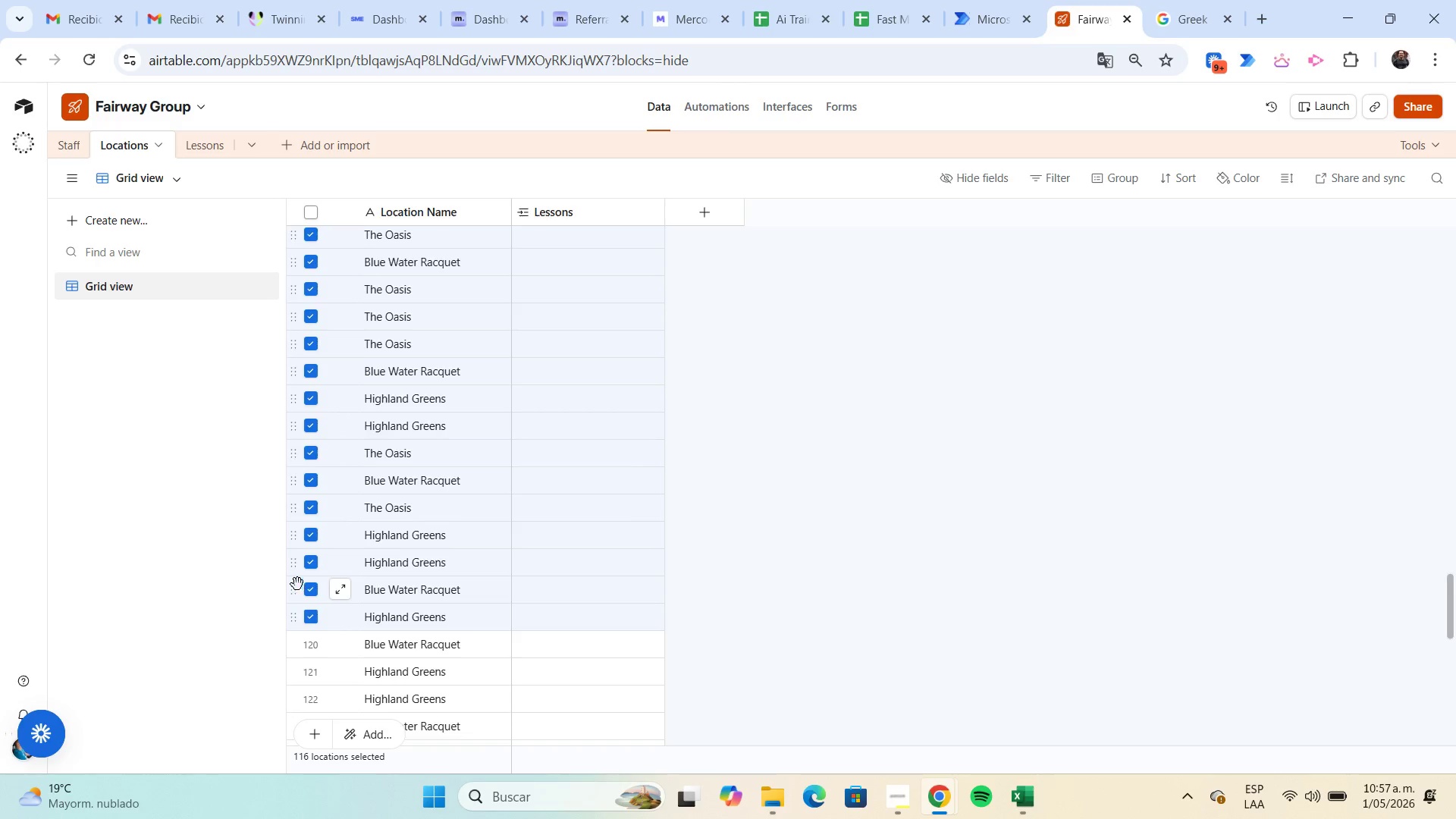 
scroll: coordinate [297, 582], scroll_direction: down, amount: 2.0
 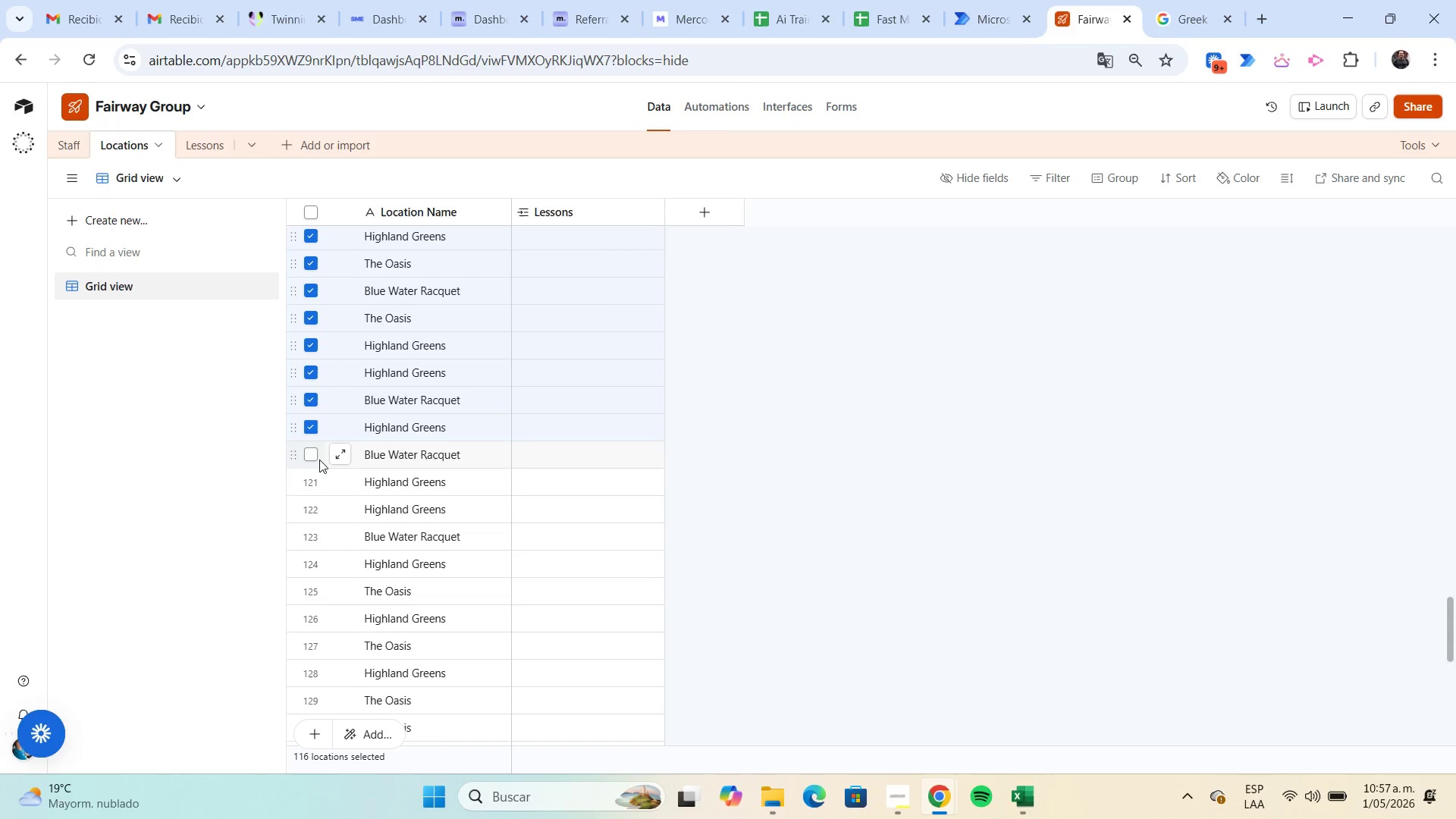 
left_click([313, 456])
 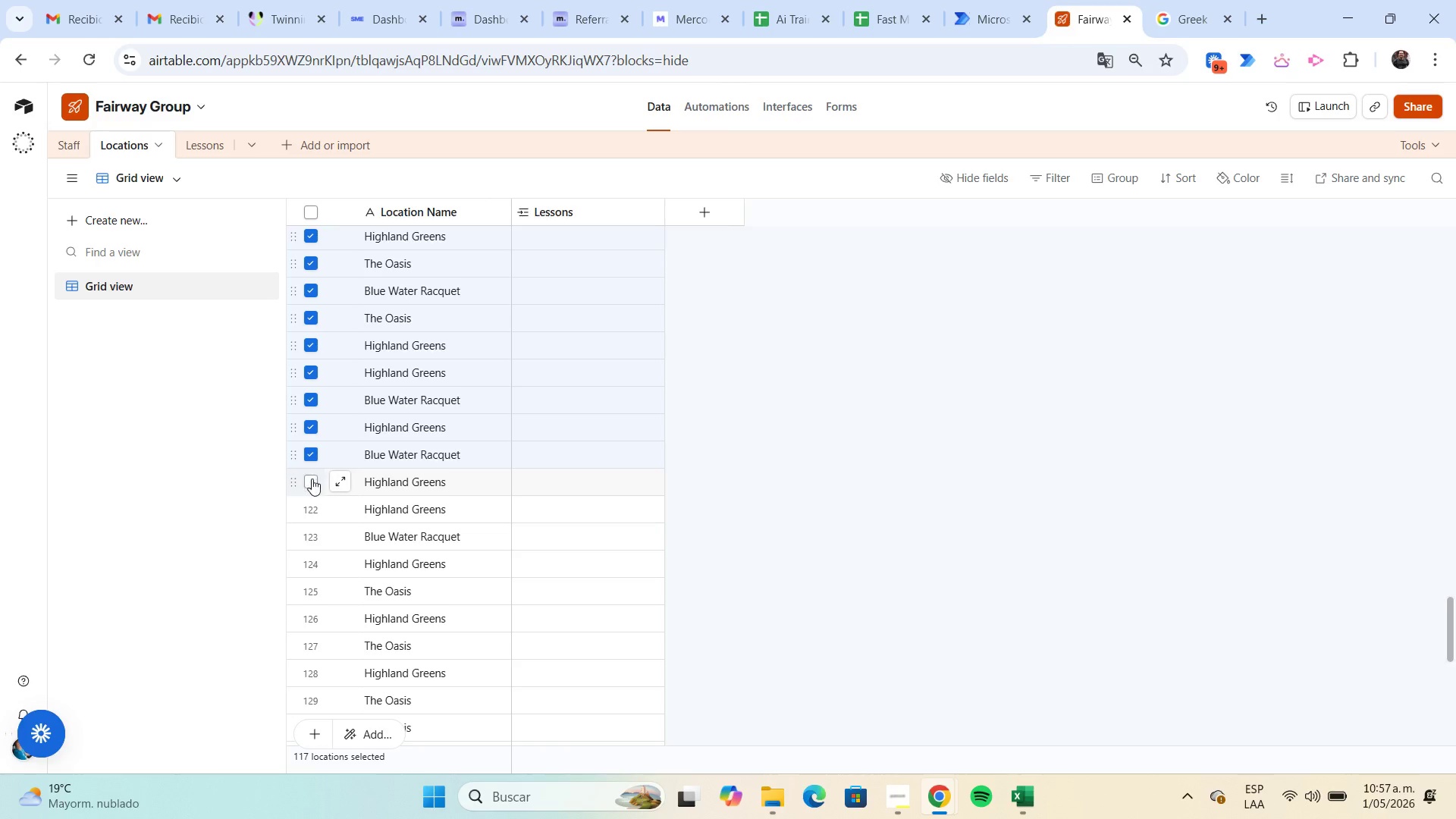 
left_click([312, 479])
 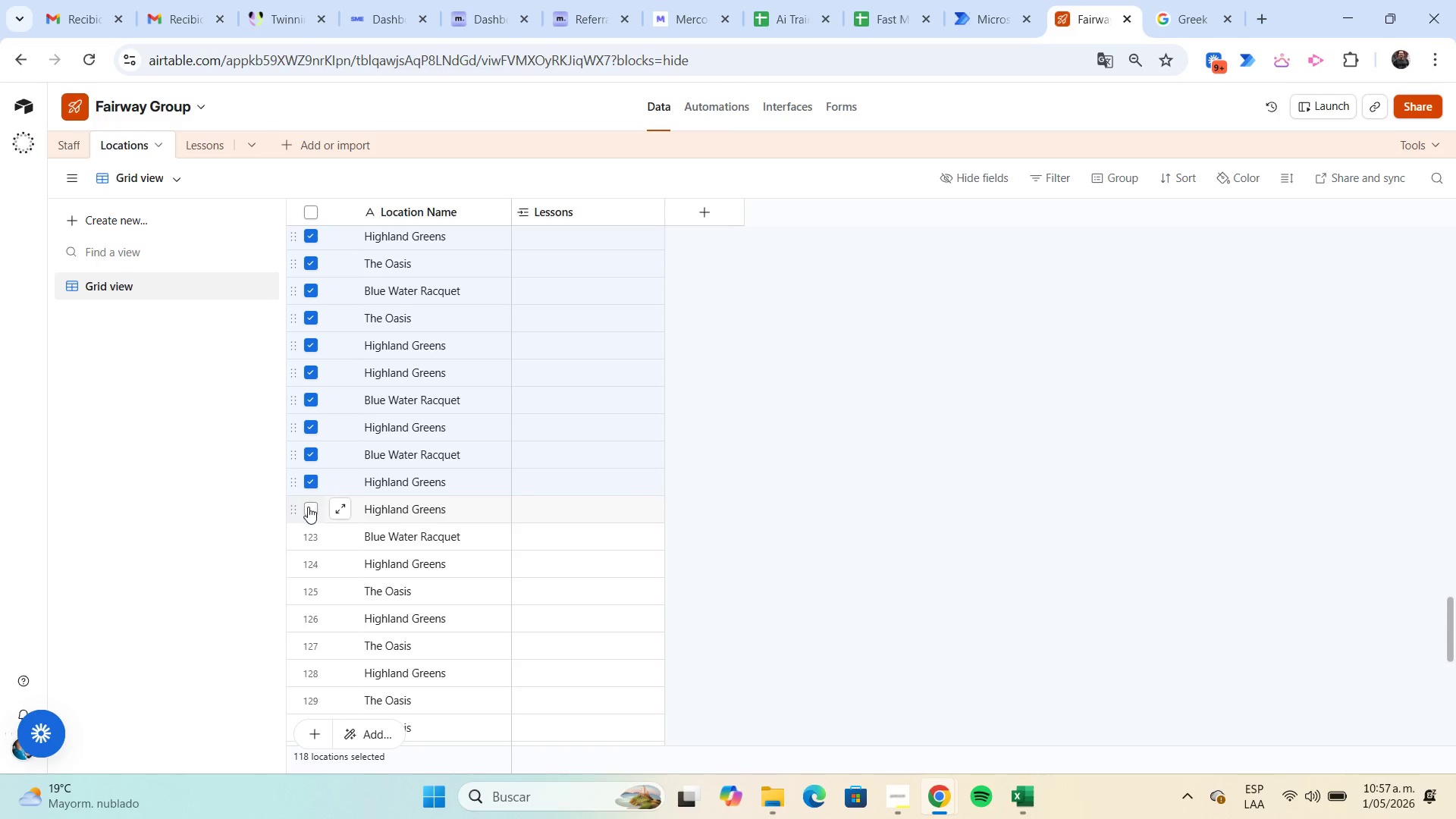 
left_click([308, 507])
 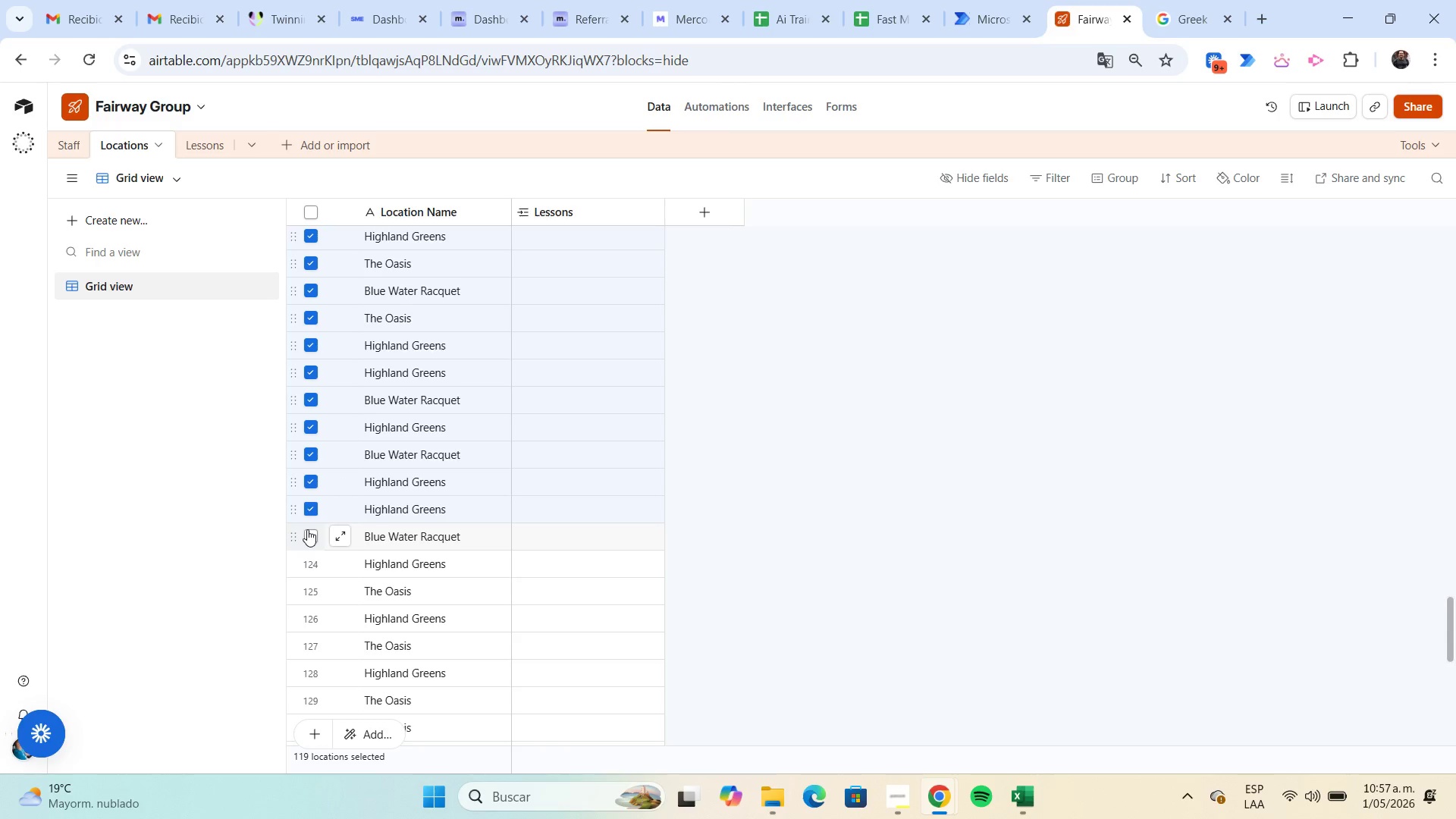 
left_click([307, 529])
 